 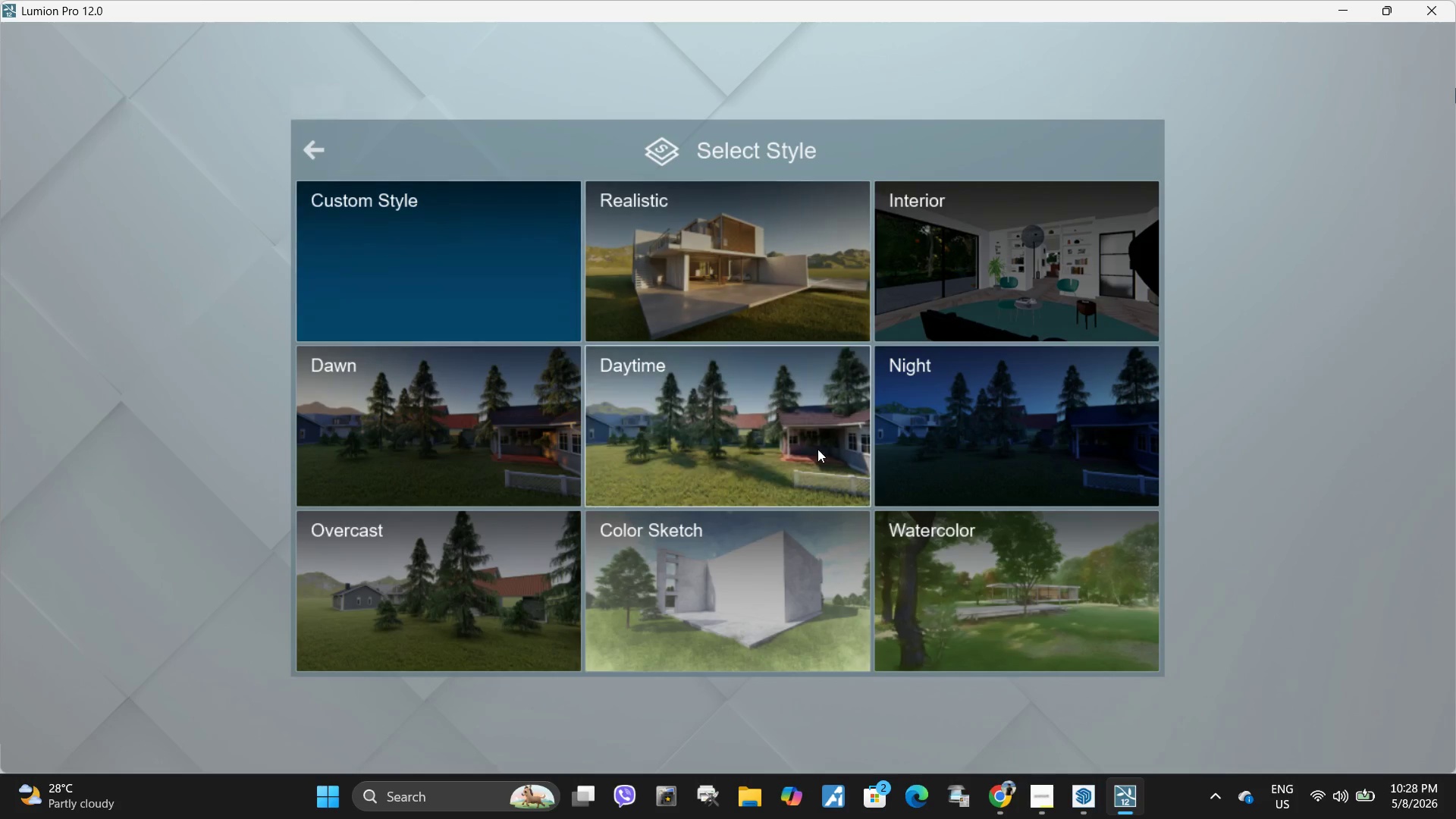 
left_click([982, 235])
 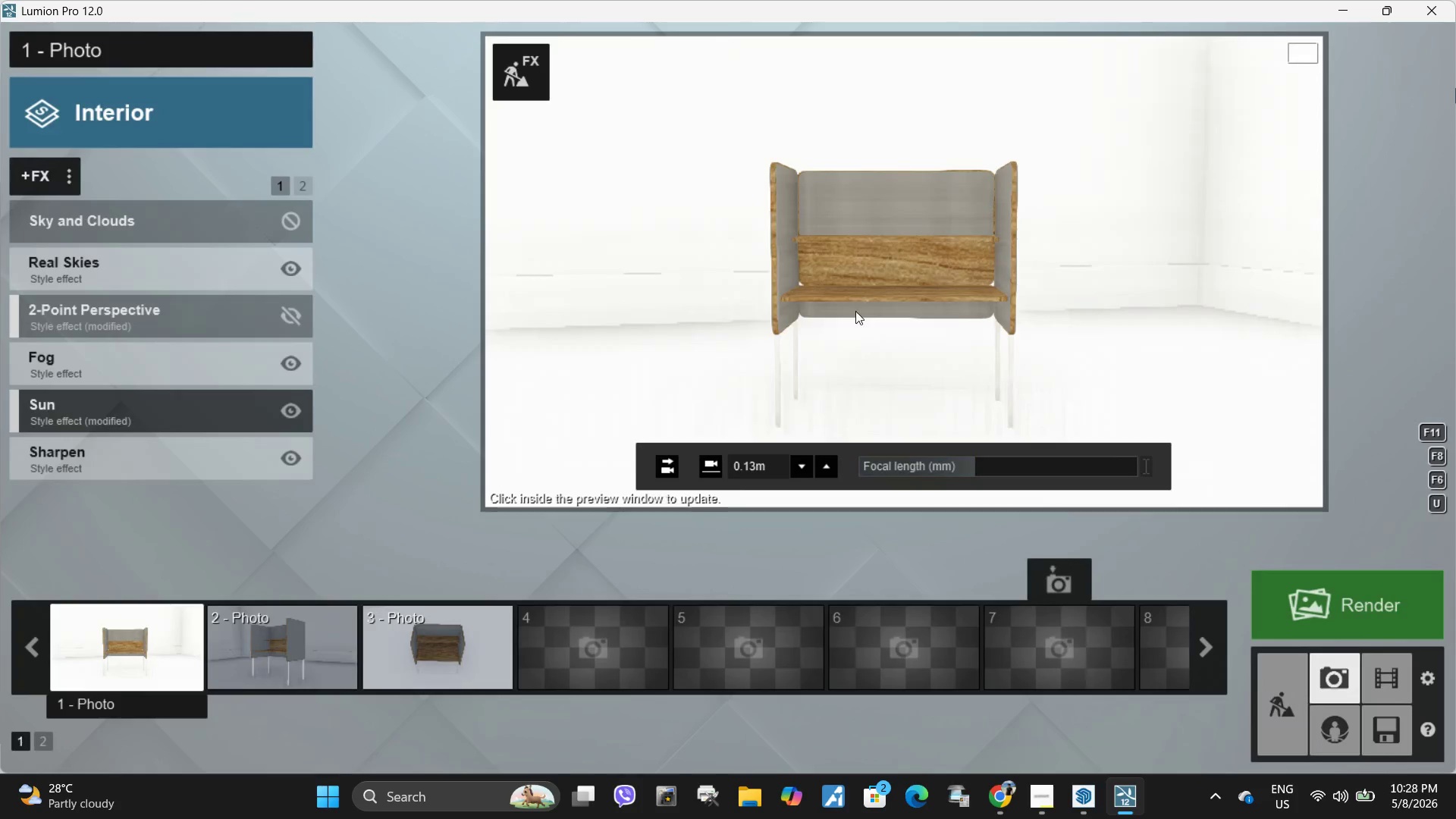 
left_click([957, 316])
 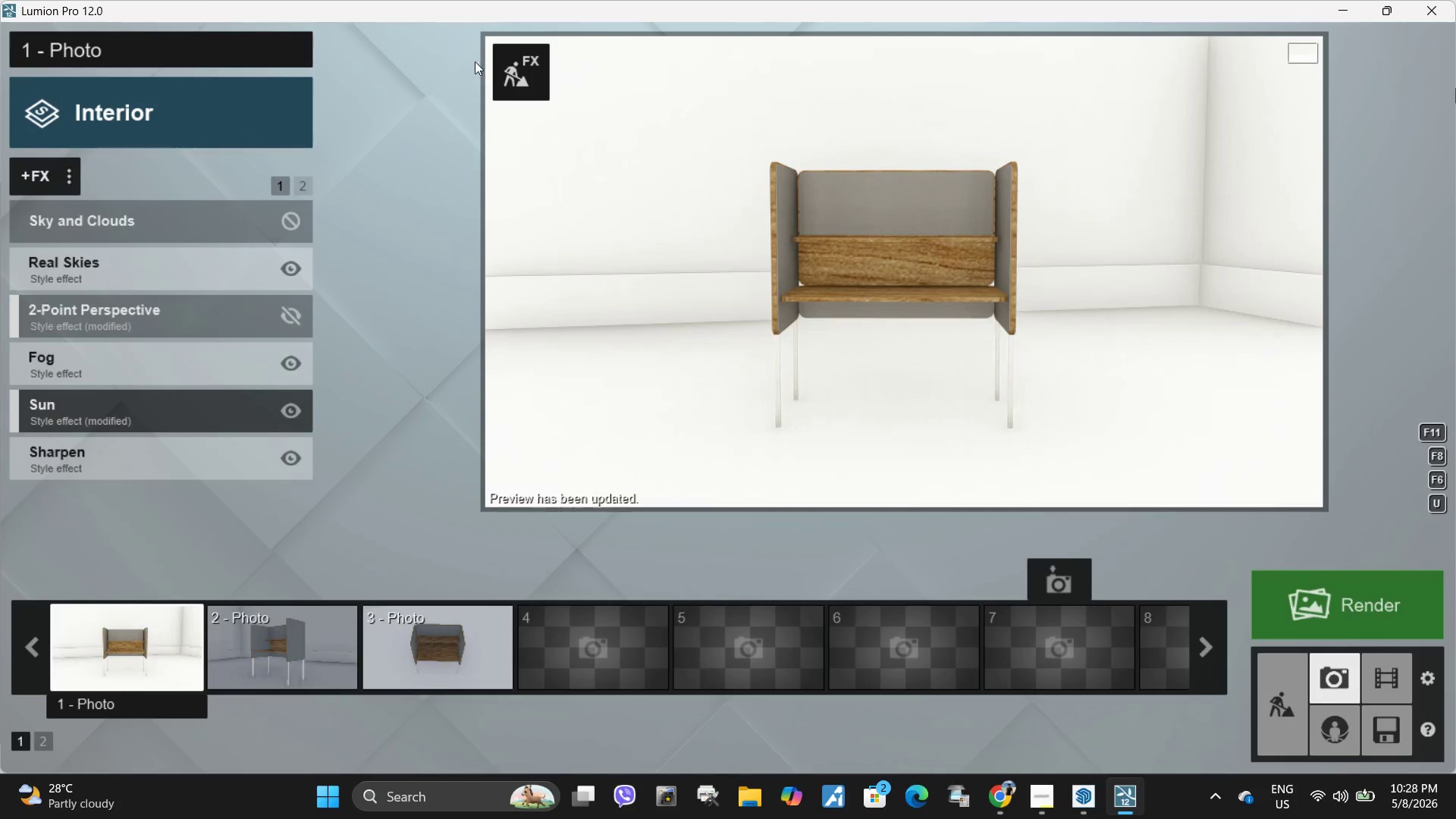 
left_click([511, 77])
 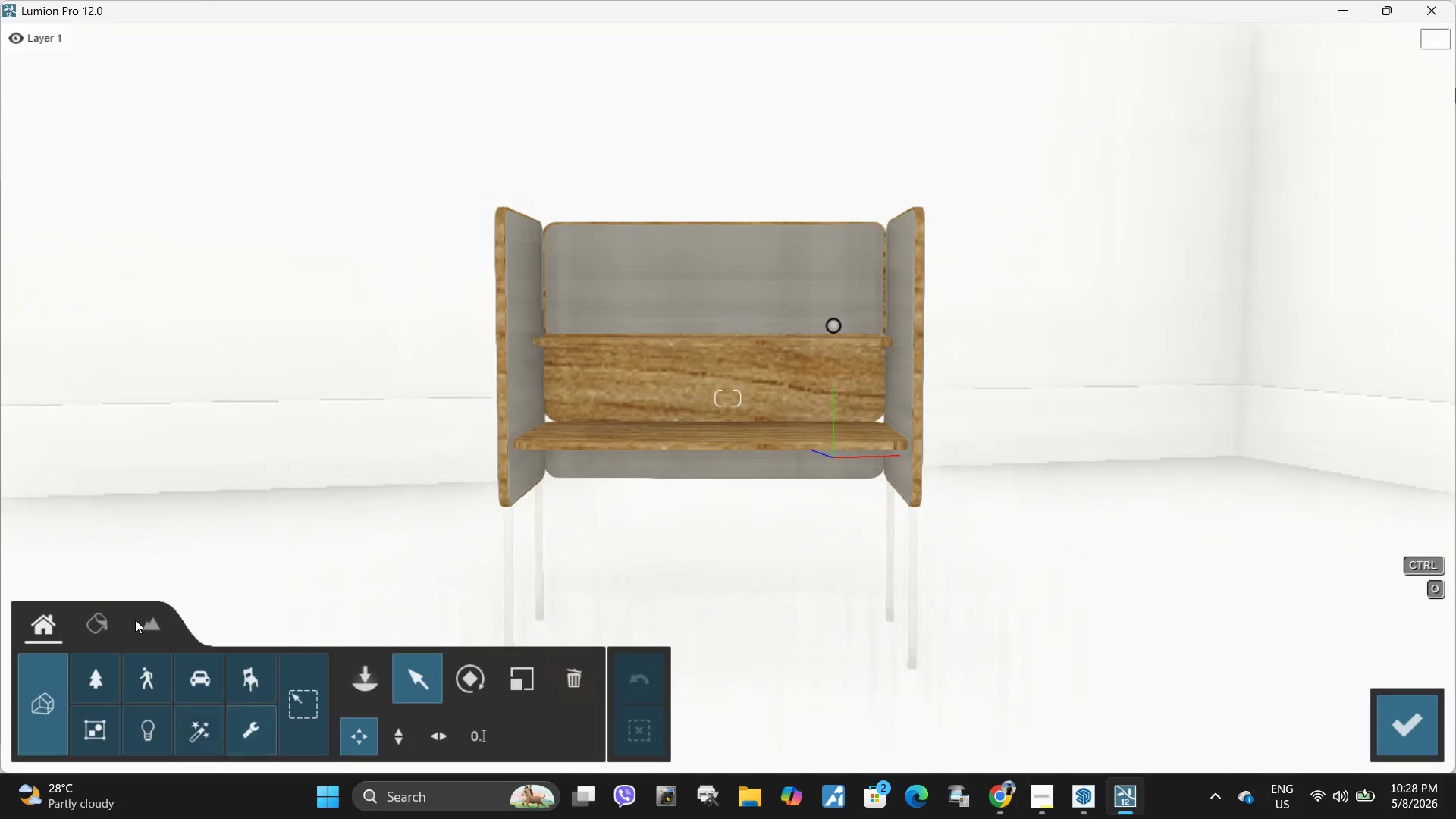 
left_click([105, 630])
 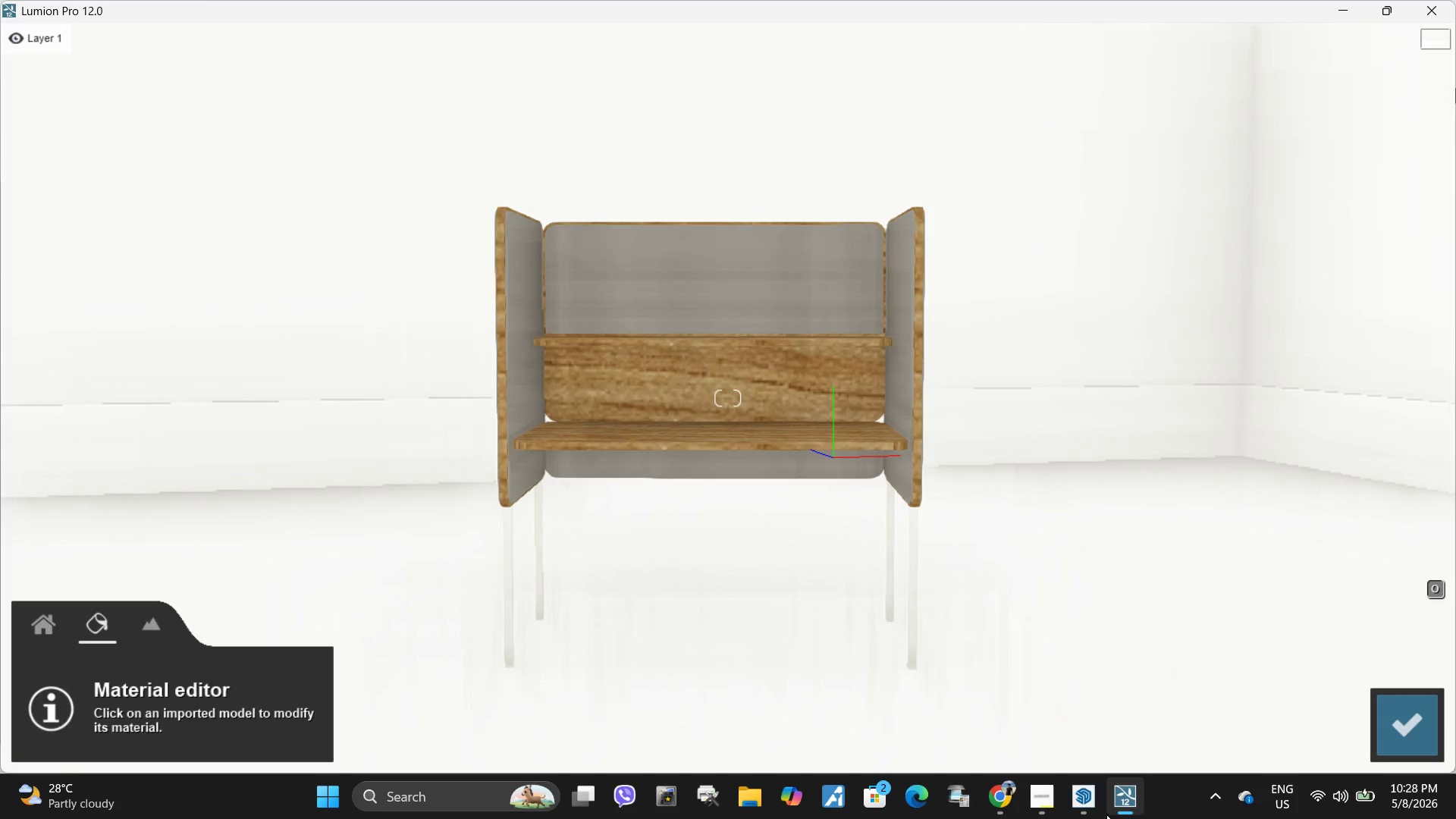 
left_click([1078, 796])
 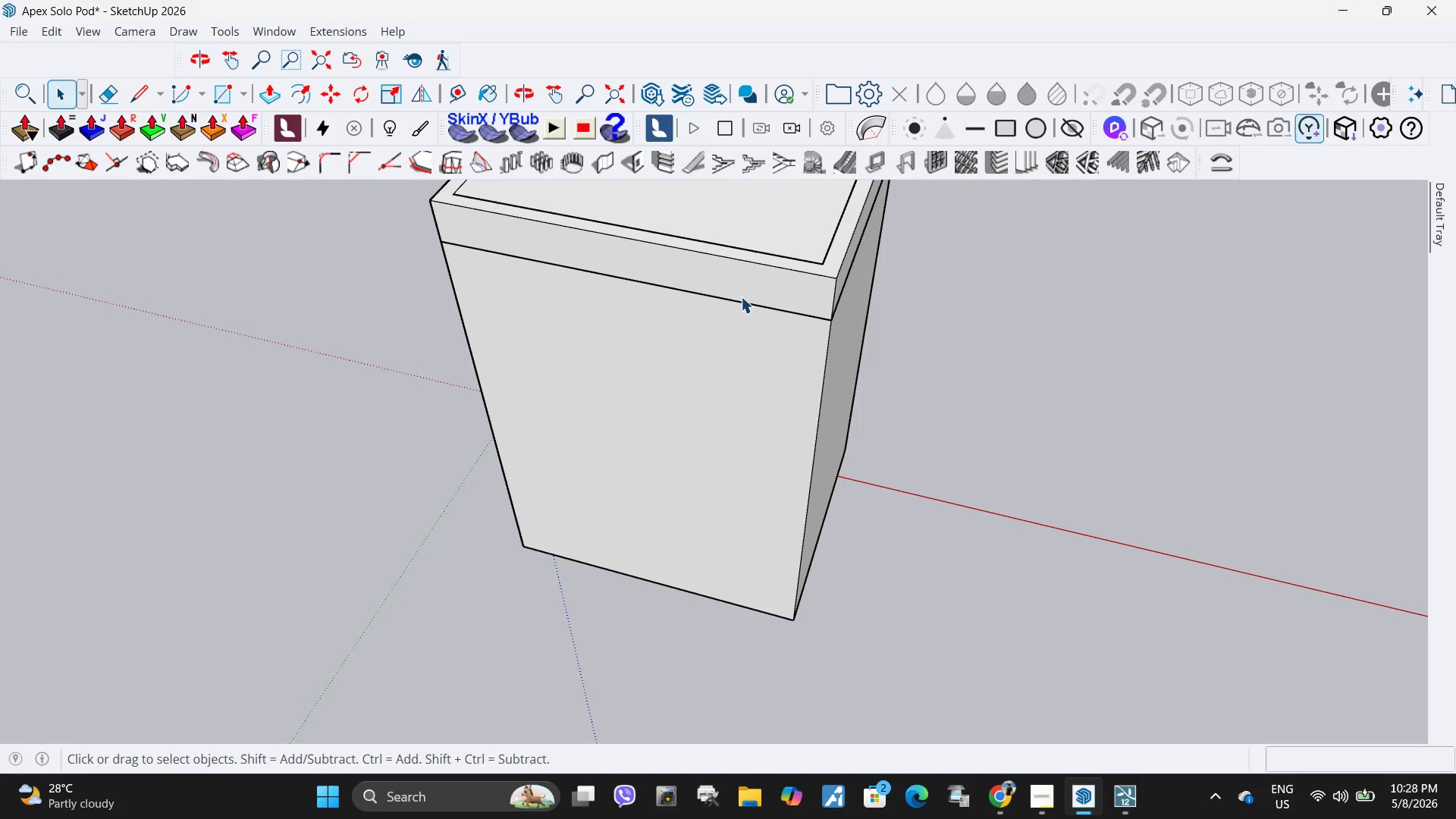 
left_click([793, 340])
 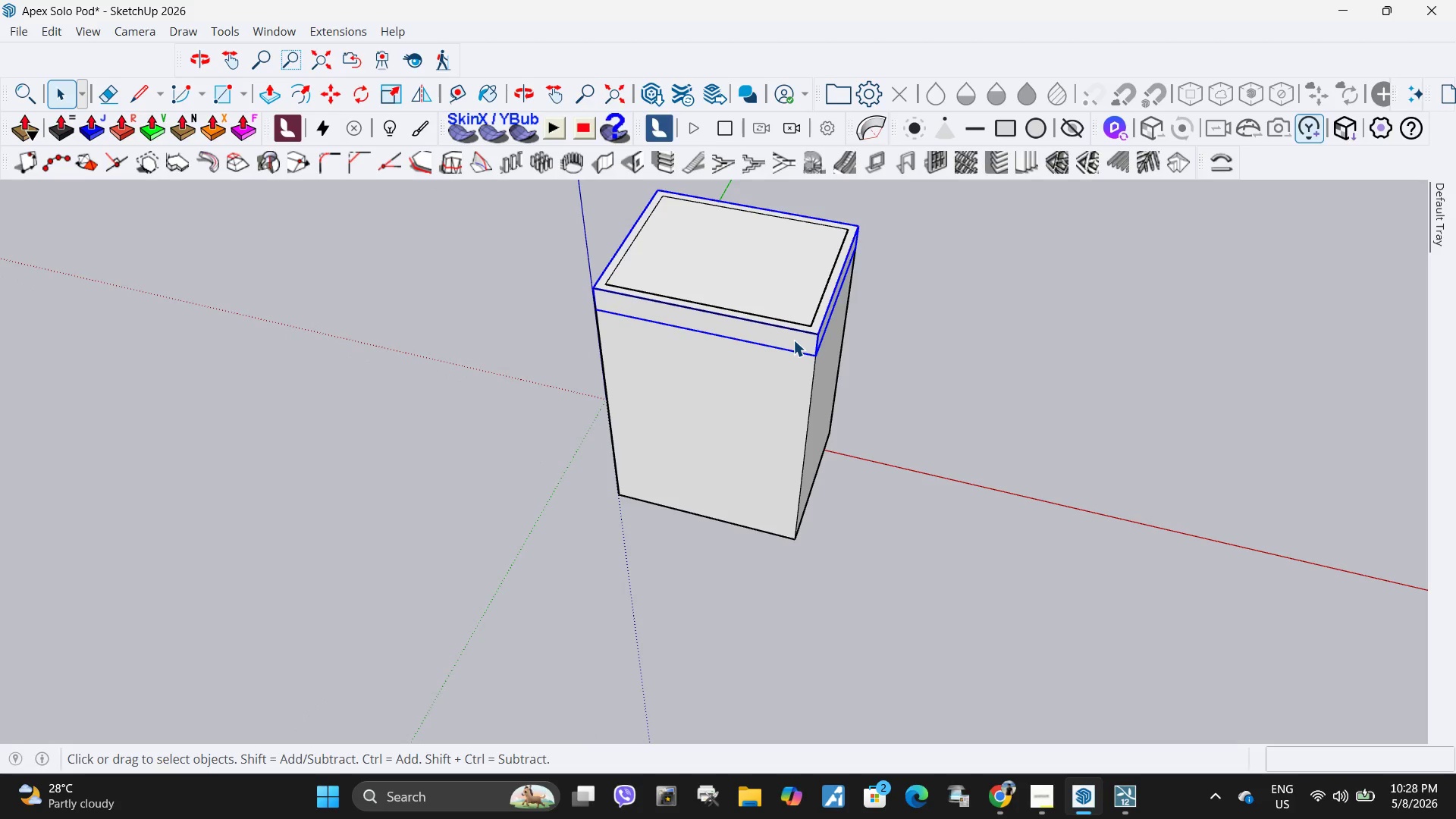 
scroll: coordinate [798, 406], scroll_direction: down, amount: 6.0
 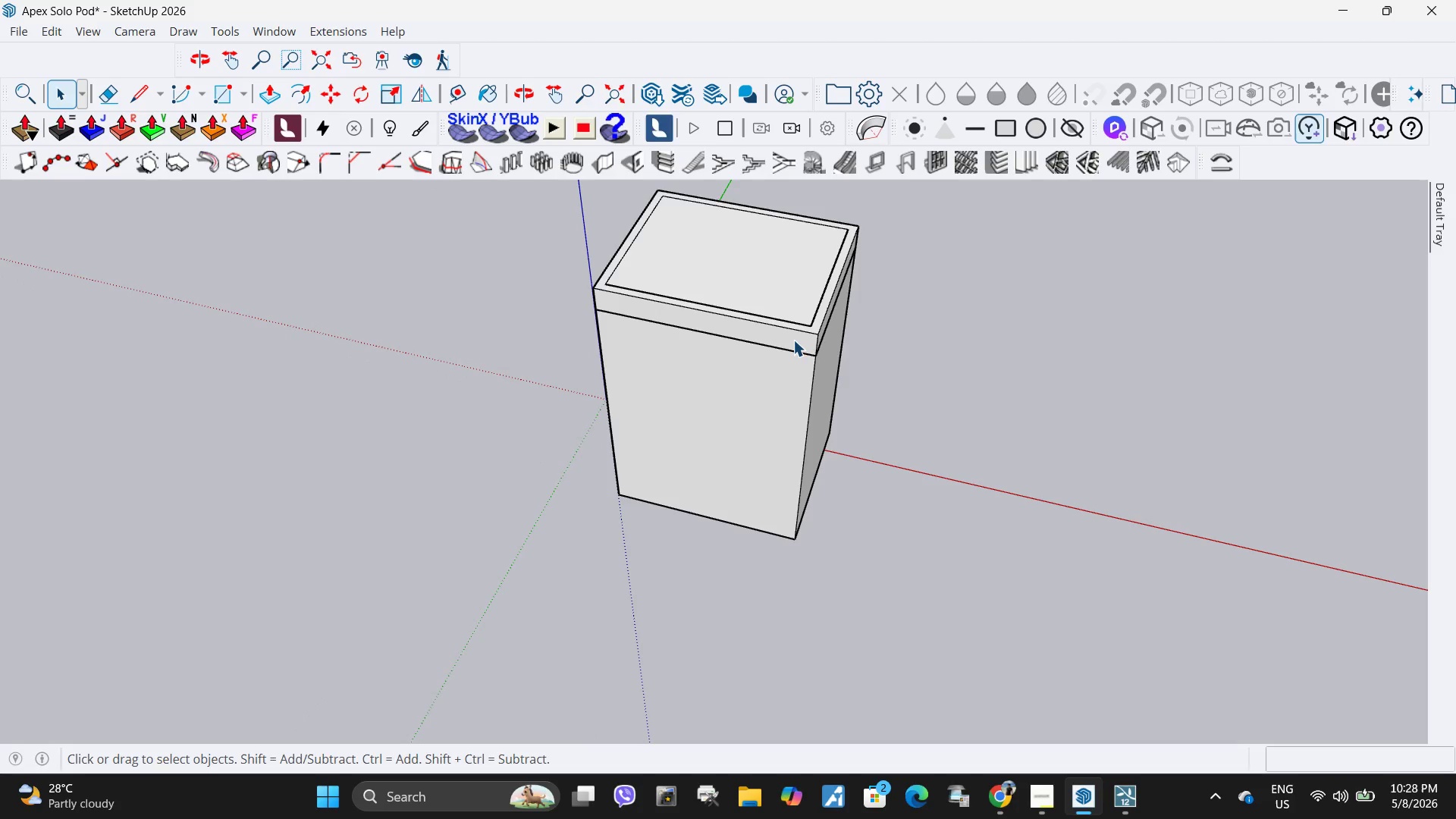 
key(M)
 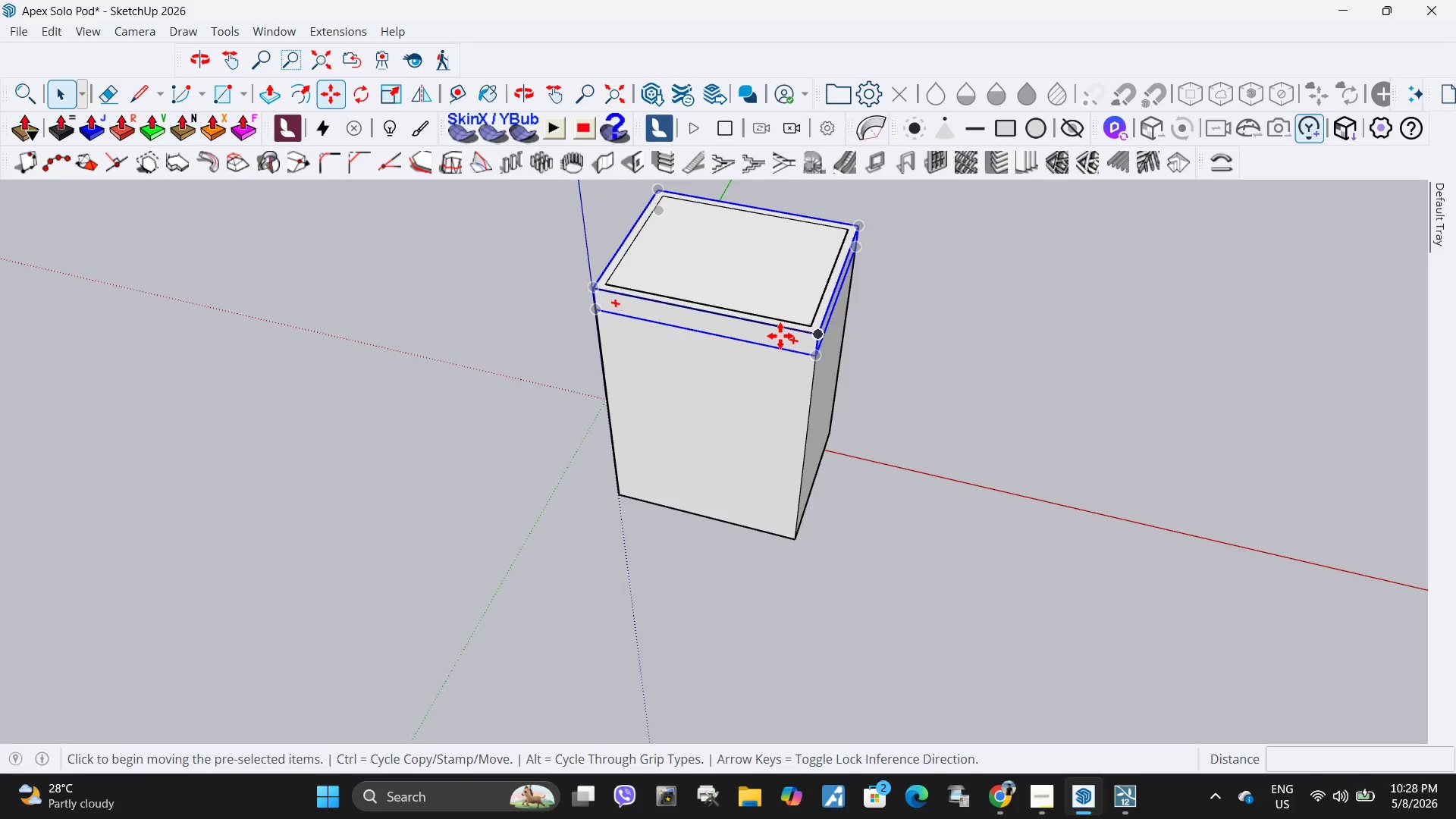 
left_click([780, 336])
 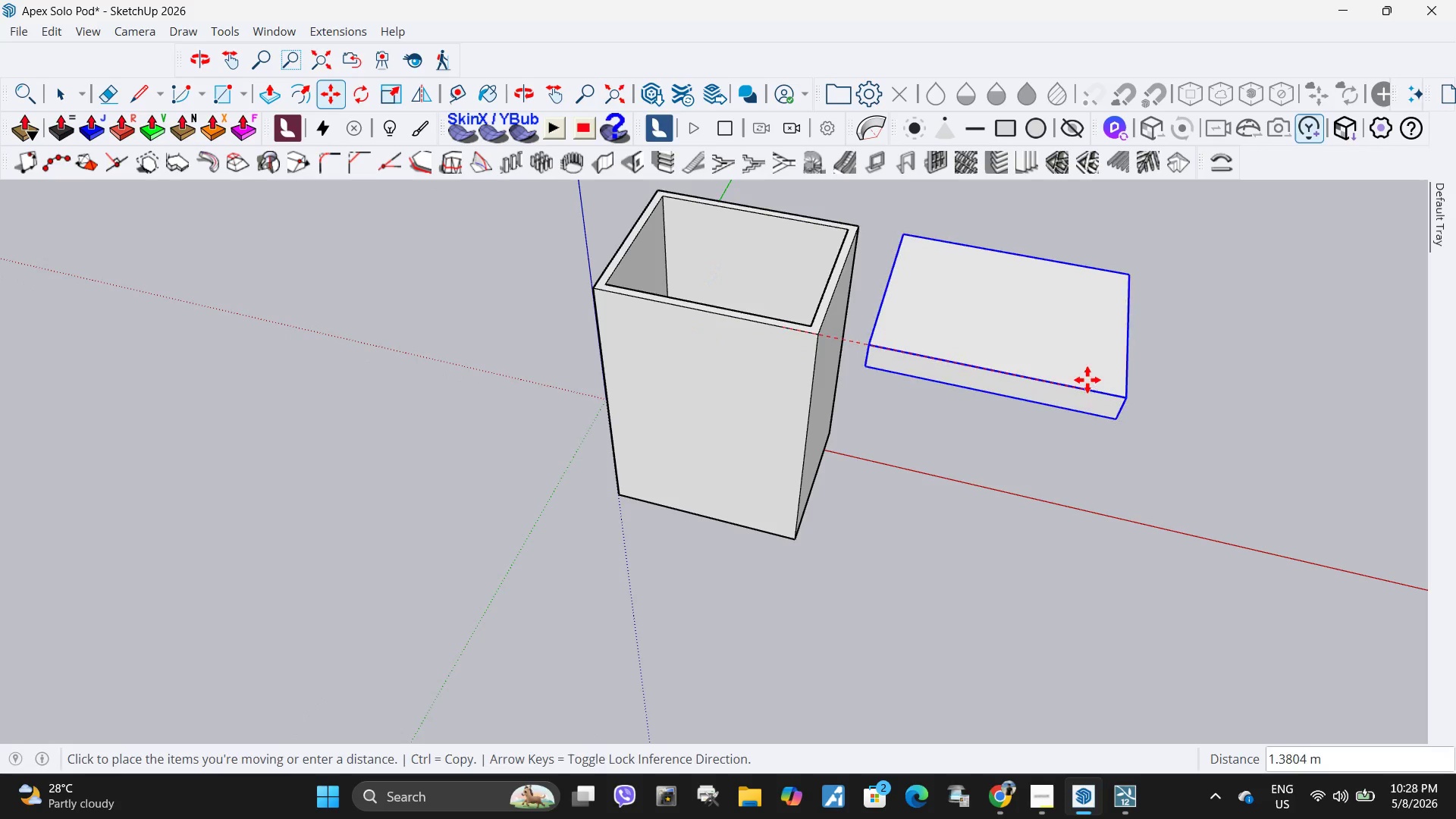 
left_click([1090, 382])
 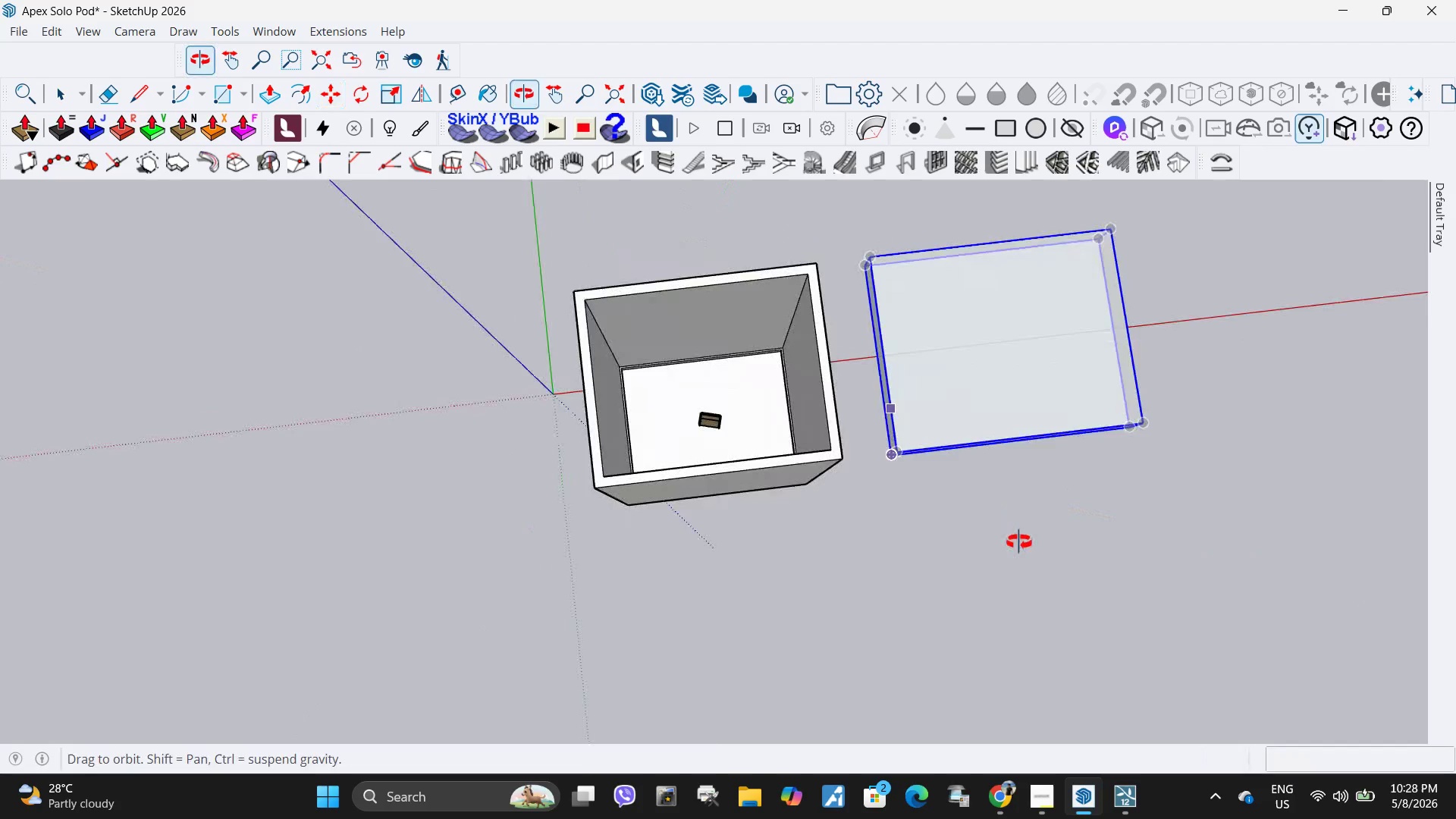 
scroll: coordinate [712, 438], scroll_direction: up, amount: 21.0
 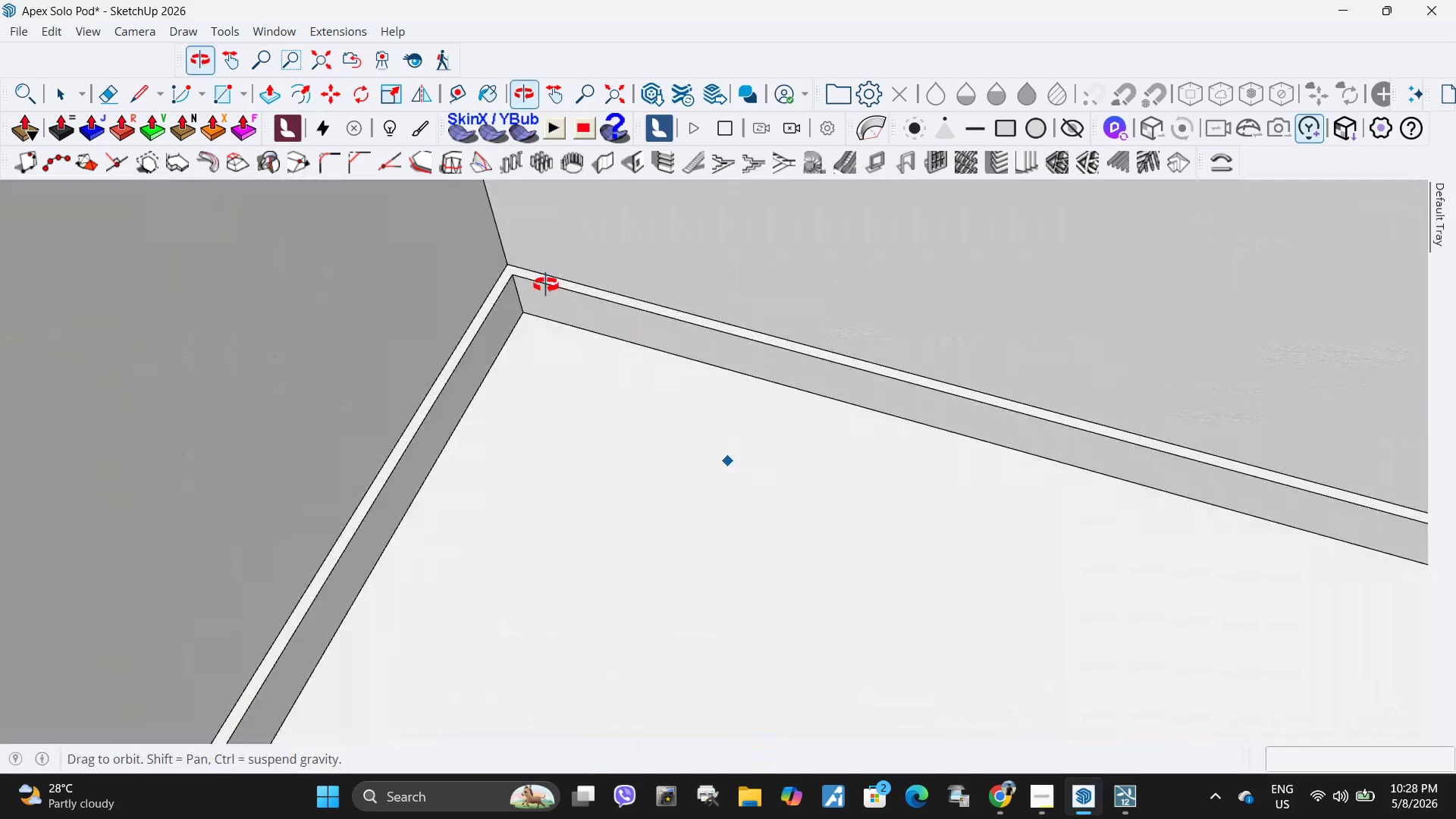 
key(Space)
 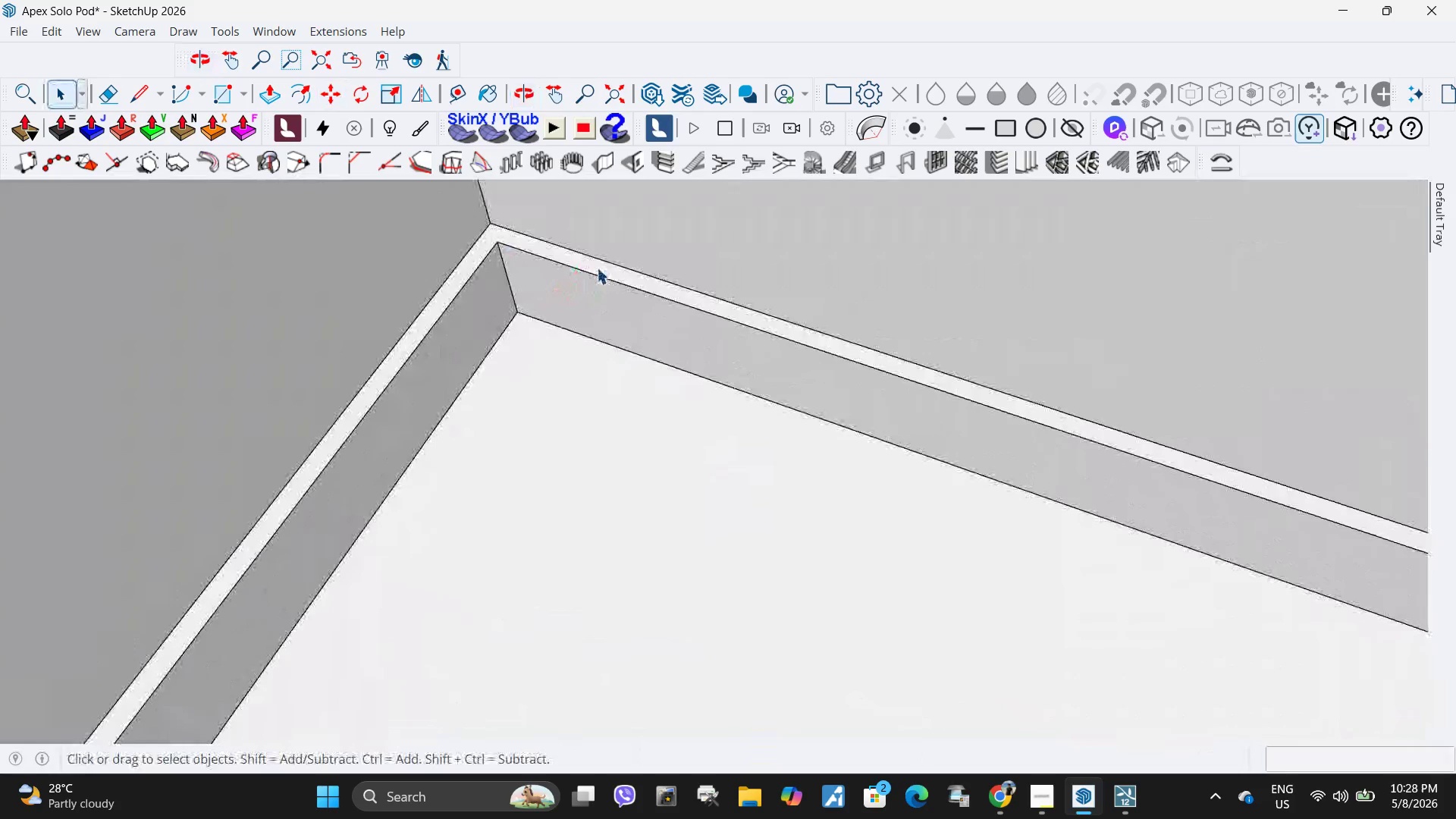 
left_click([597, 268])
 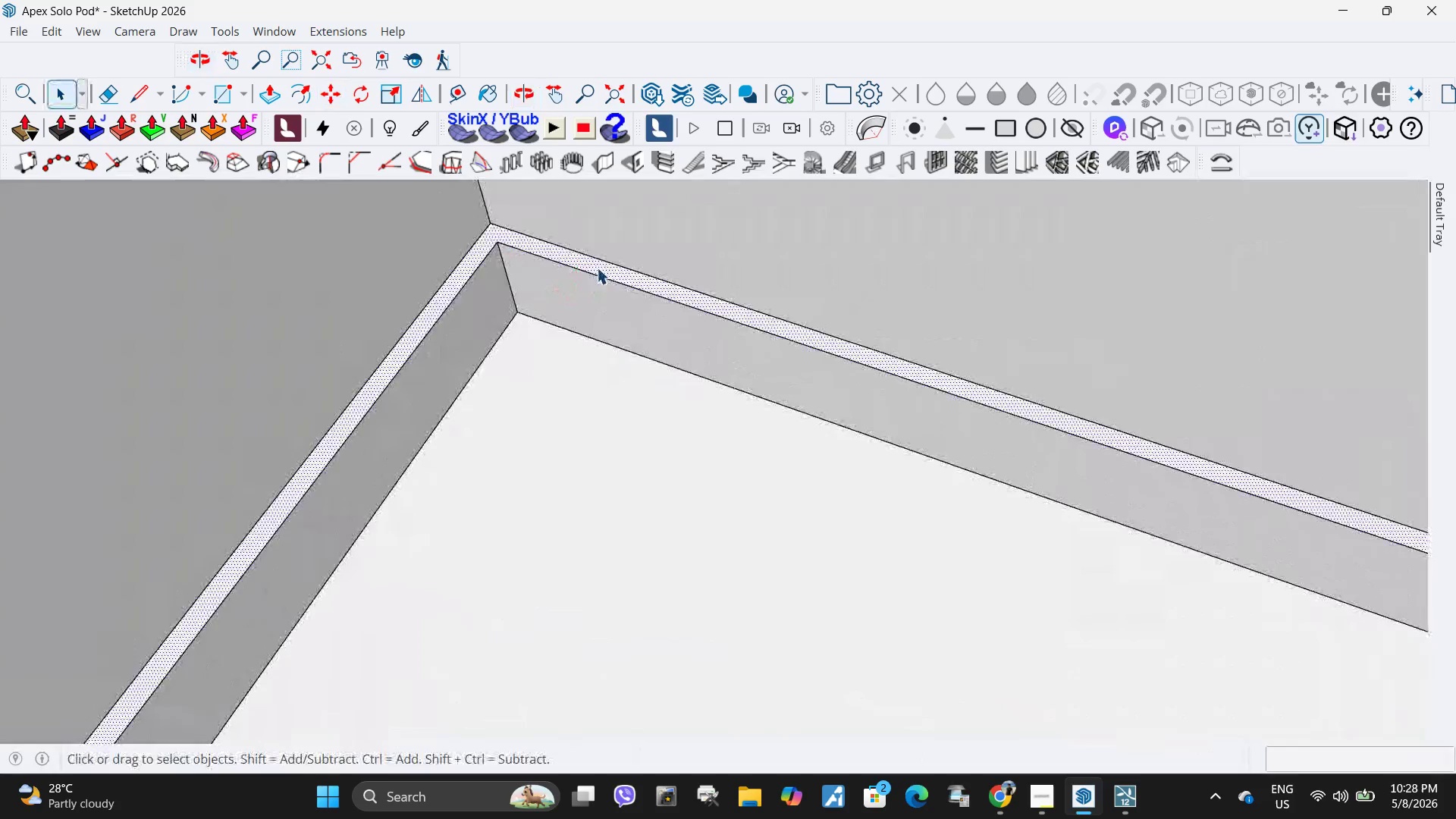 
scroll: coordinate [575, 284], scroll_direction: up, amount: 6.0
 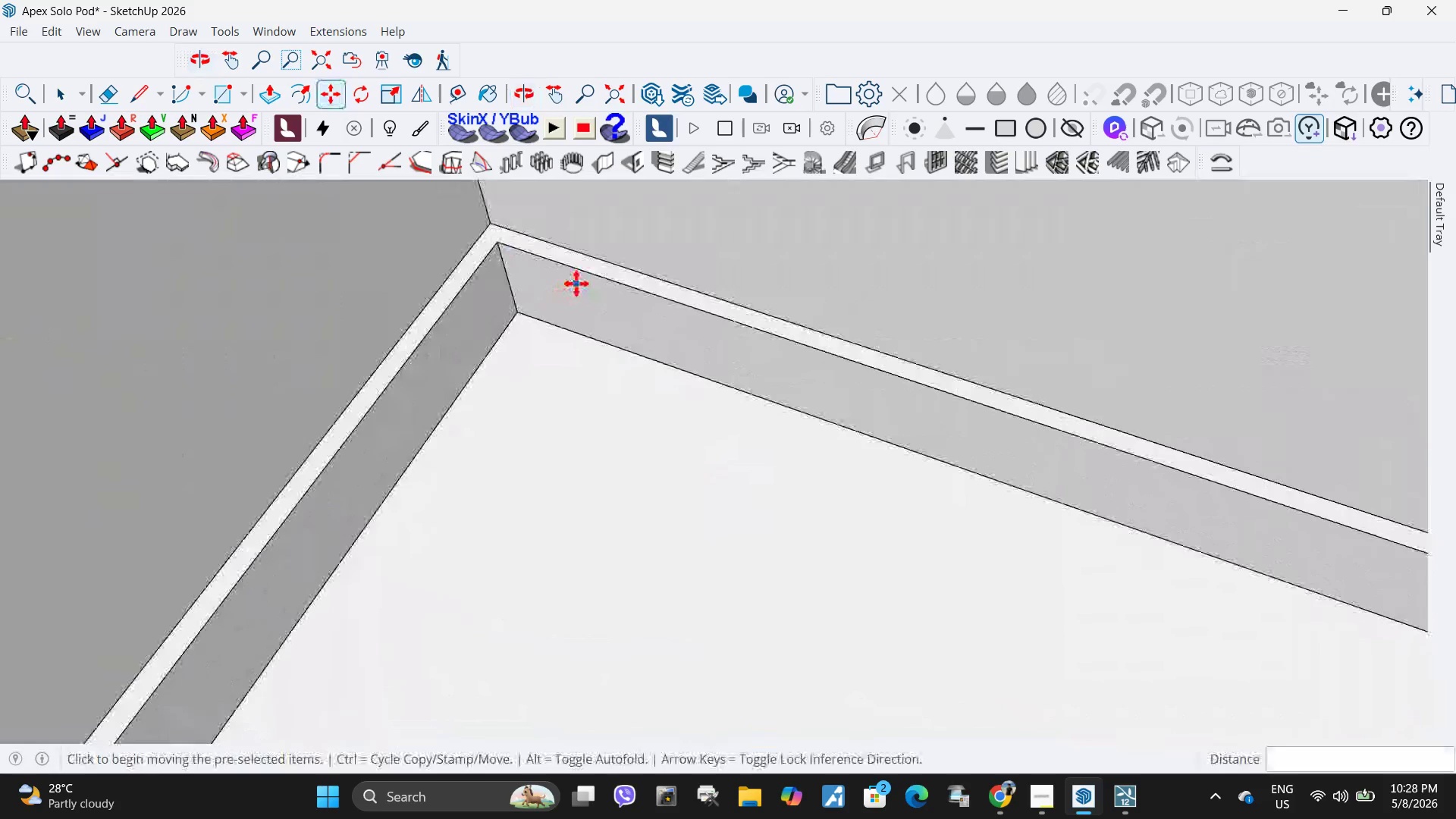 
double_click([597, 268])
 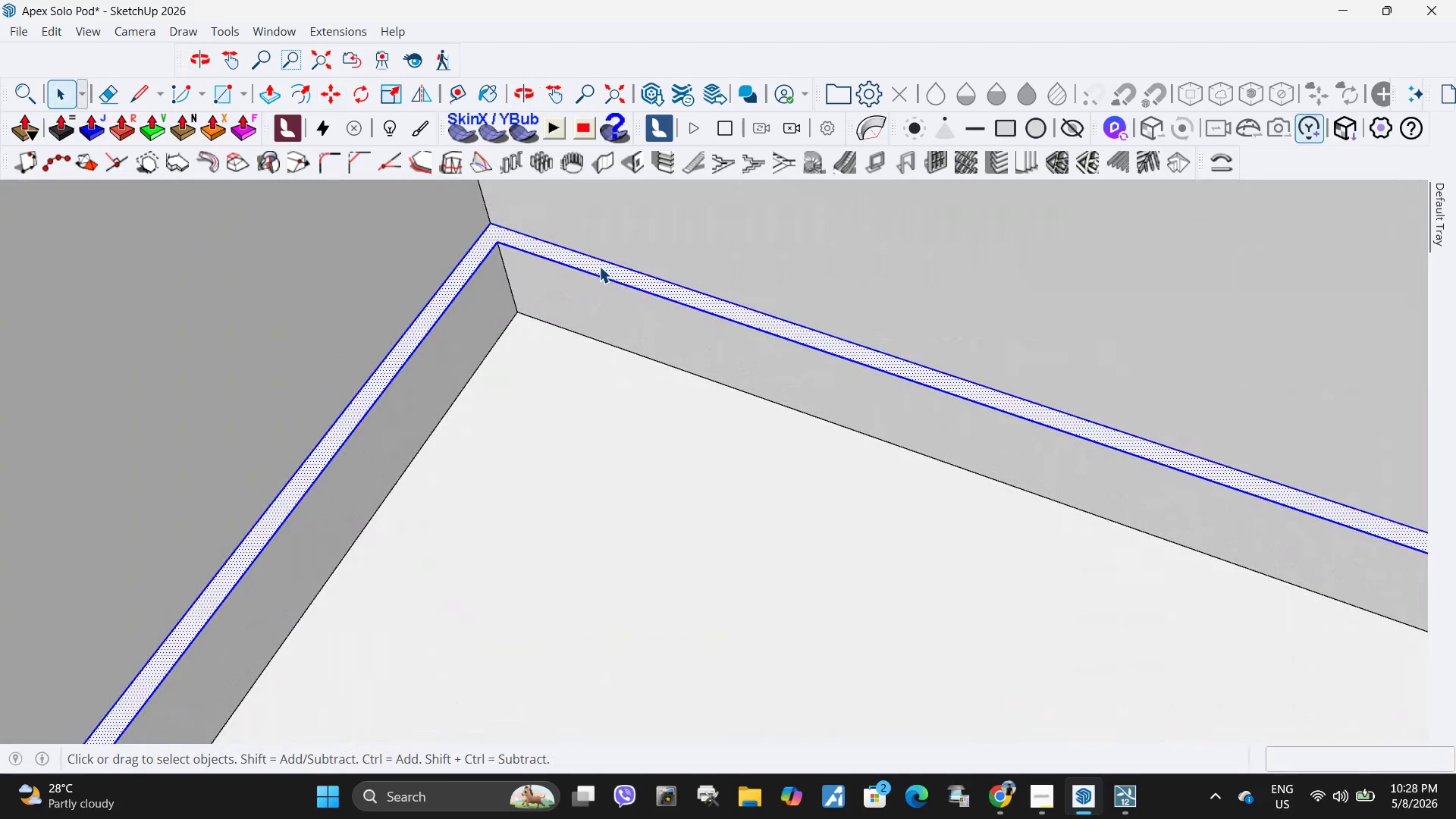 
key(P)
 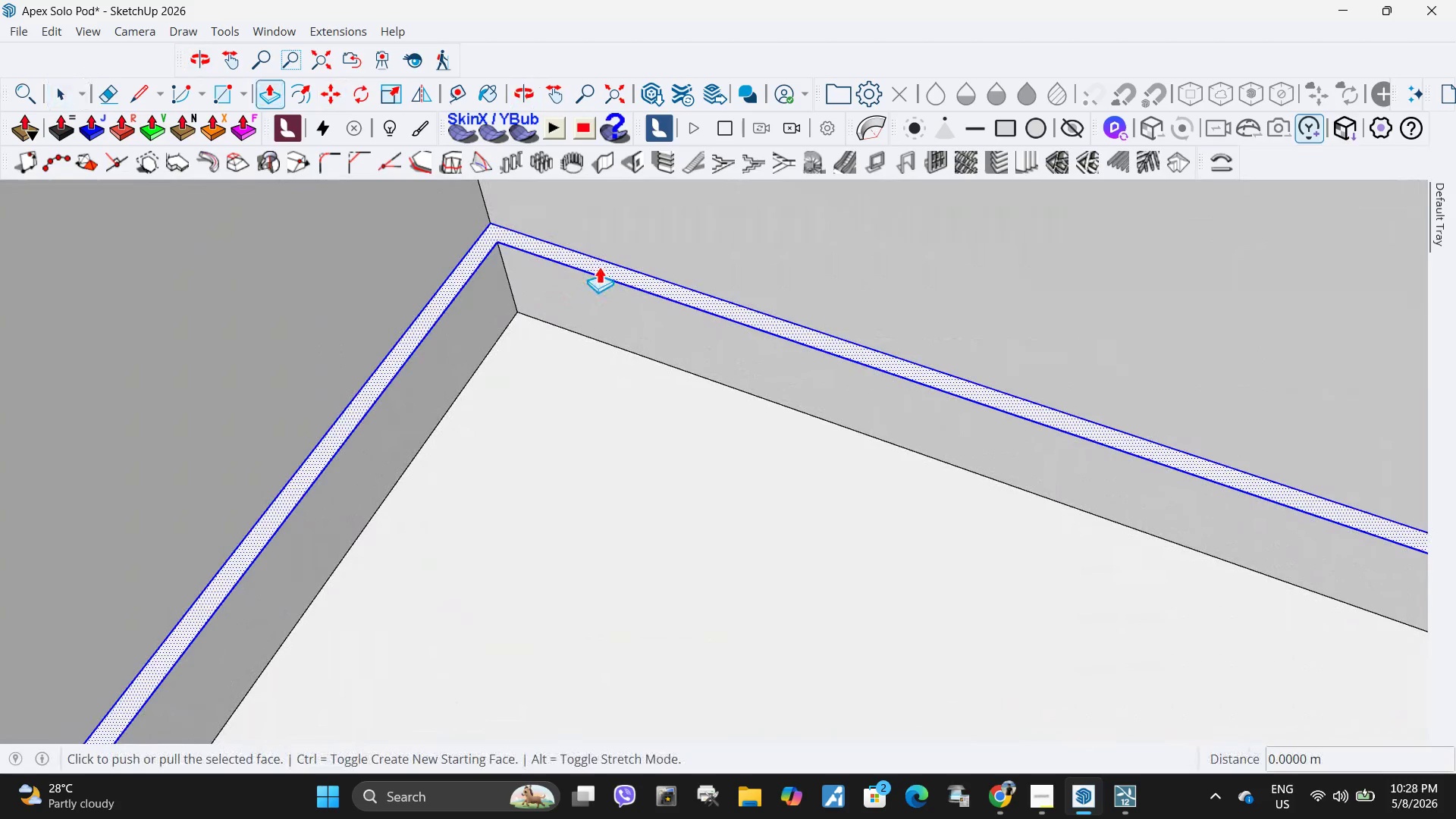 
left_click([599, 266])
 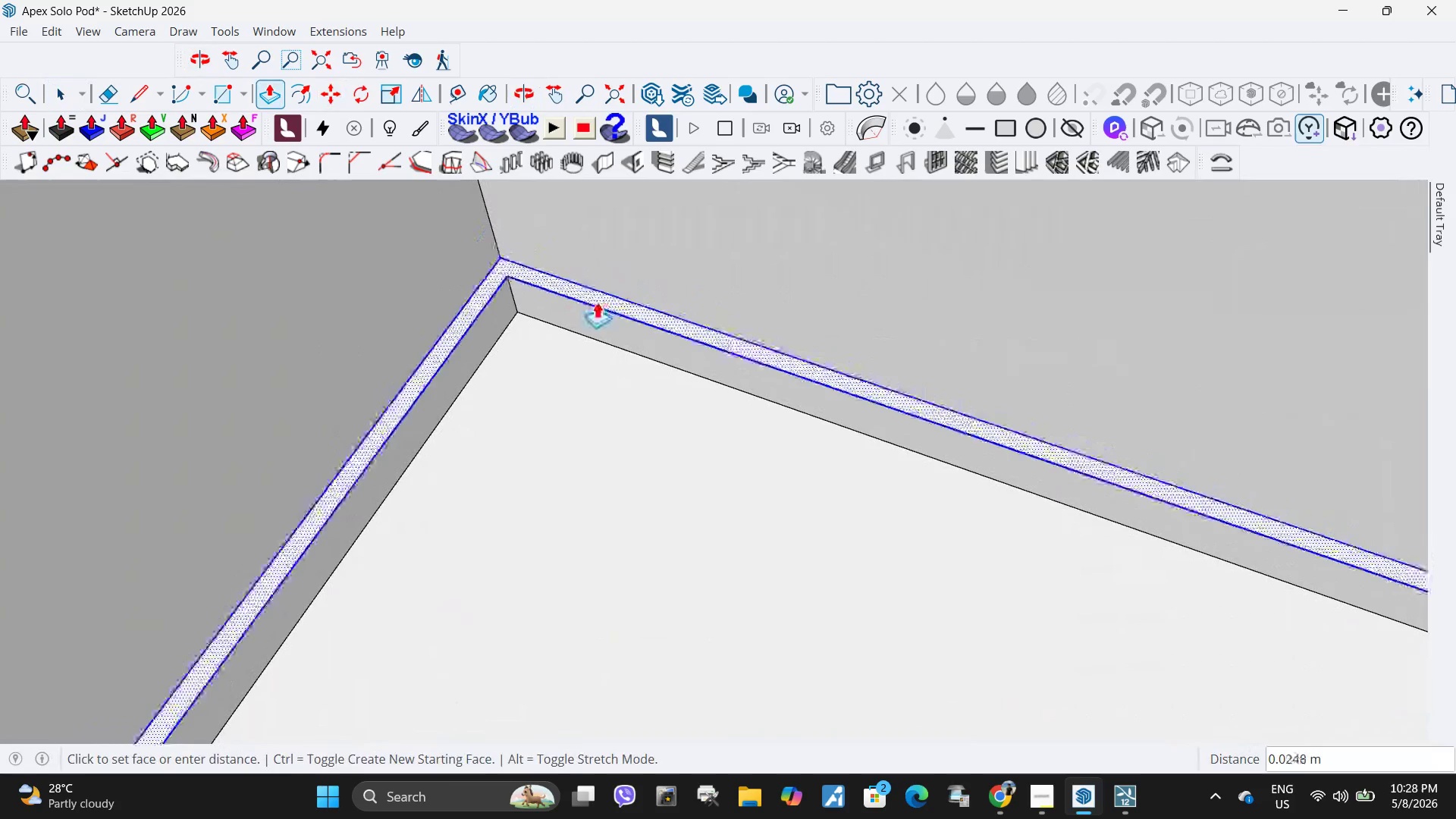 
left_click([597, 301])
 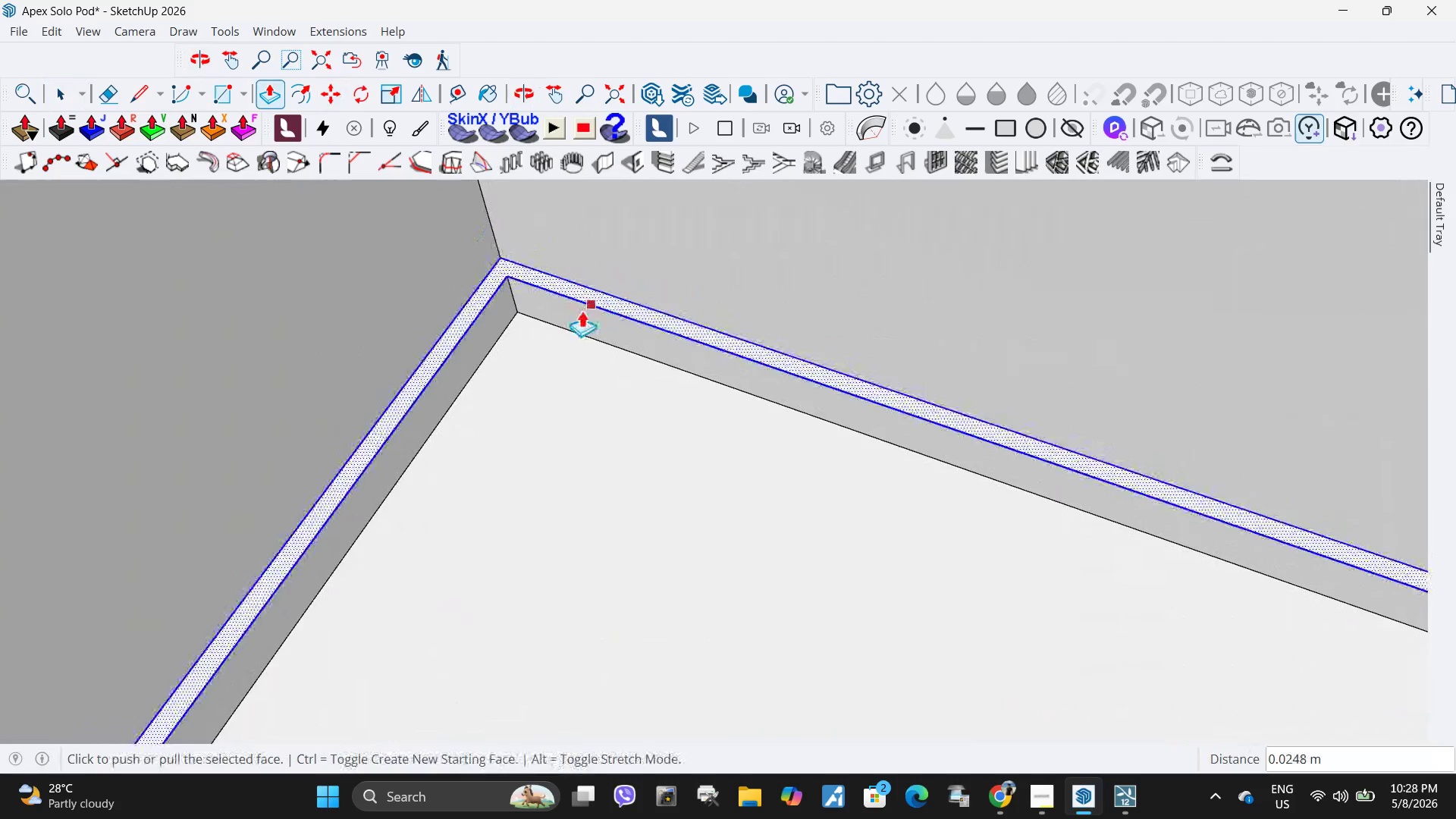 
key(Space)
 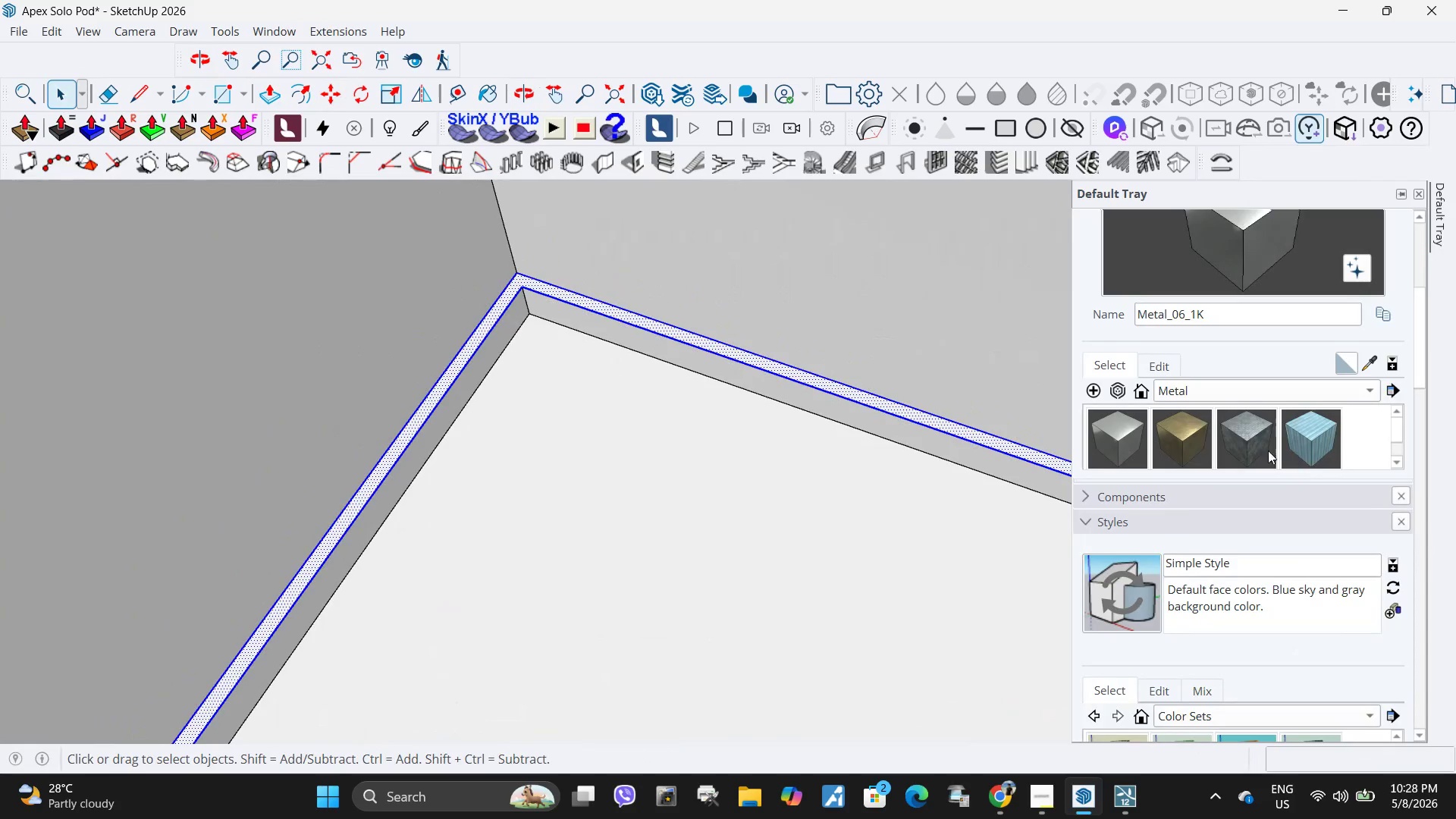 
scroll: coordinate [567, 319], scroll_direction: down, amount: 3.0
 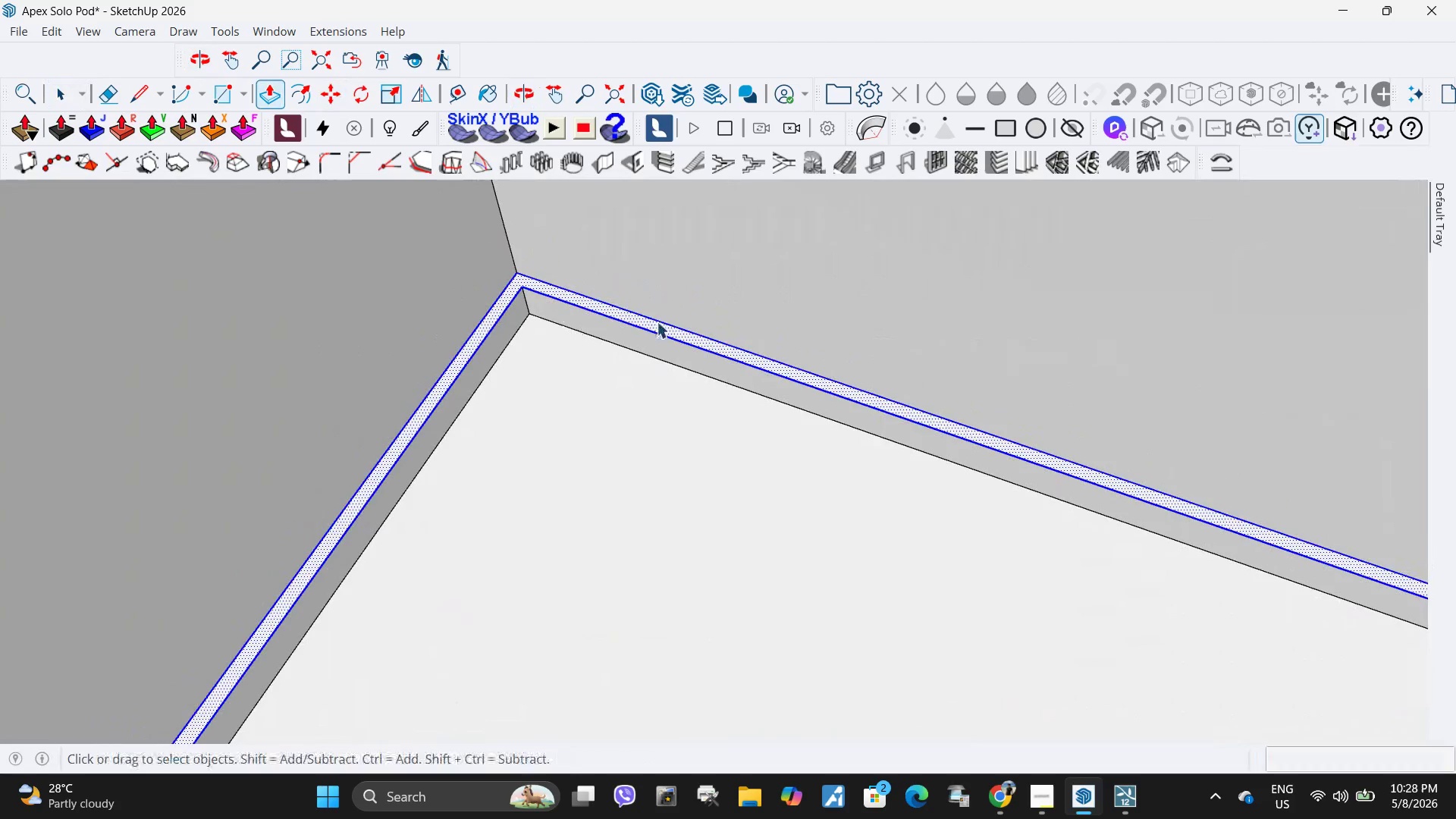 
left_click([1289, 390])
 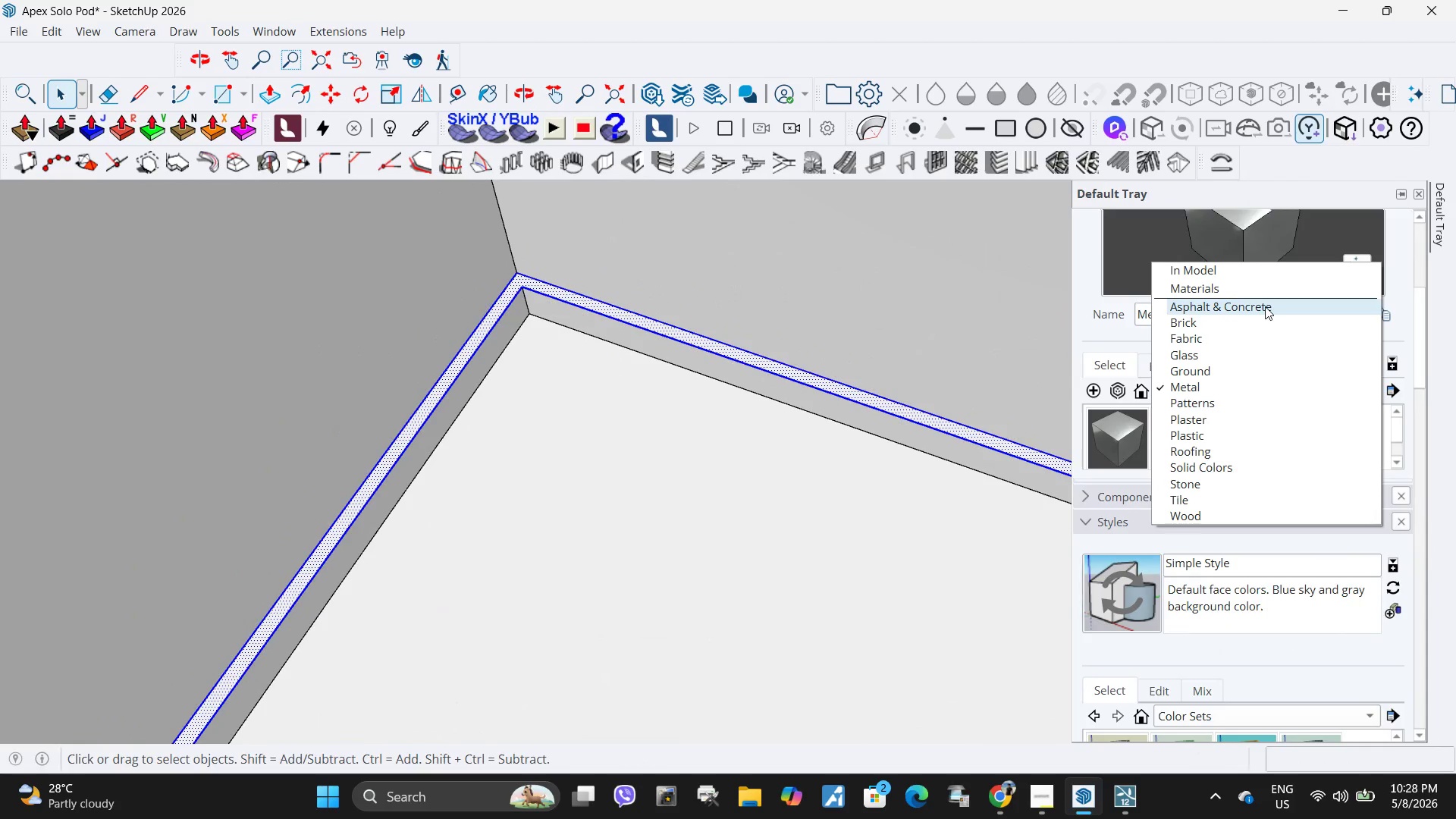 
left_click([1265, 306])
 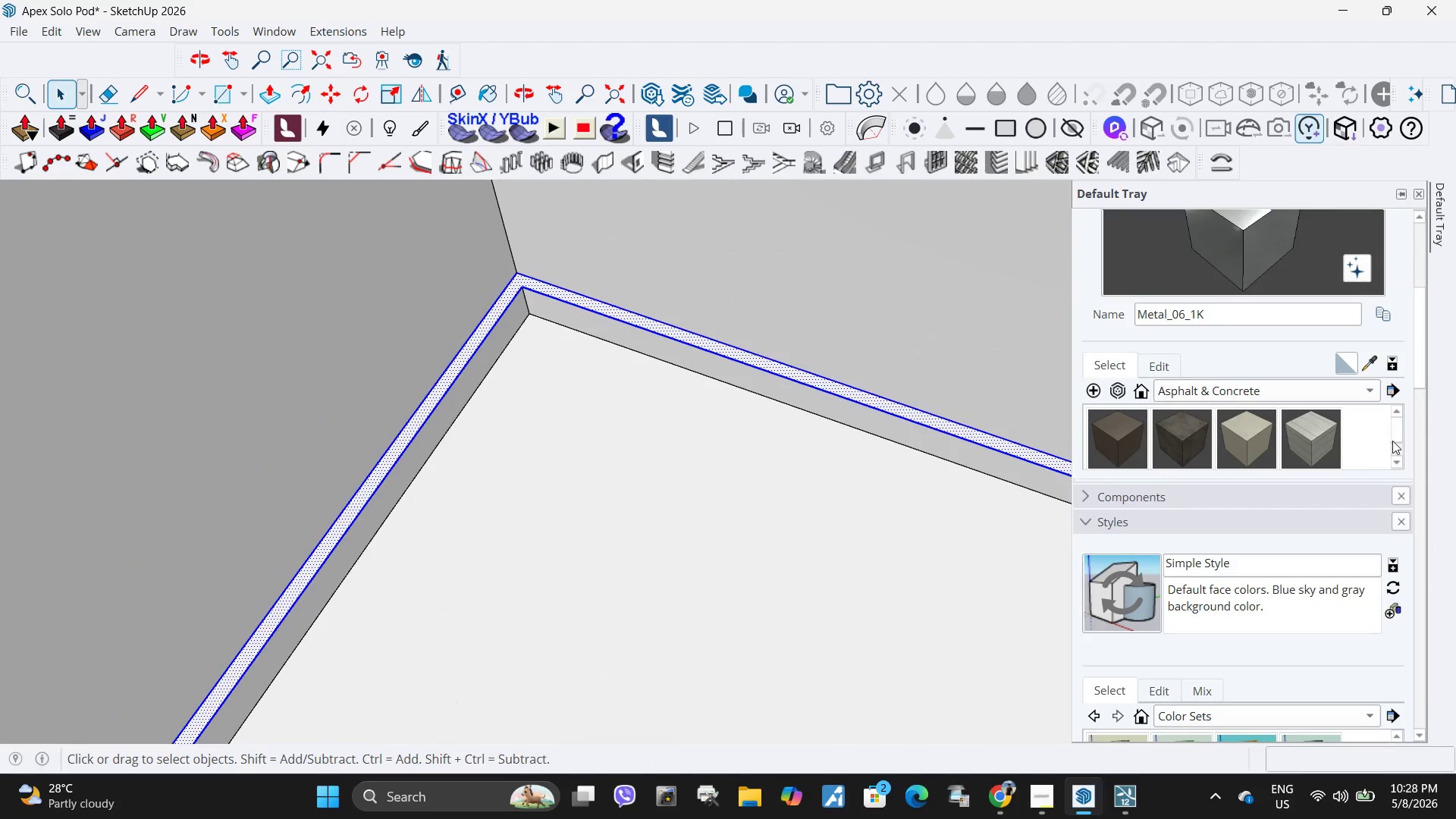 
left_click_drag(start_coordinate=[1395, 429], to_coordinate=[1392, 449])
 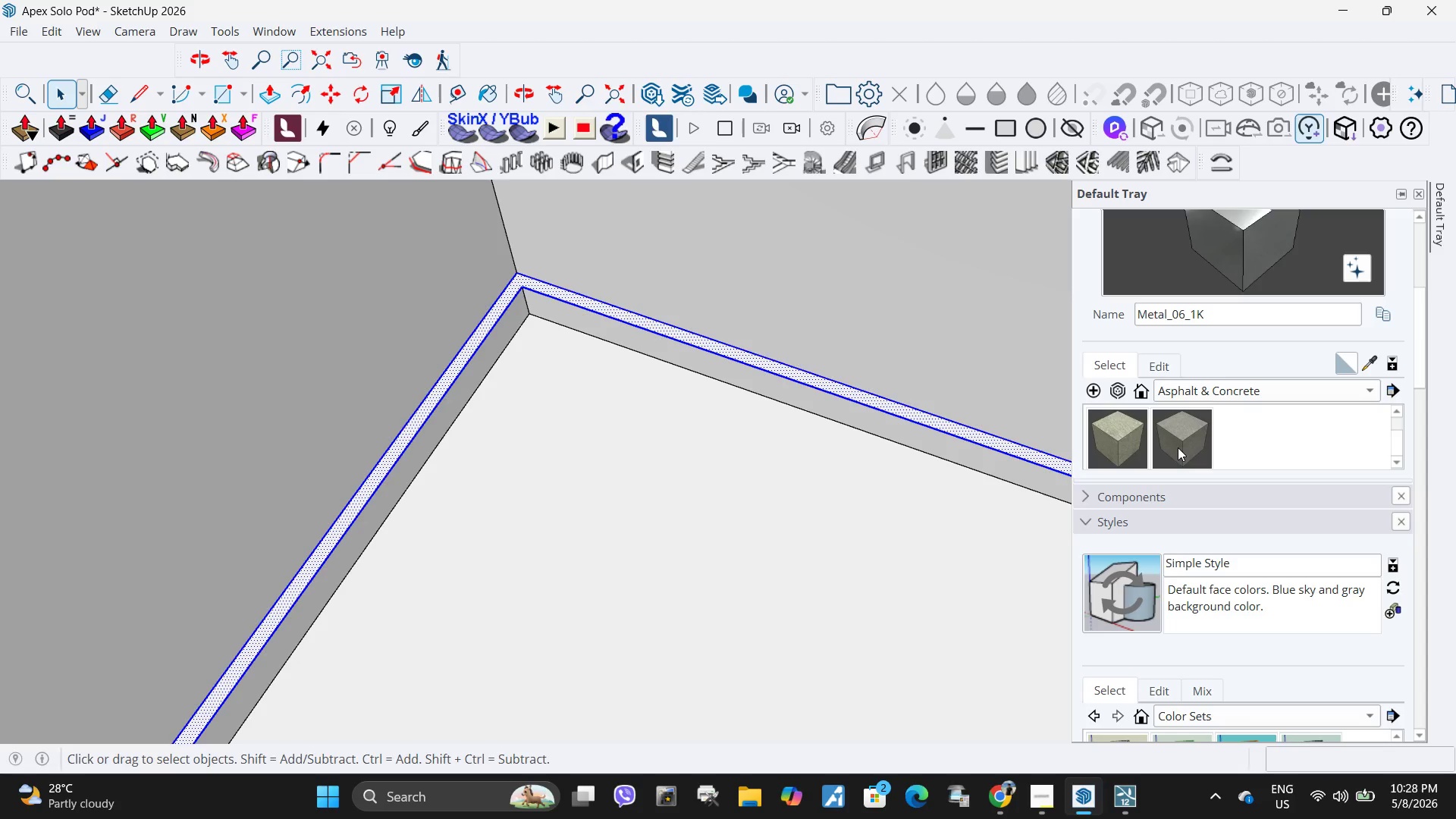 
left_click([1187, 444])
 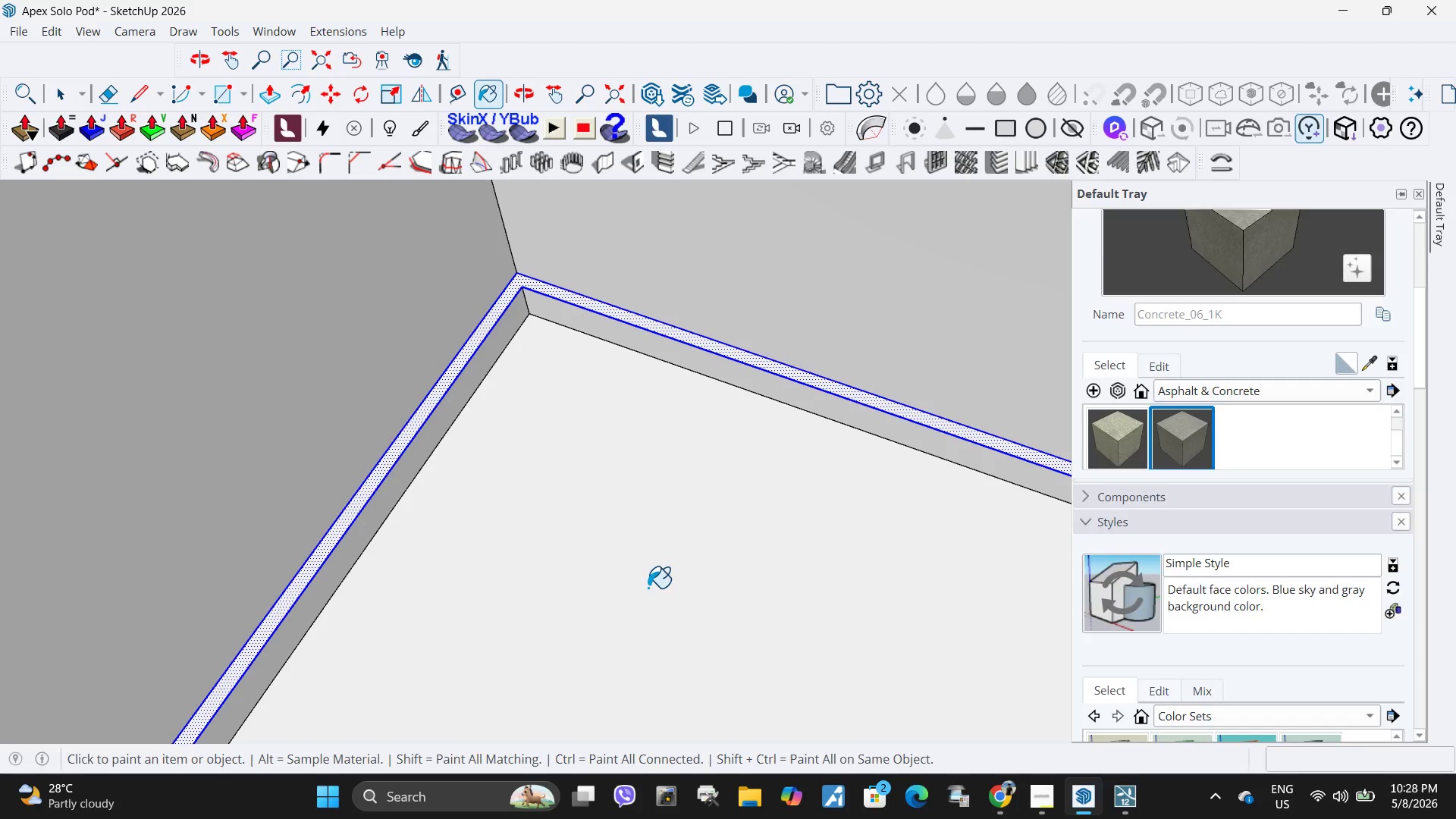 
left_click([643, 587])
 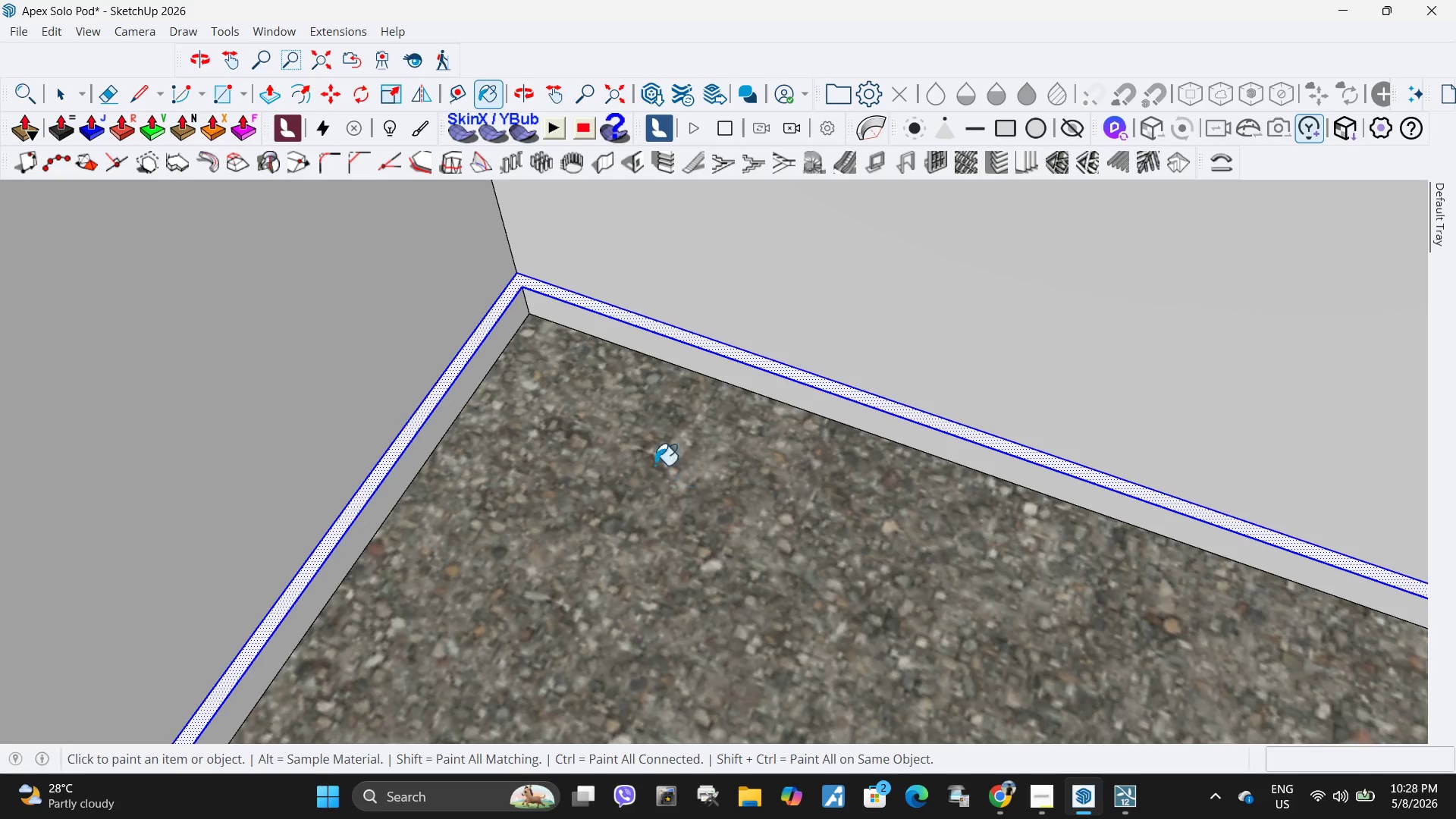 
scroll: coordinate [650, 435], scroll_direction: up, amount: 4.0
 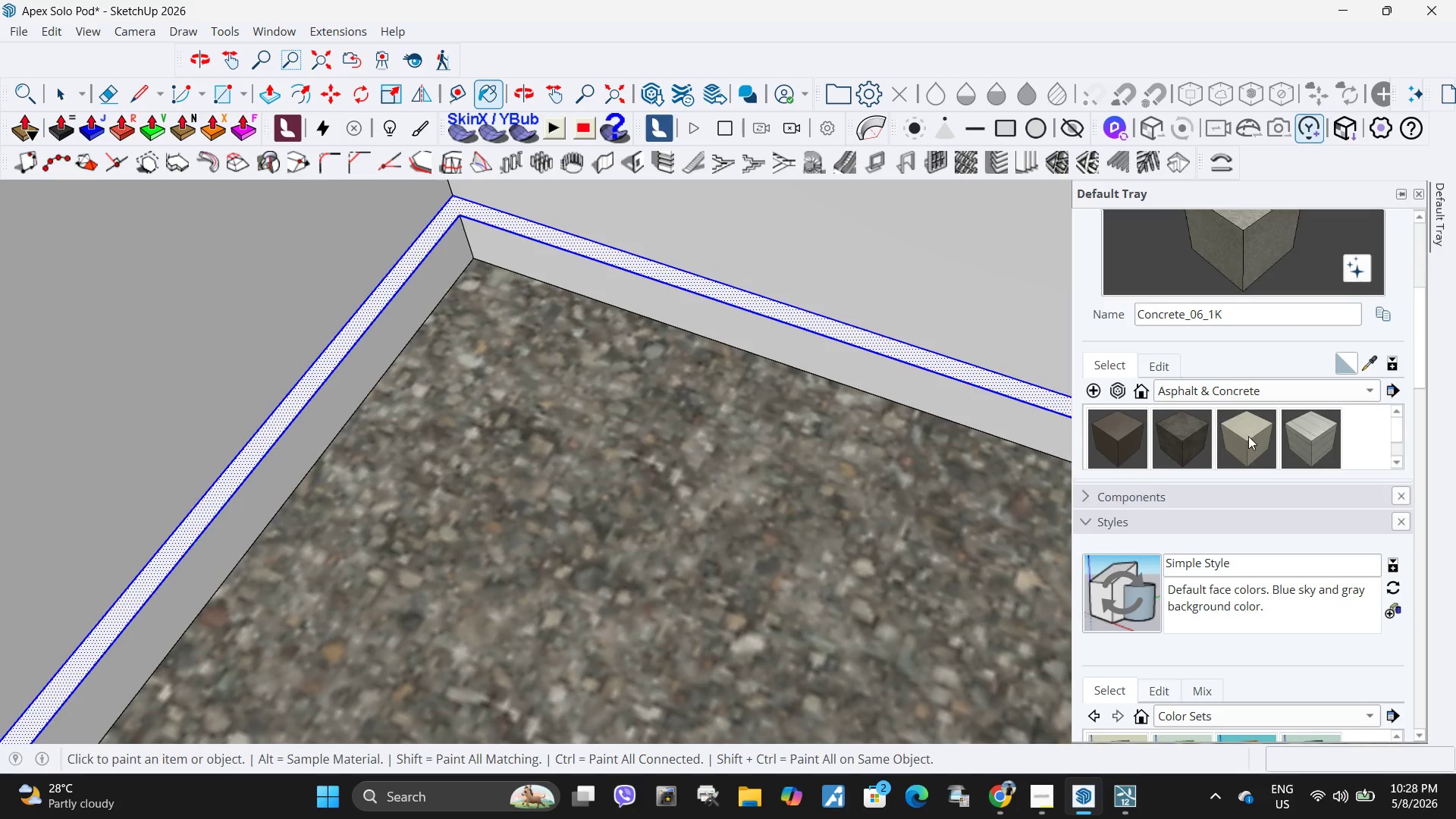 
left_click([1248, 437])
 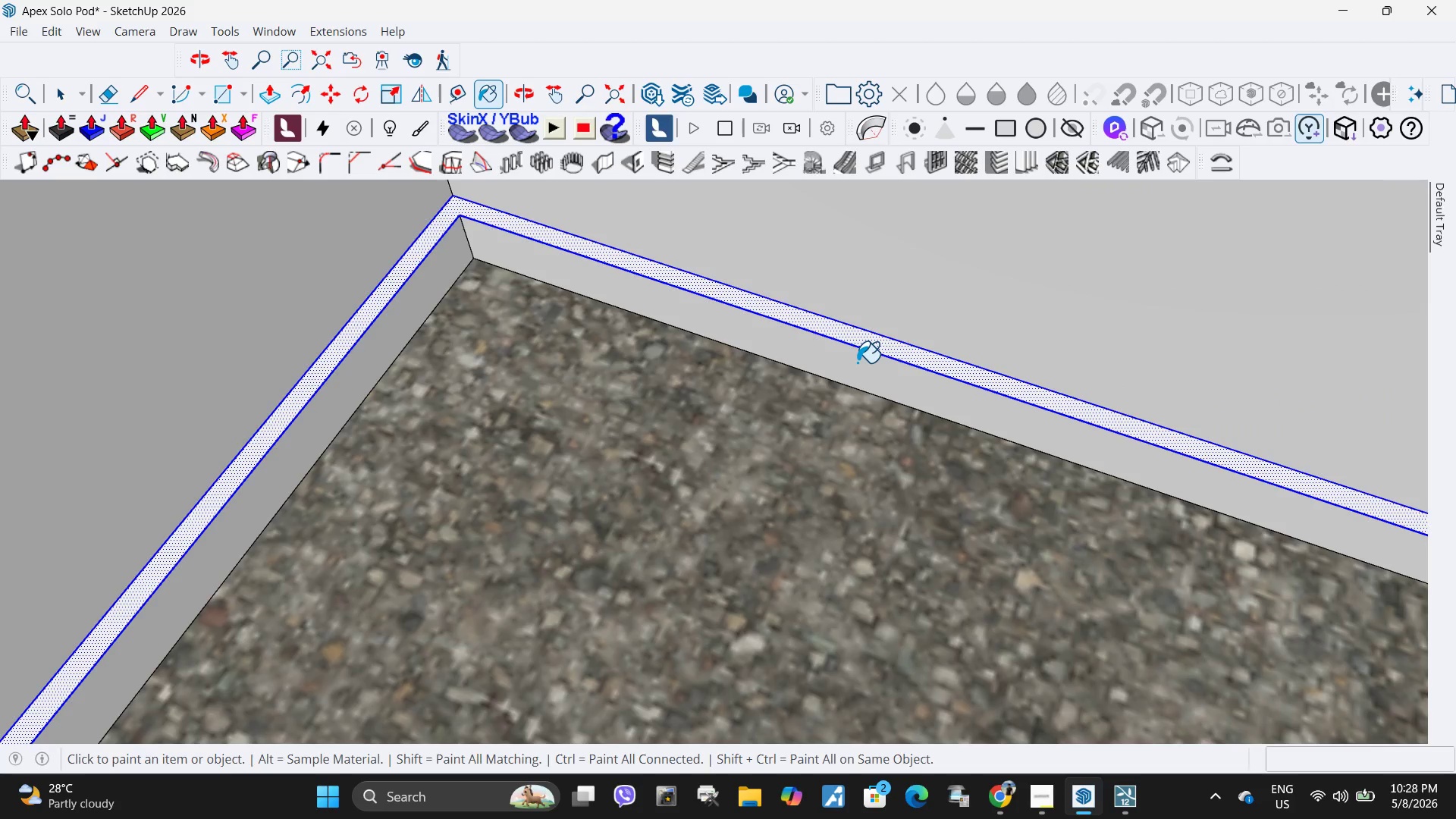 
left_click([857, 362])
 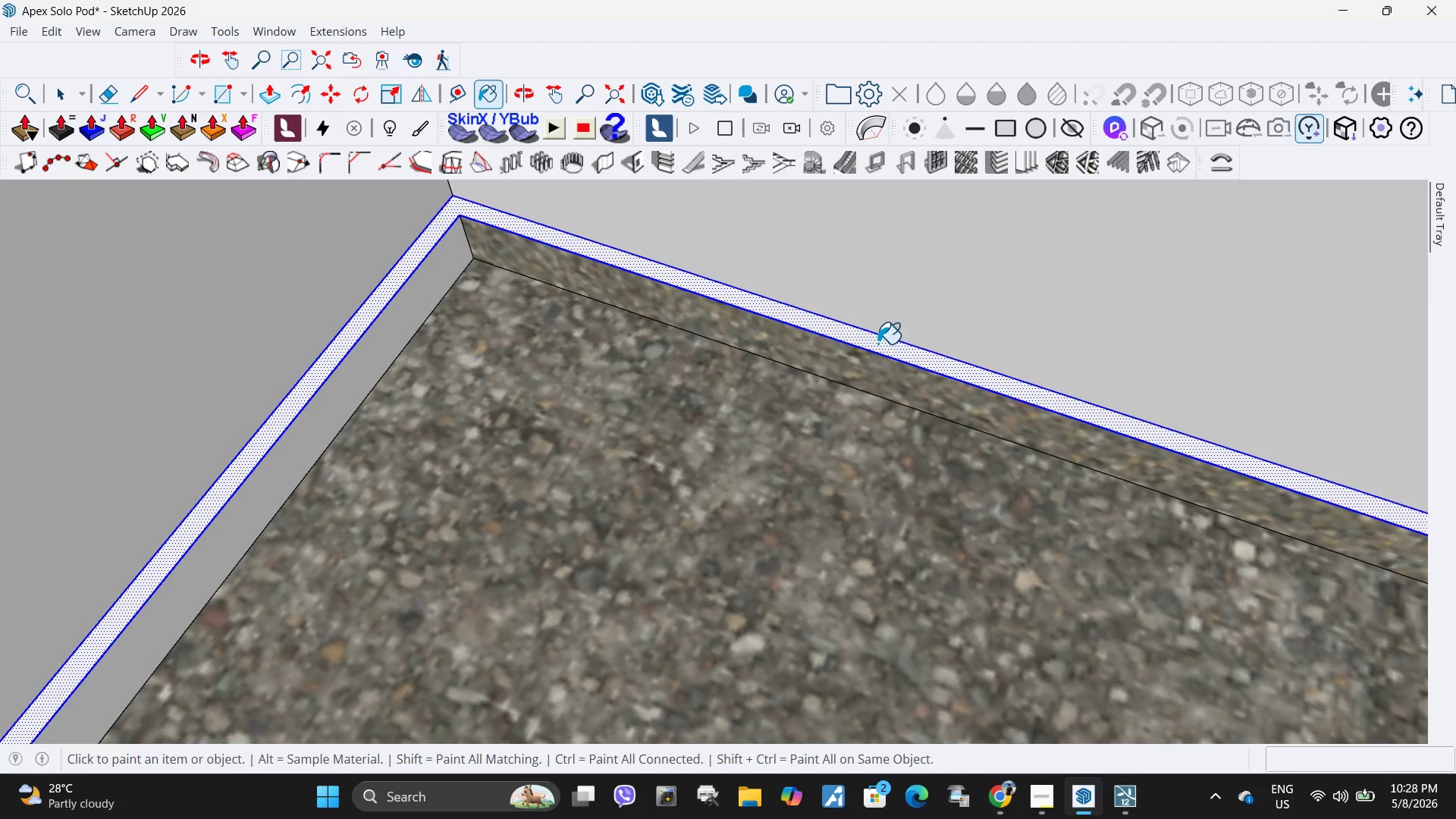 
left_click([877, 344])
 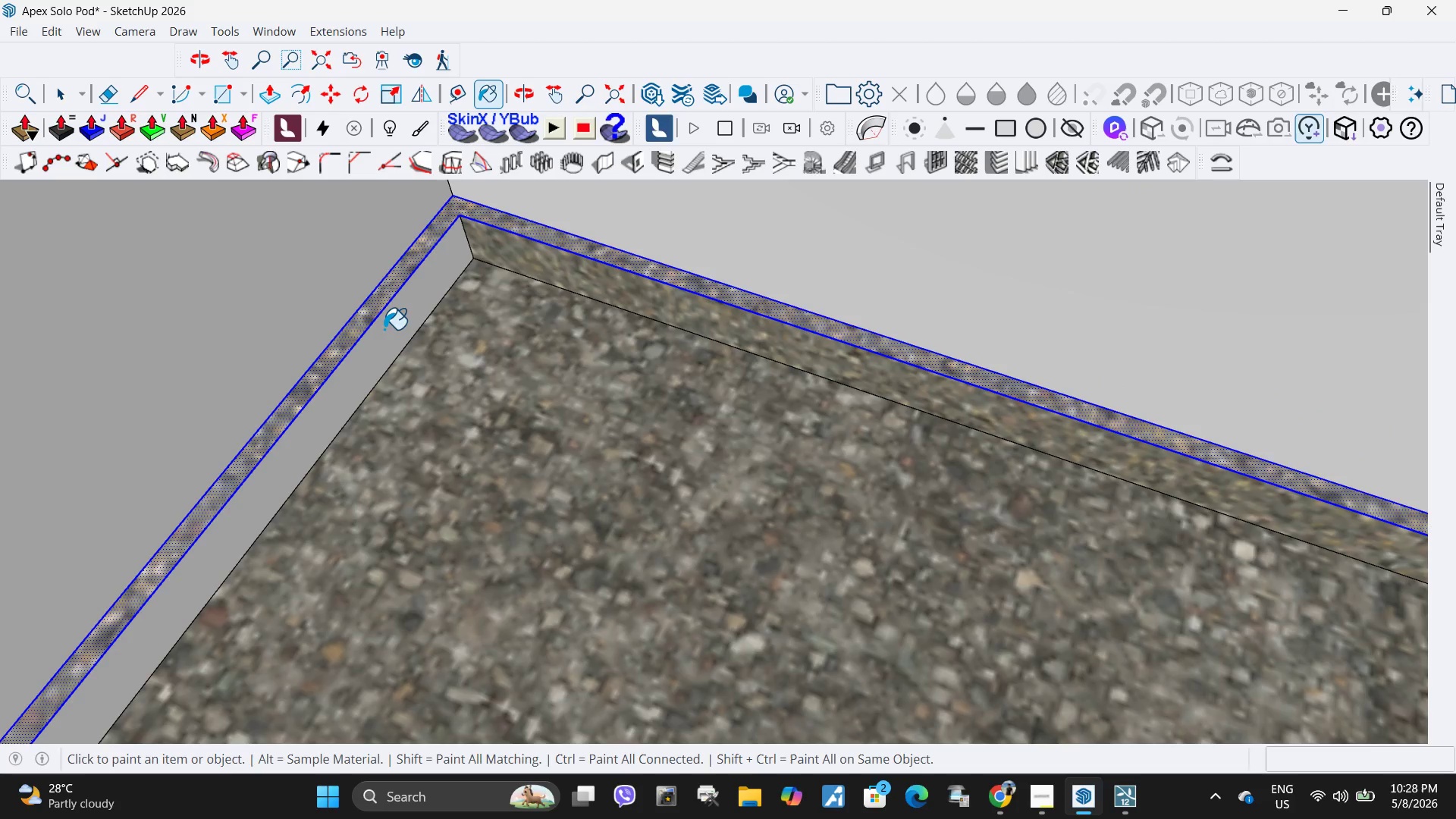 
left_click([384, 330])
 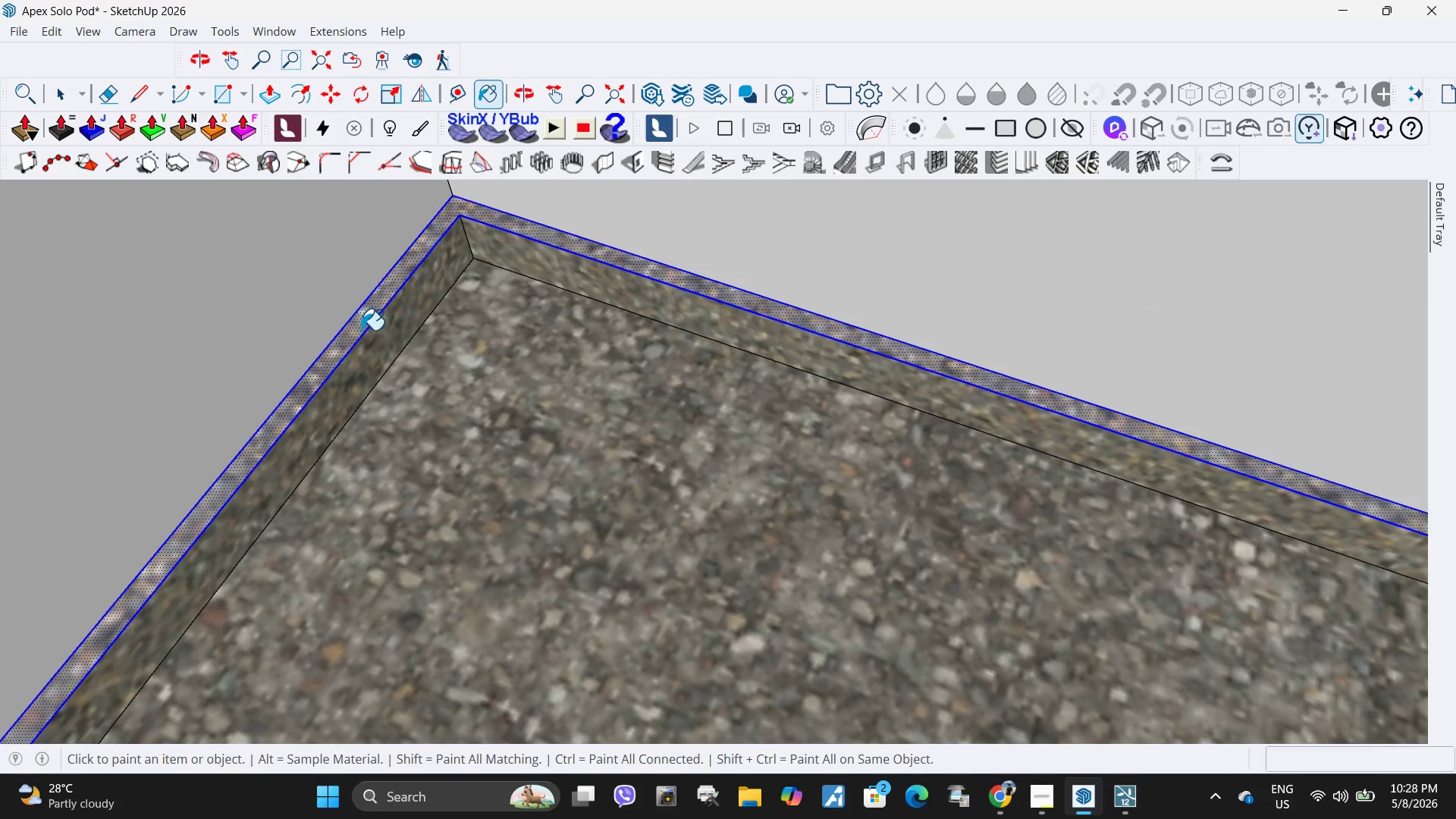 
scroll: coordinate [624, 337], scroll_direction: down, amount: 9.0
 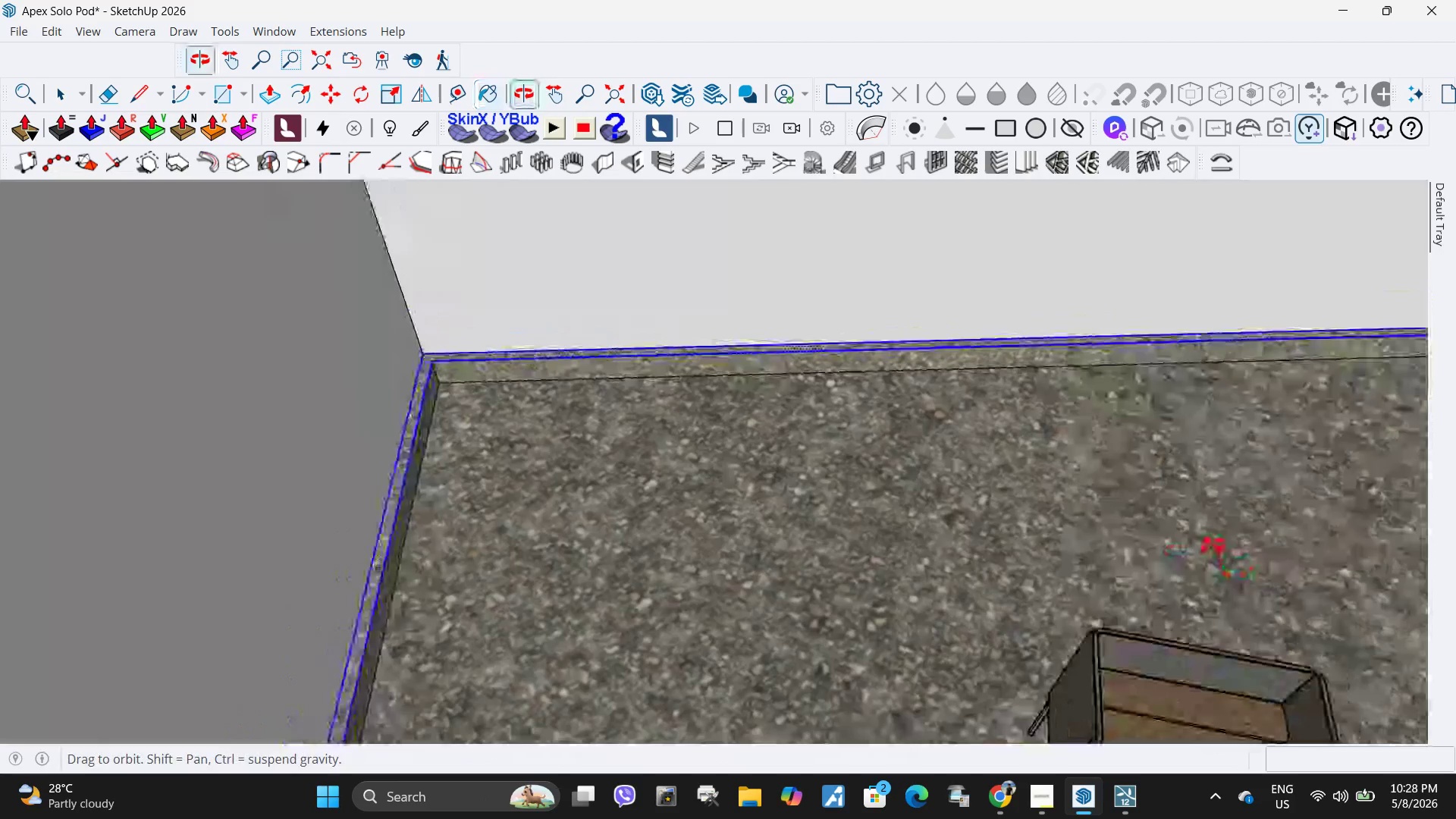 
key(H)
 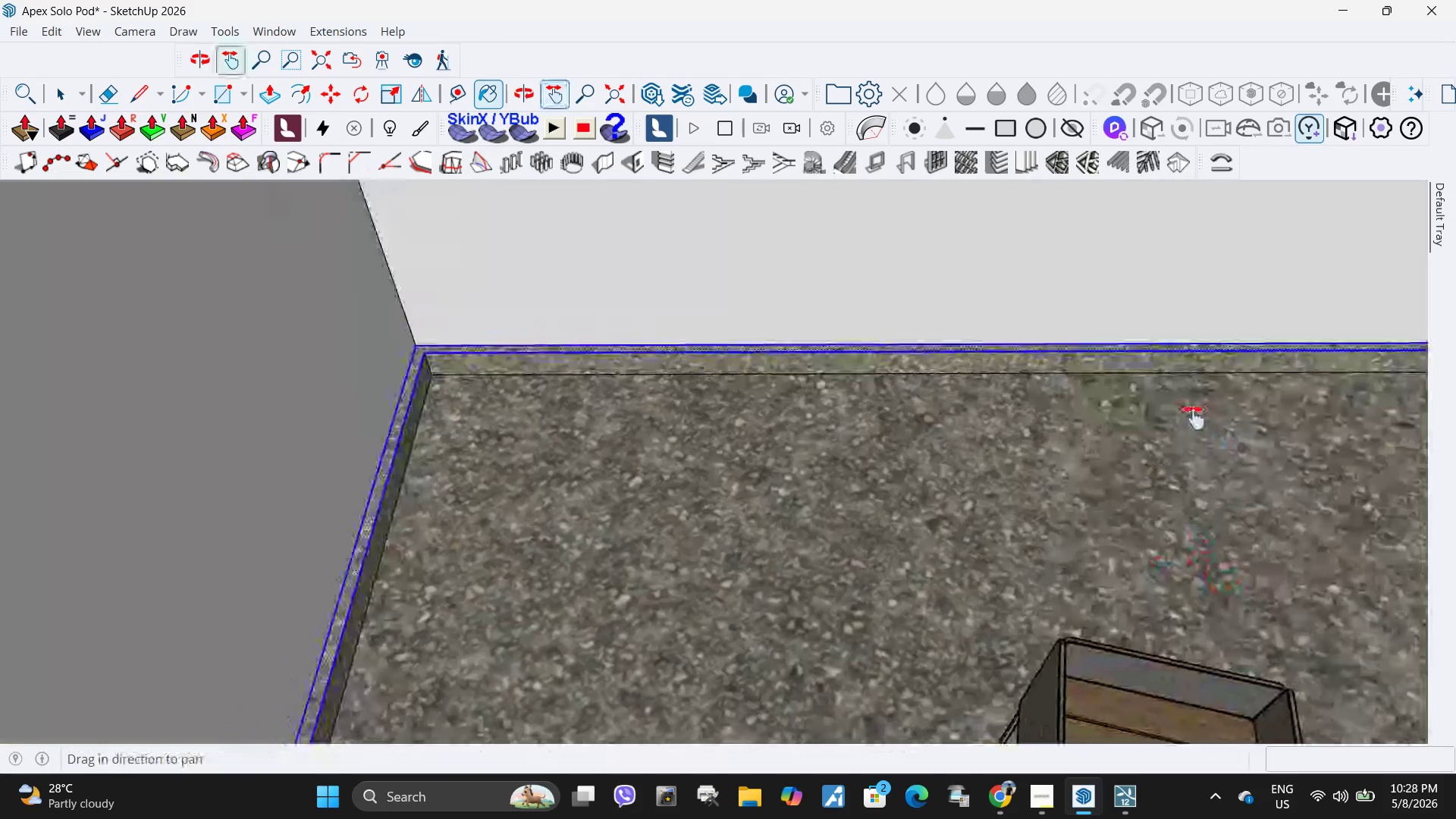 
left_click_drag(start_coordinate=[1211, 419], to_coordinate=[488, 473])
 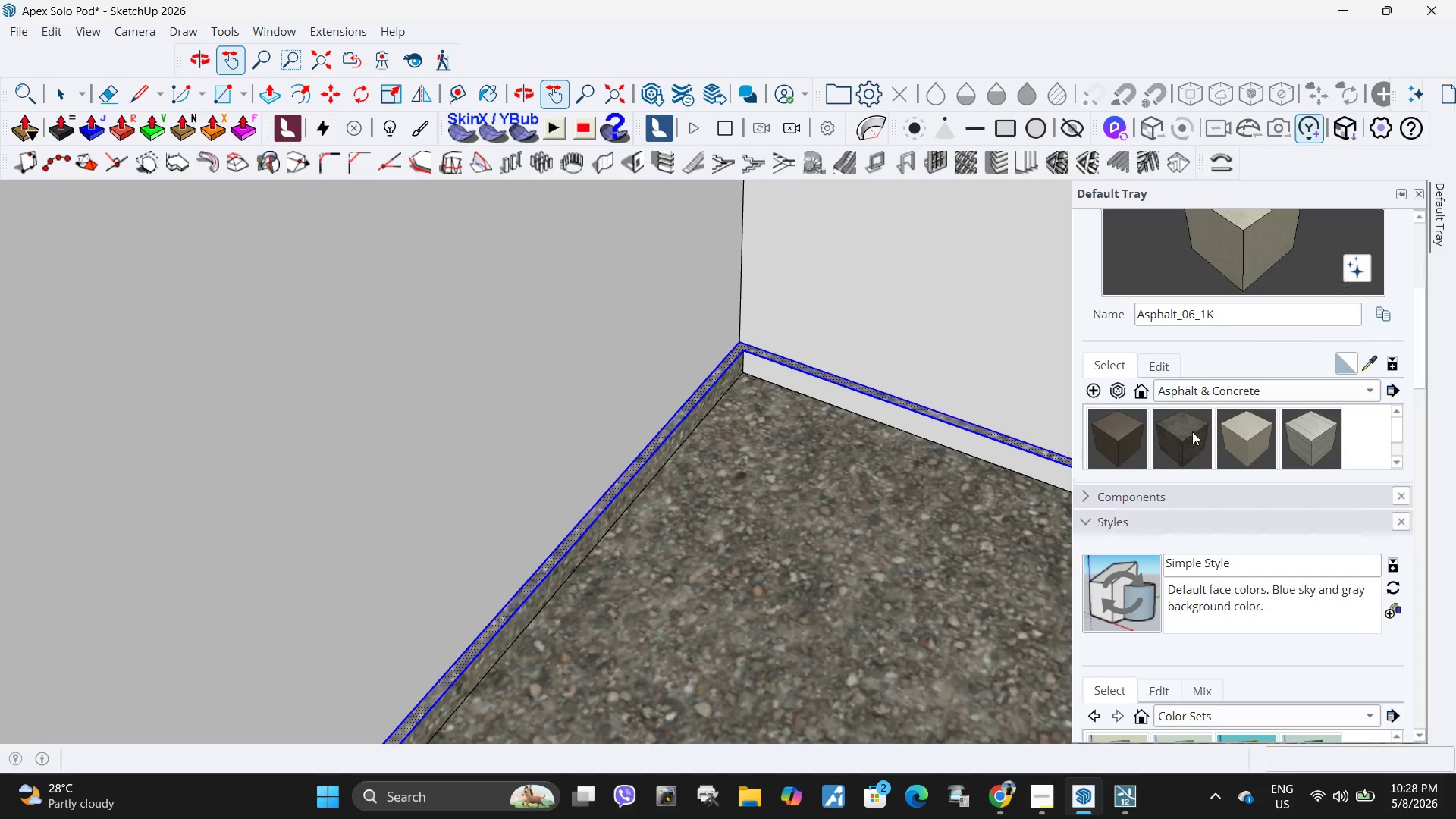 
left_click([1370, 364])
 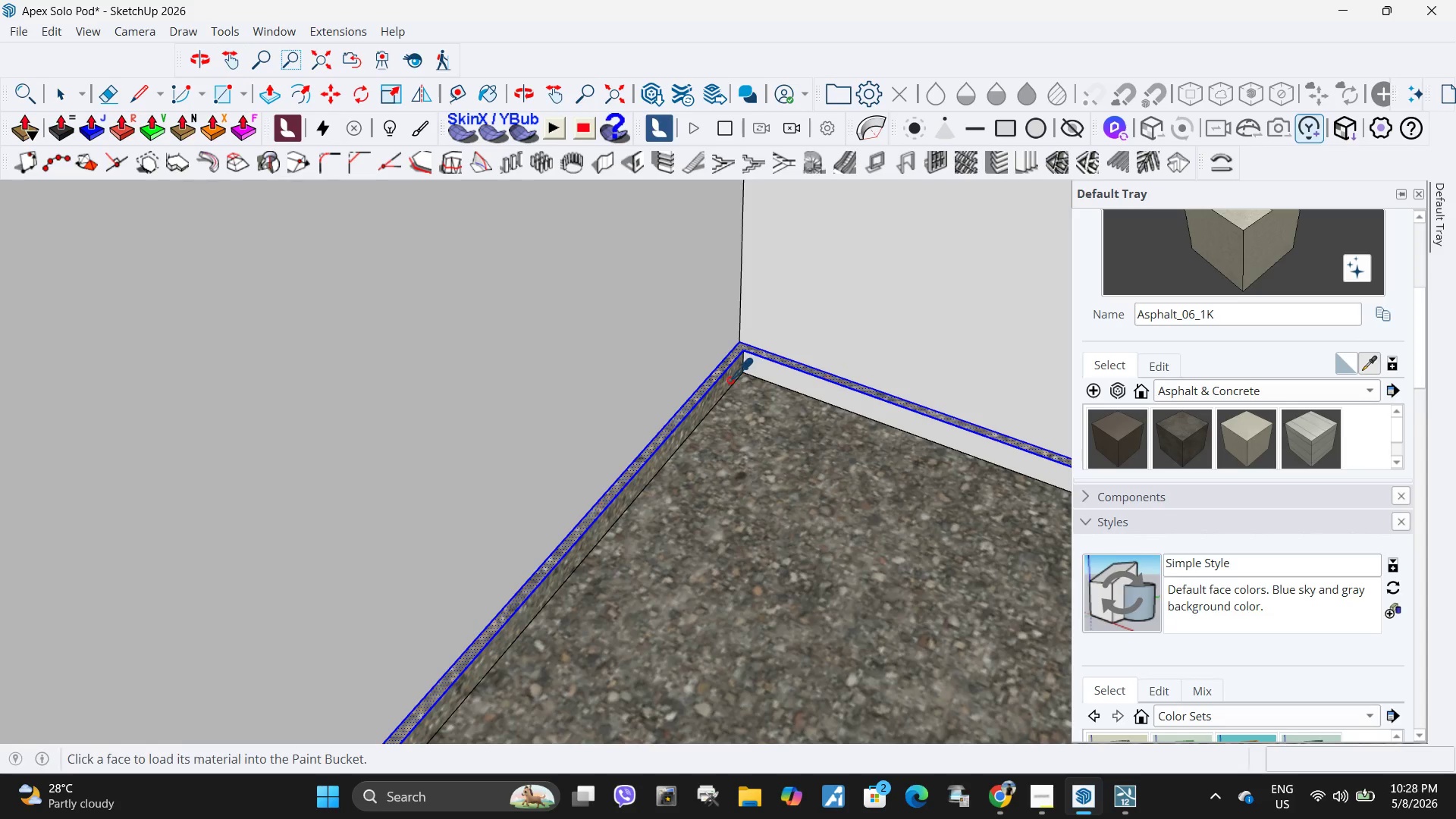 
scroll: coordinate [808, 376], scroll_direction: up, amount: 6.0
 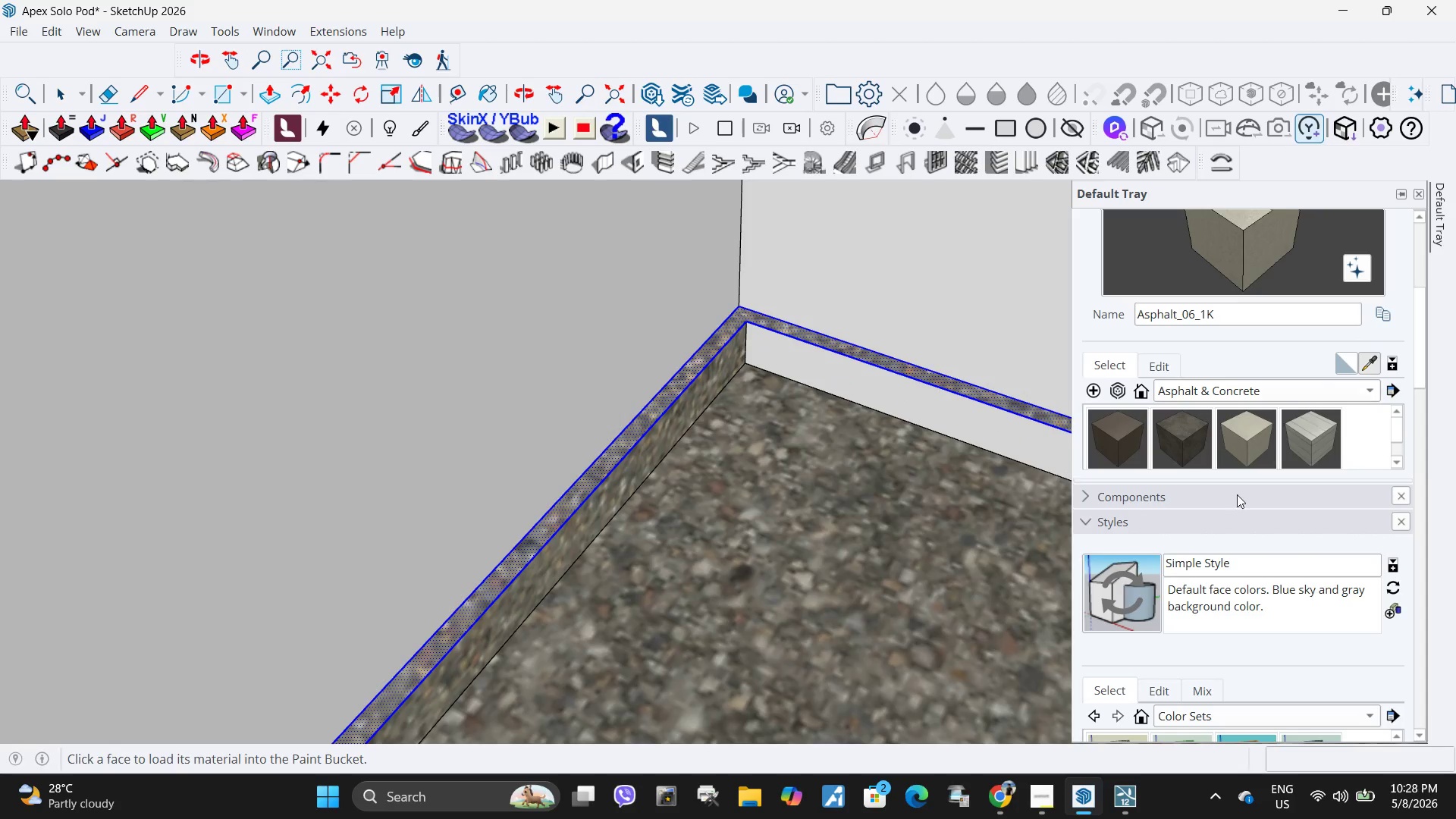 
left_click([1189, 435])
 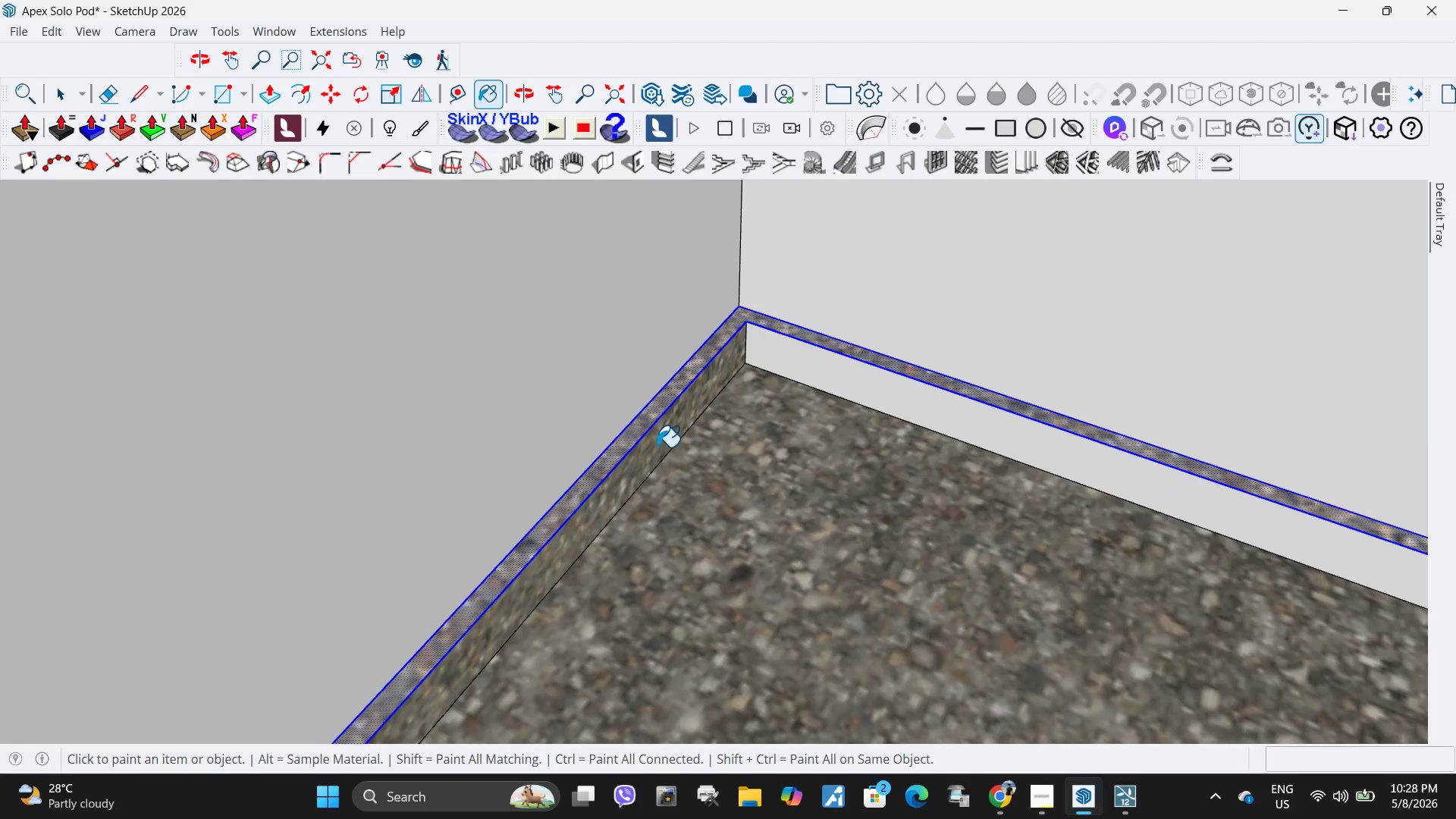 
double_click([645, 422])
 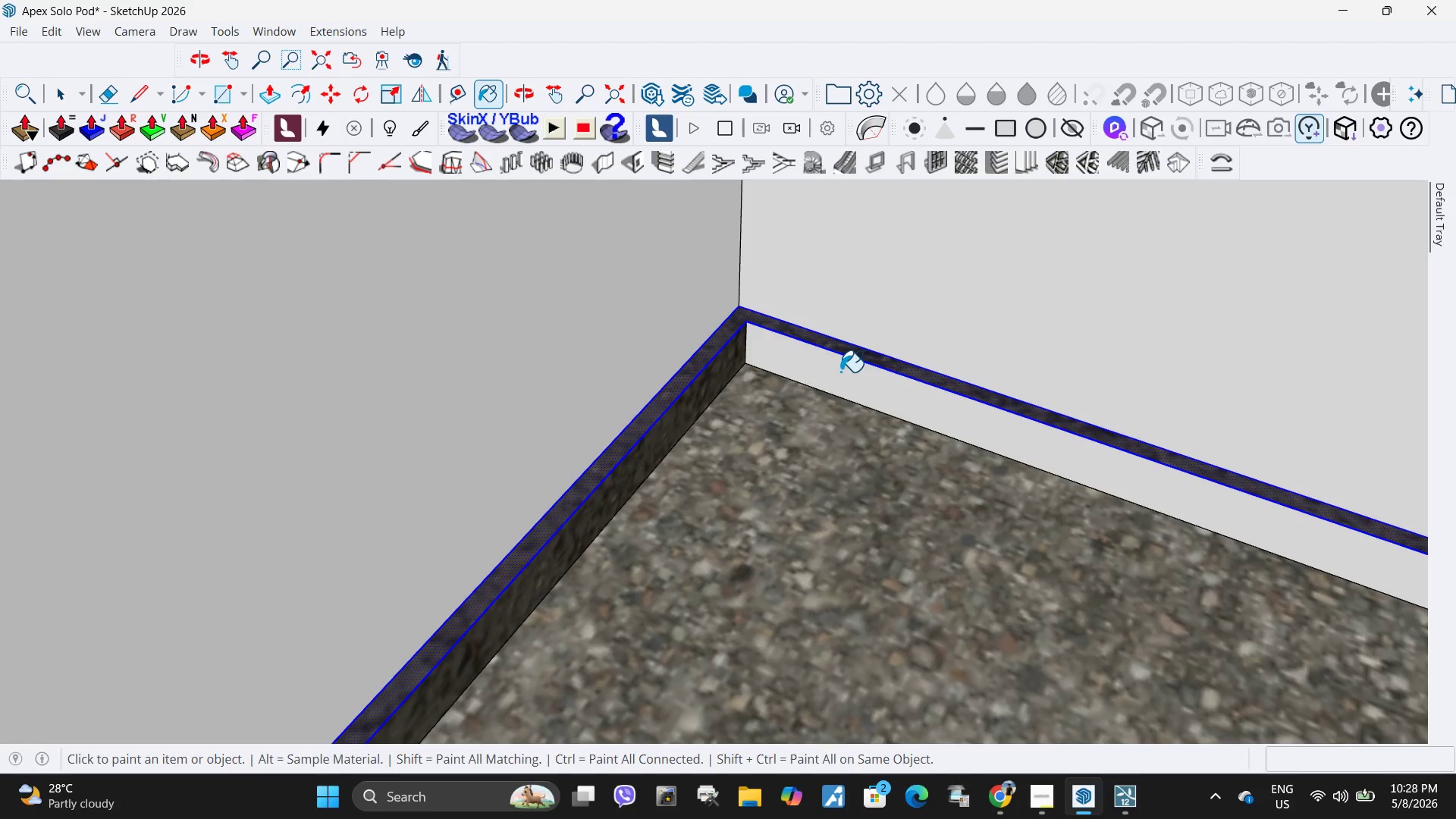 
left_click([840, 372])
 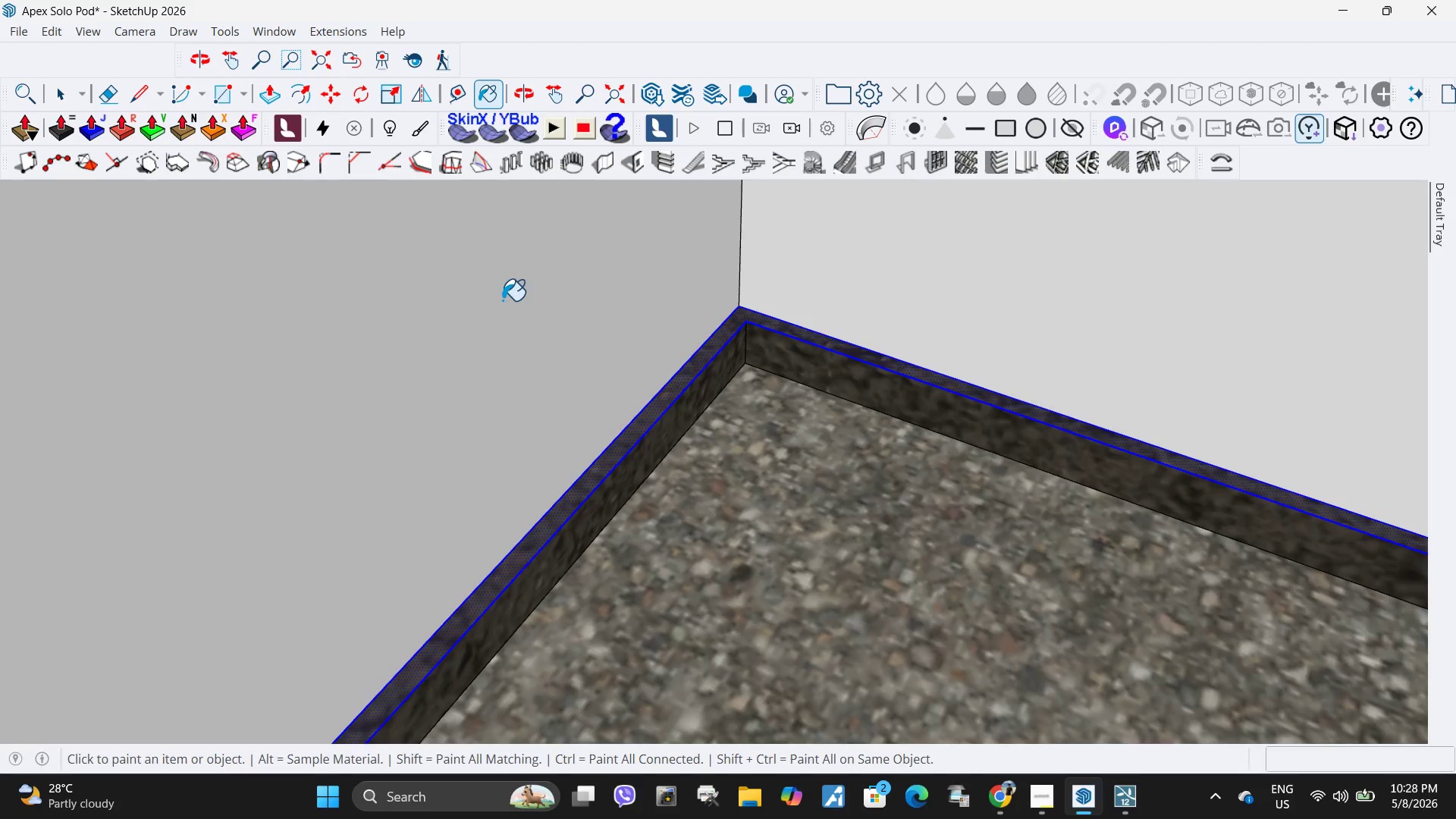 
scroll: coordinate [496, 315], scroll_direction: down, amount: 4.0
 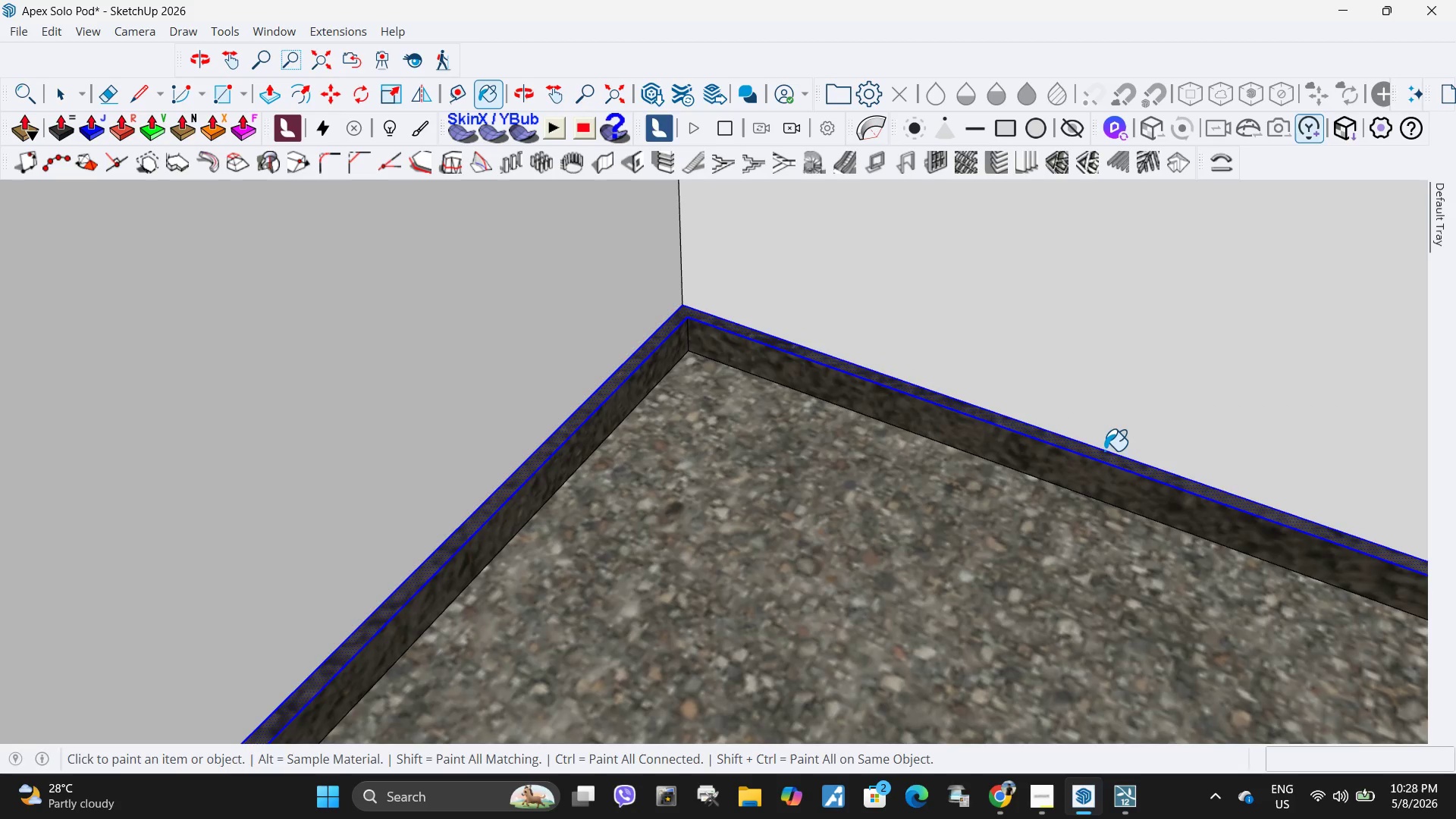 
key(H)
 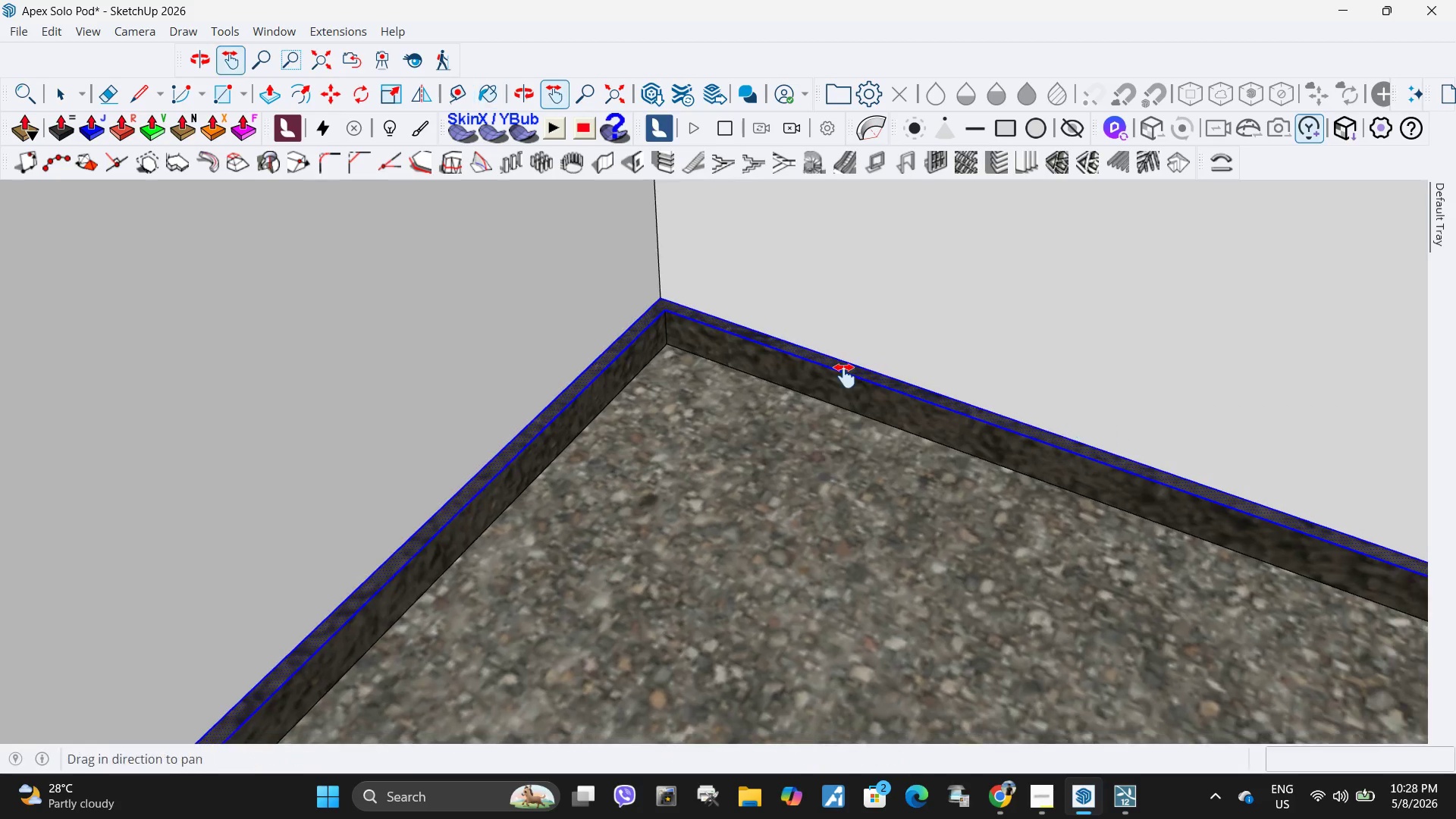 
left_click_drag(start_coordinate=[1103, 435], to_coordinate=[398, 290])
 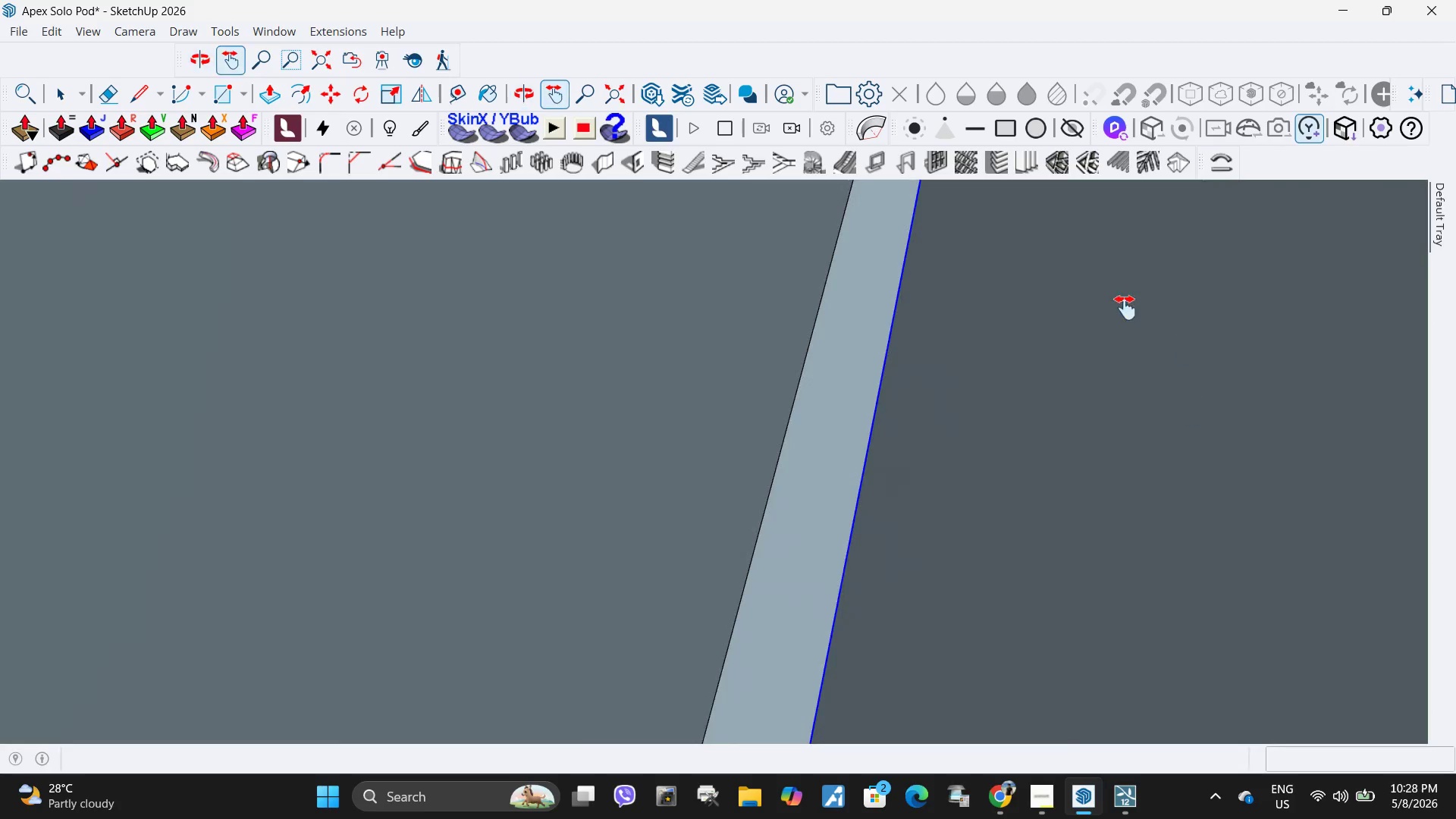 
left_click_drag(start_coordinate=[1125, 308], to_coordinate=[330, 246])
 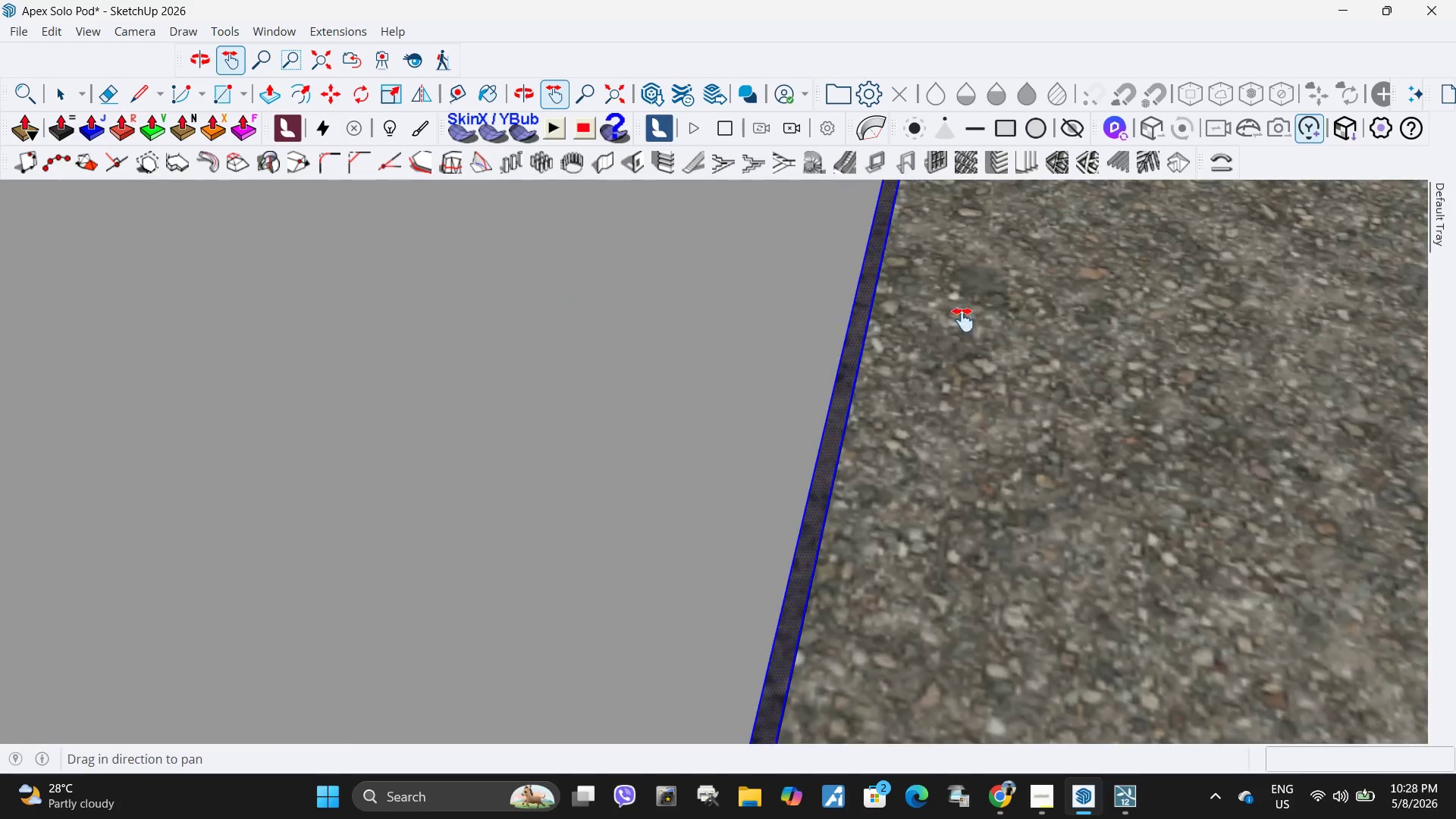 
left_click_drag(start_coordinate=[964, 320], to_coordinate=[302, 557])
 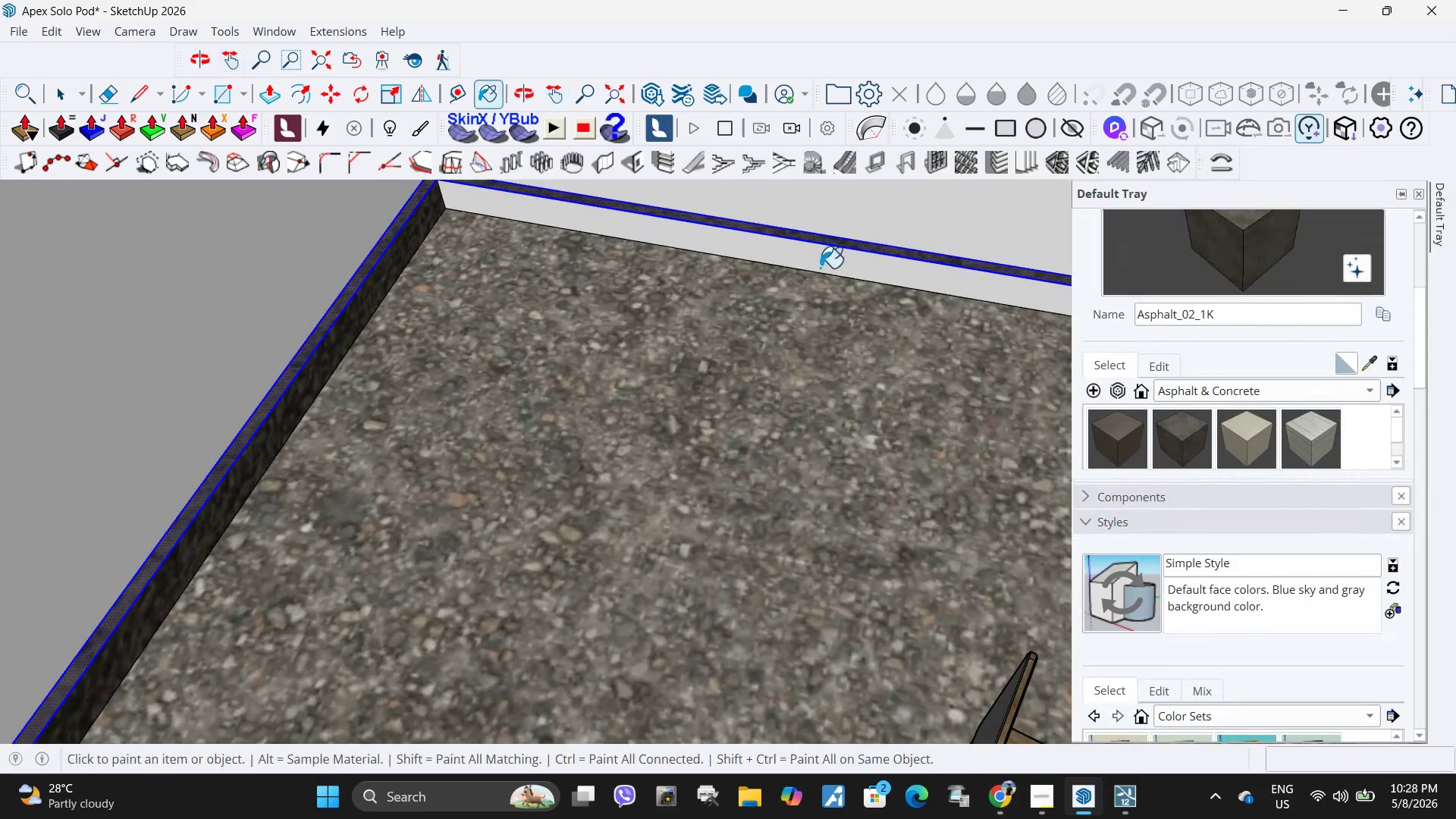 
double_click([785, 261])
 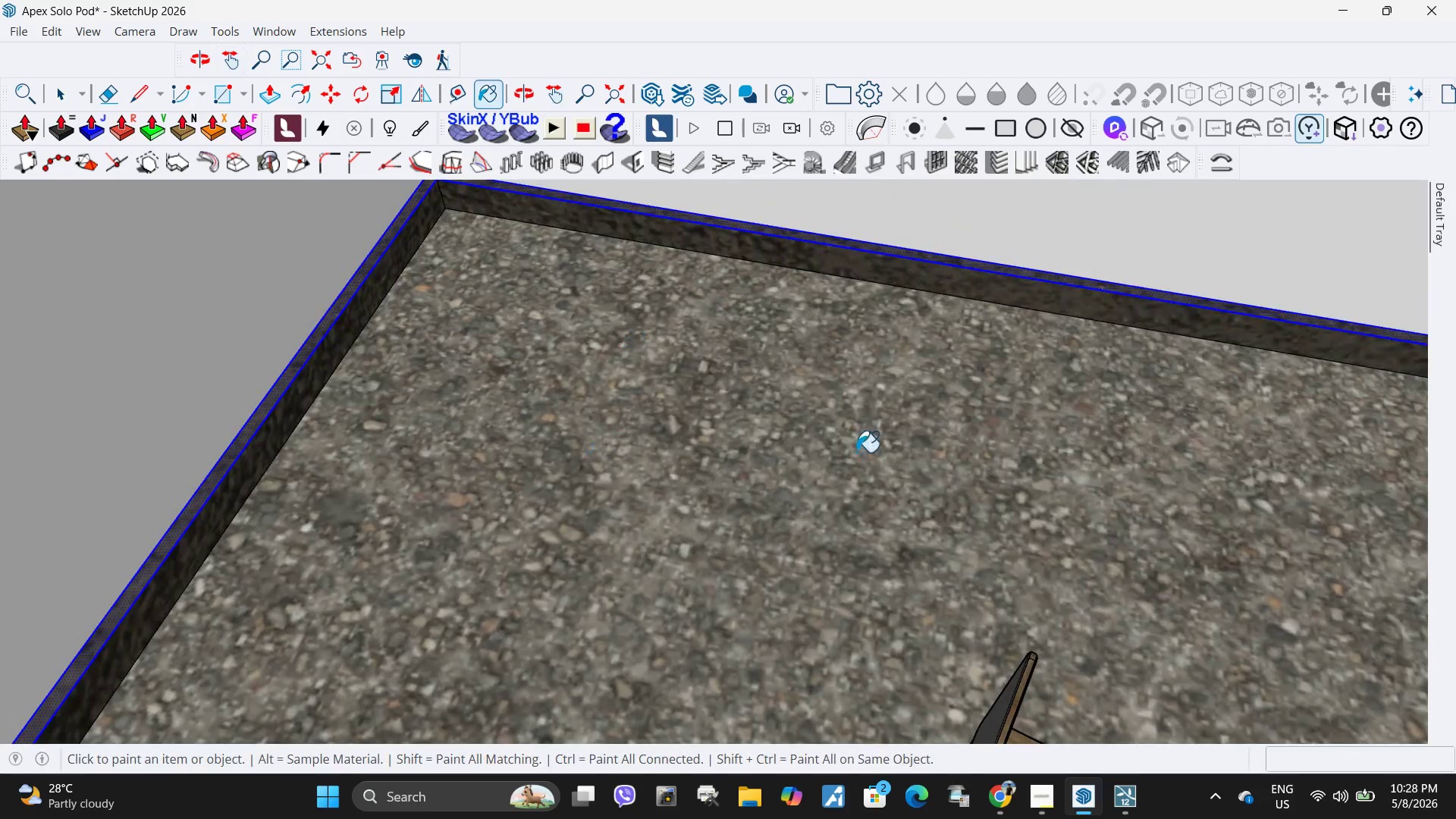 
key(H)
 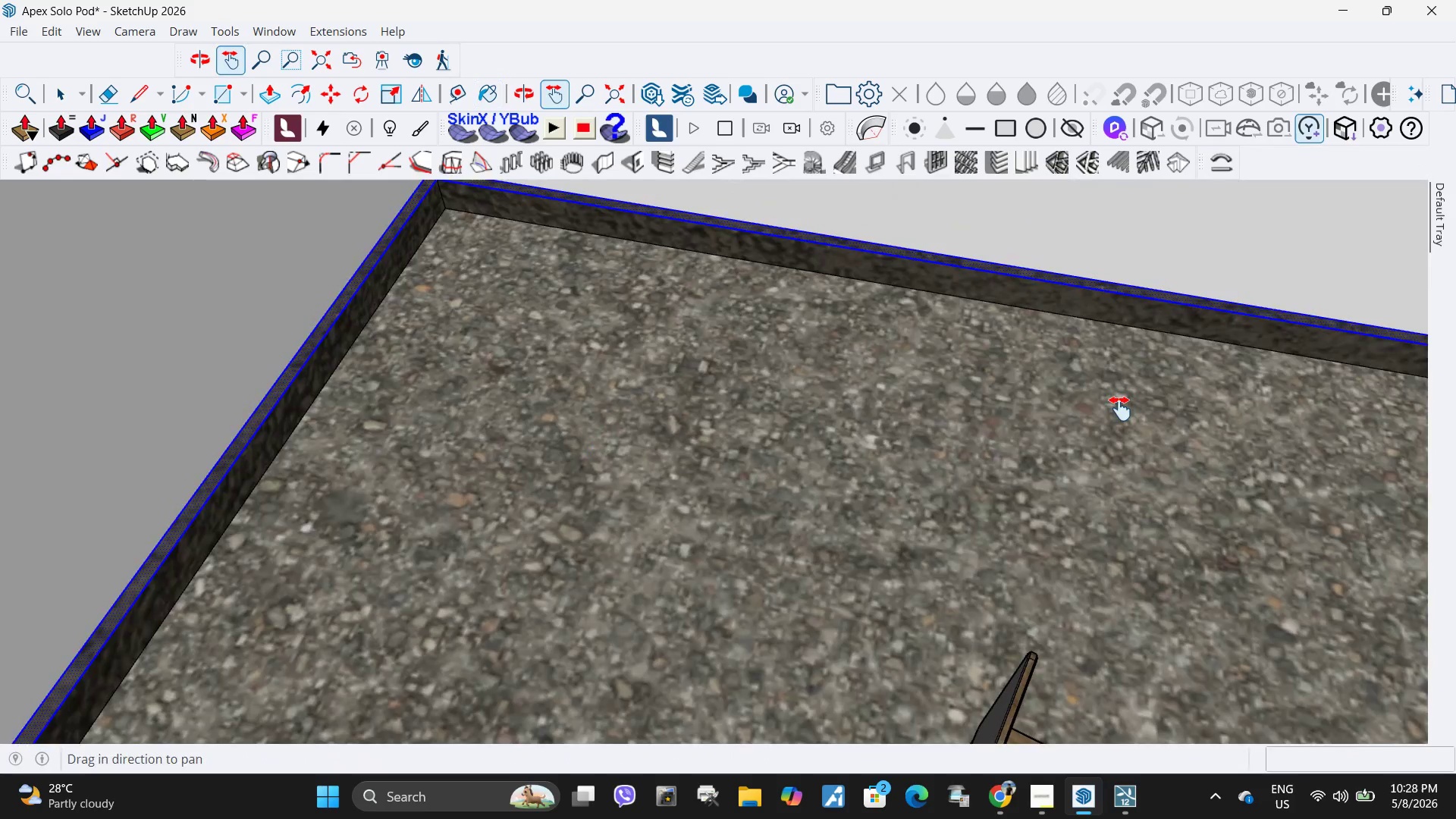 
left_click_drag(start_coordinate=[1120, 409], to_coordinate=[425, 412])
 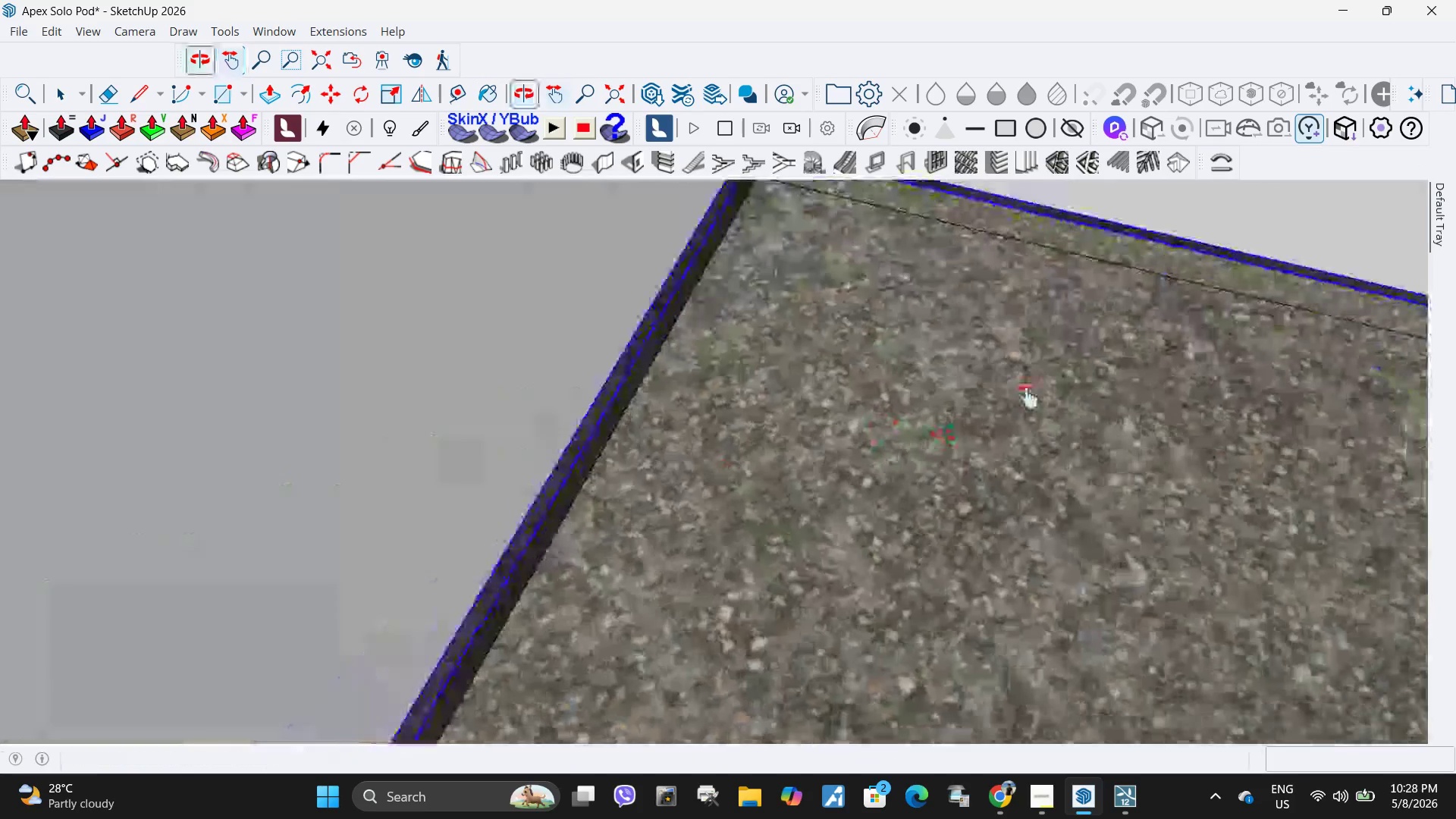 
left_click_drag(start_coordinate=[1093, 298], to_coordinate=[407, 318])
 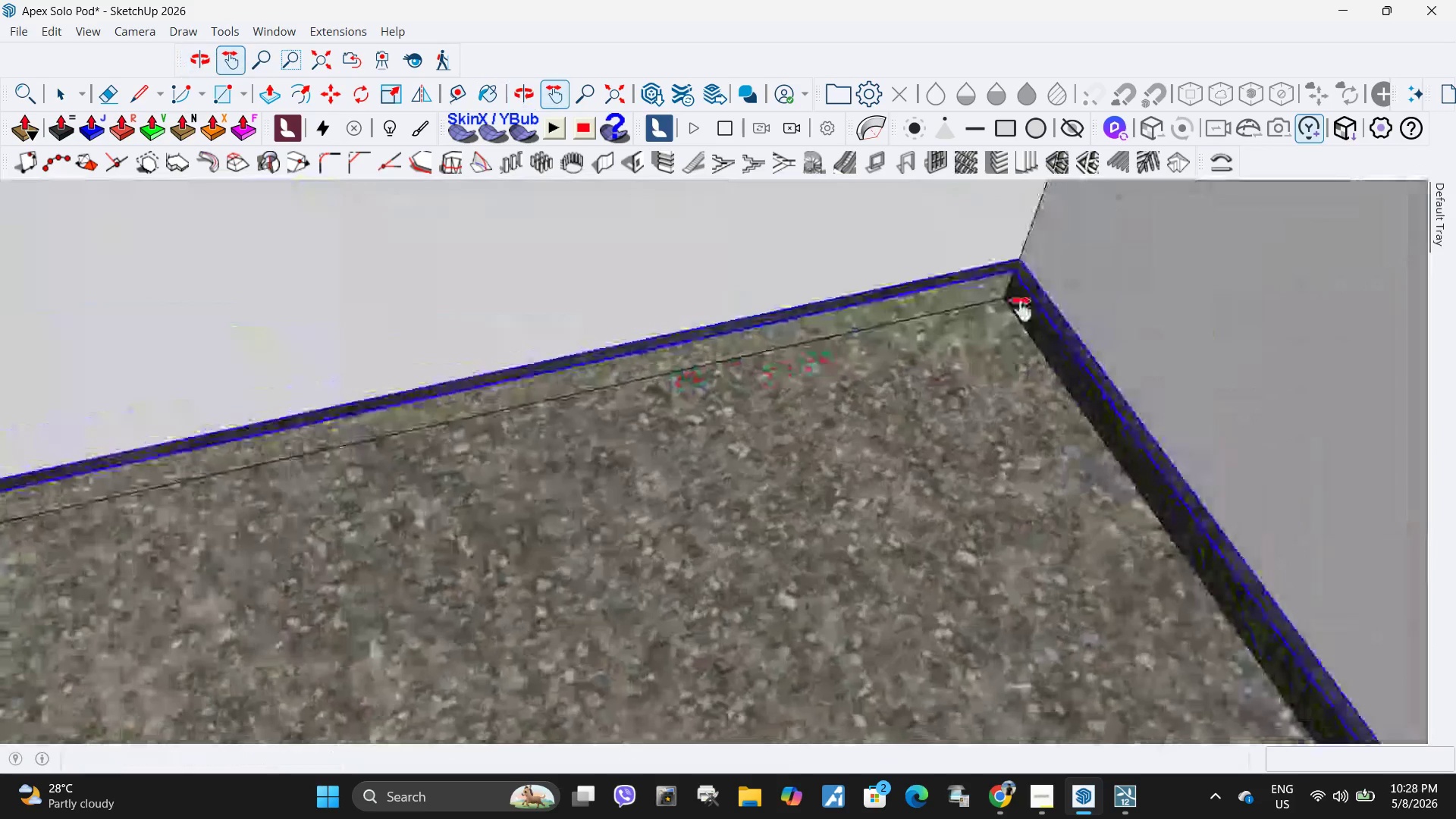 
left_click_drag(start_coordinate=[1110, 256], to_coordinate=[981, 280])
 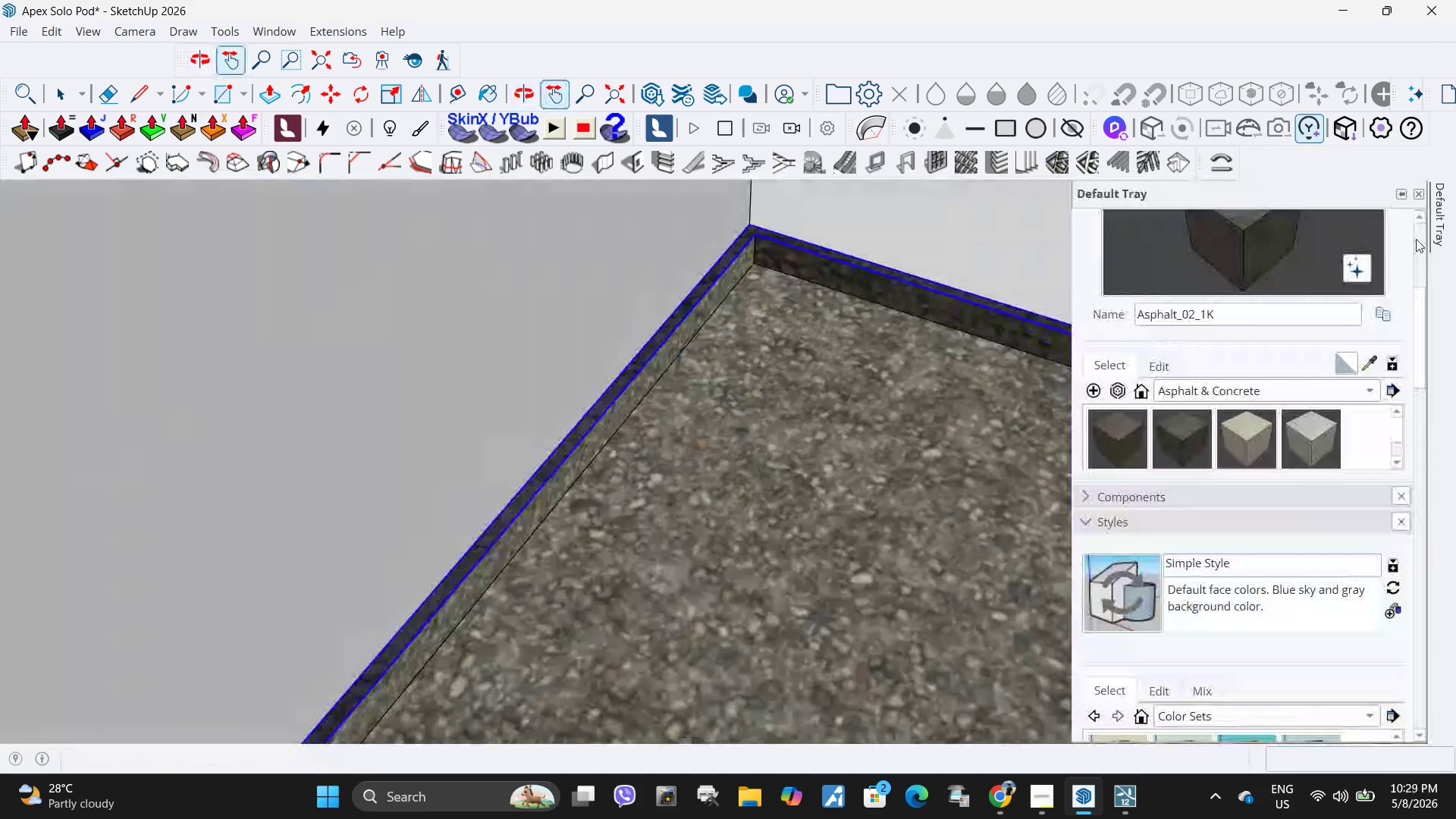 
left_click_drag(start_coordinate=[1250, 240], to_coordinate=[1245, 242])
 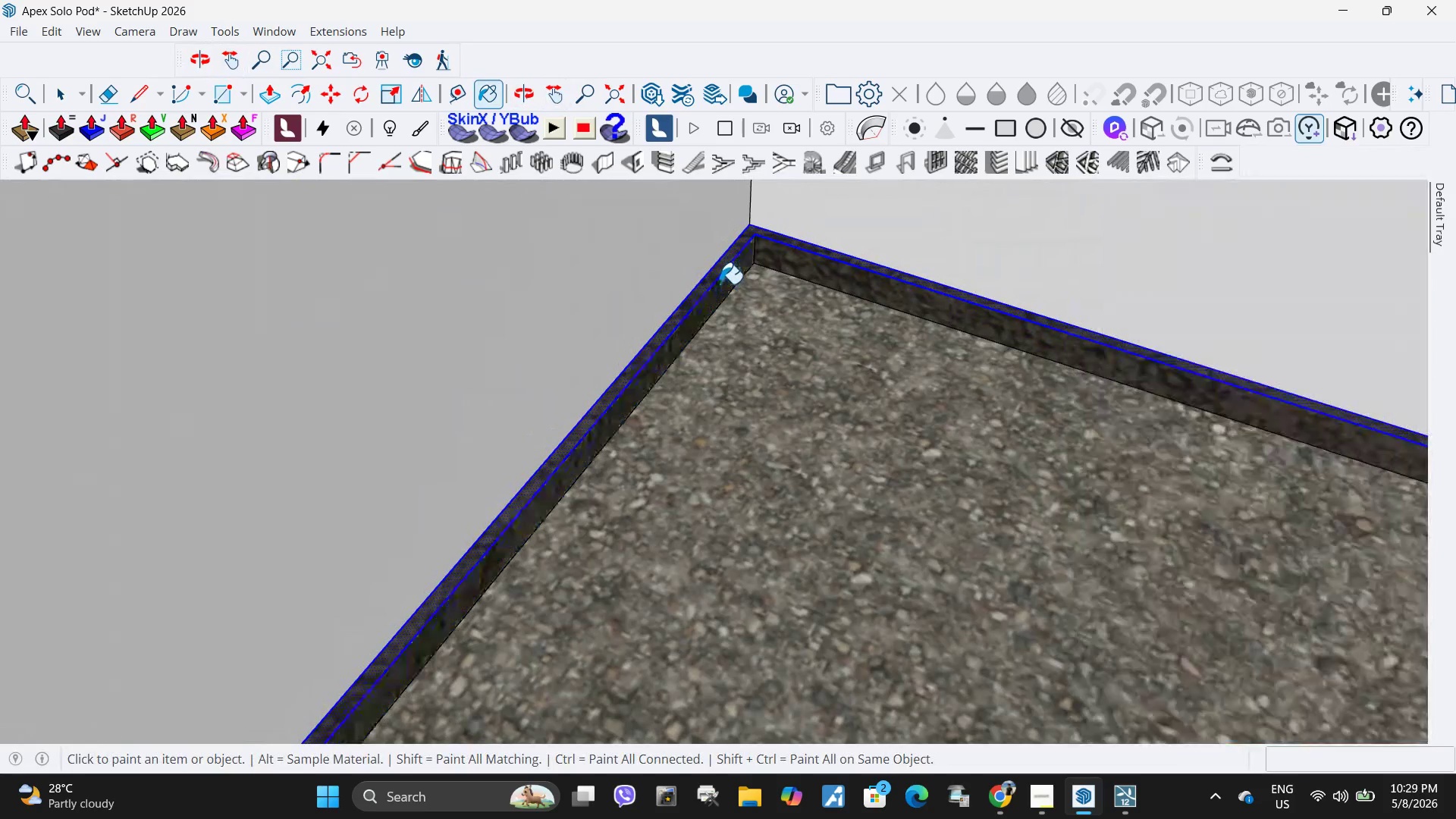 
double_click([719, 278])
 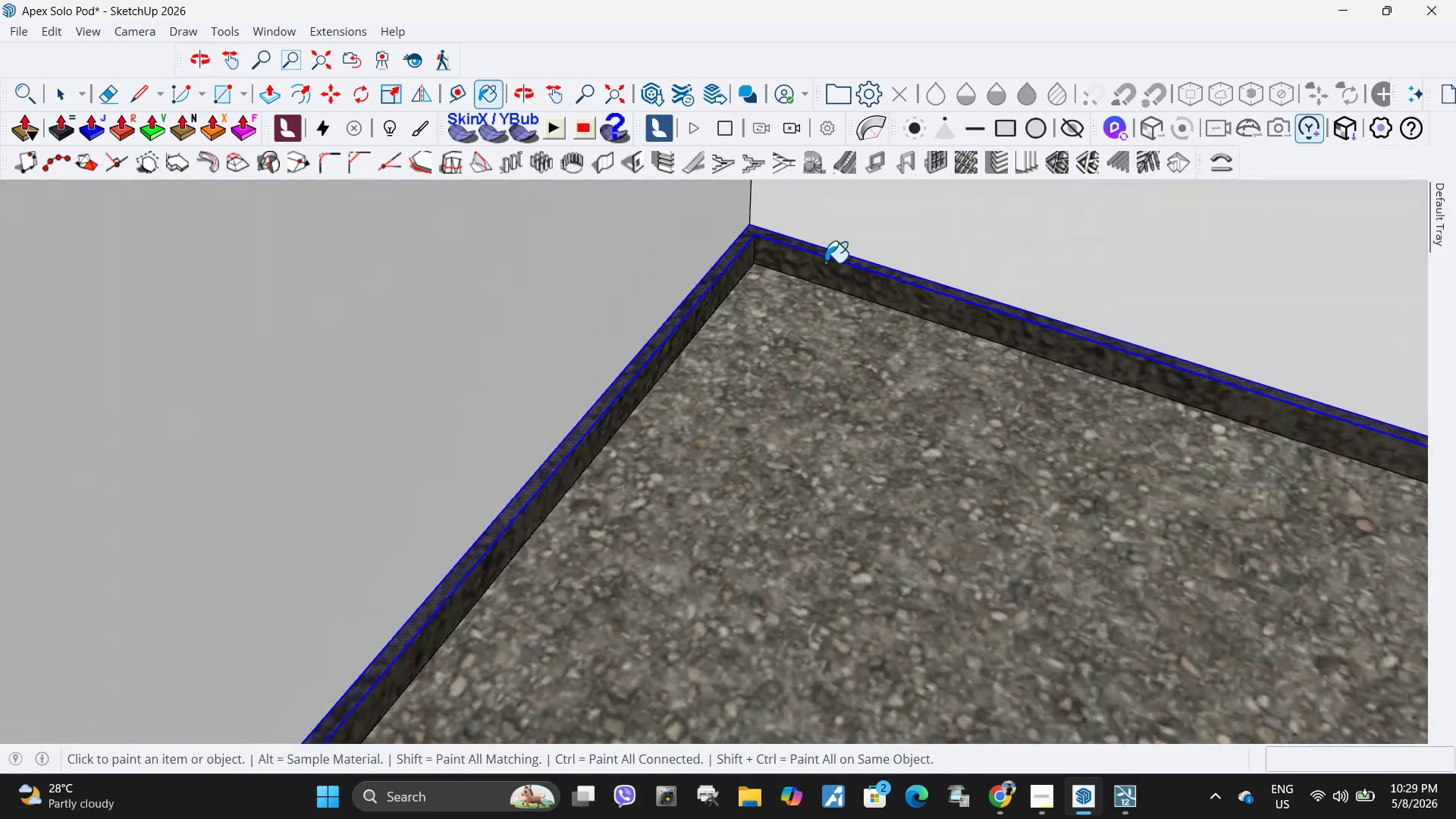 
triple_click([825, 262])
 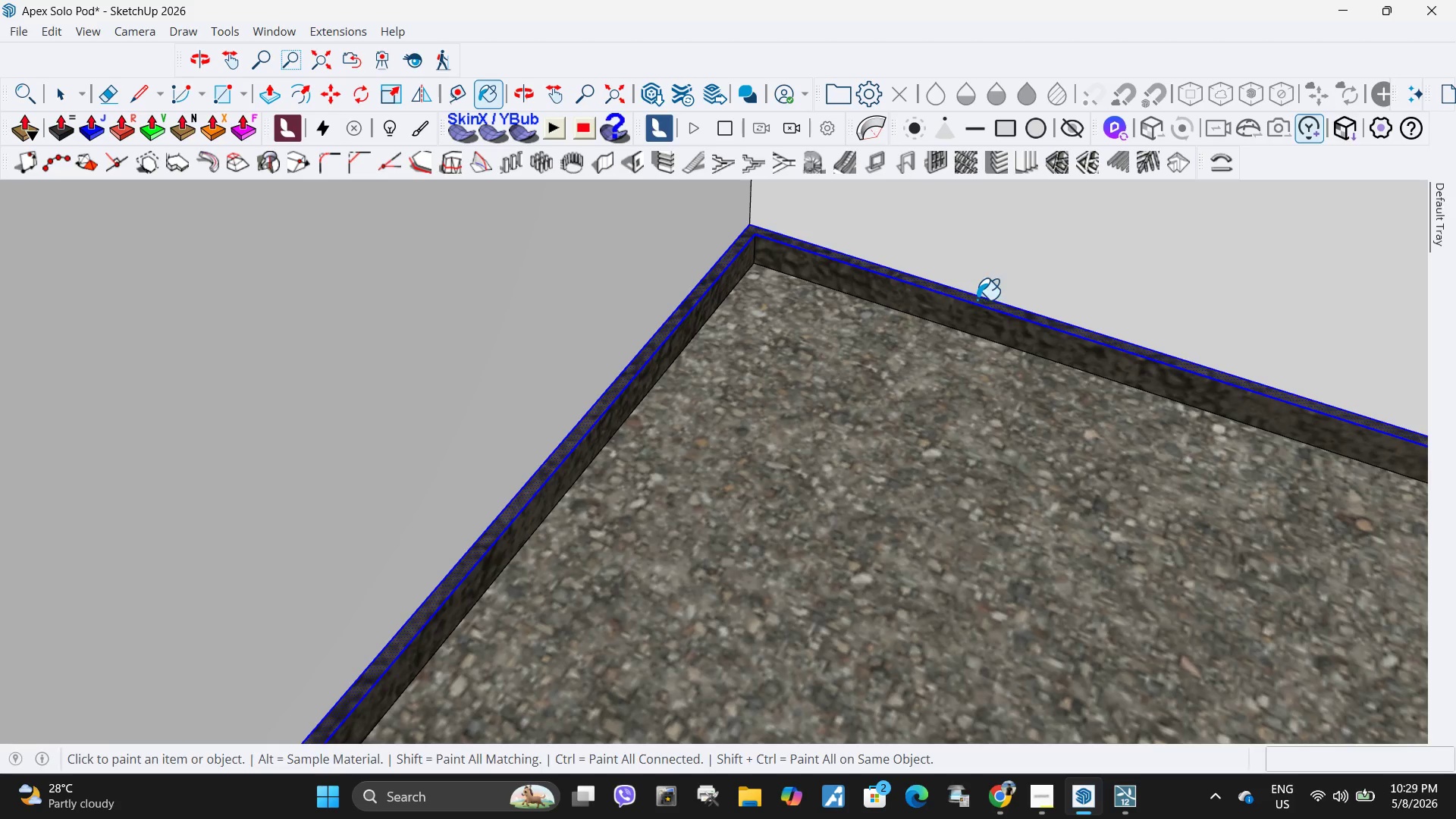 
key(H)
 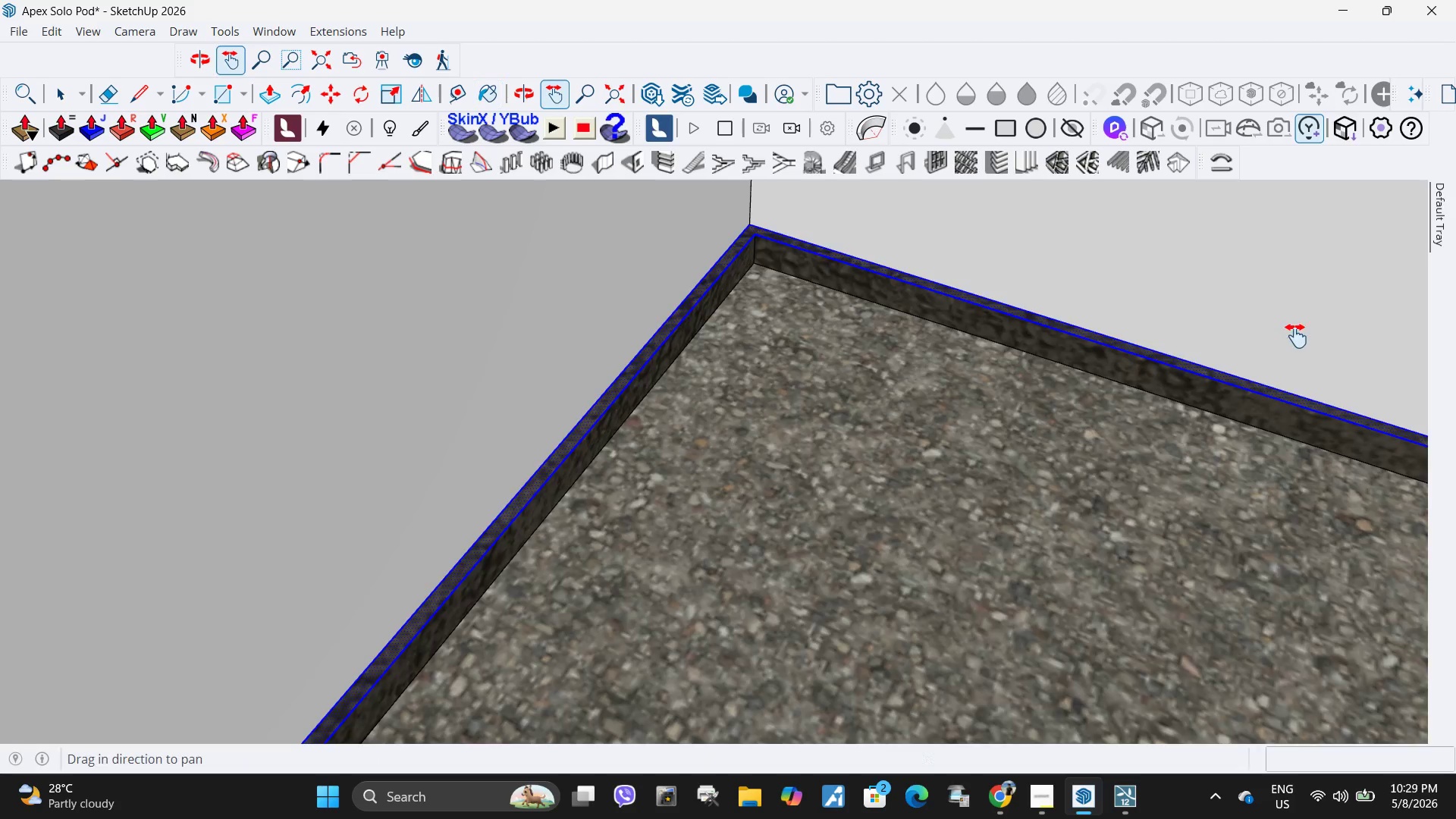 
left_click_drag(start_coordinate=[1296, 336], to_coordinate=[501, 336])
 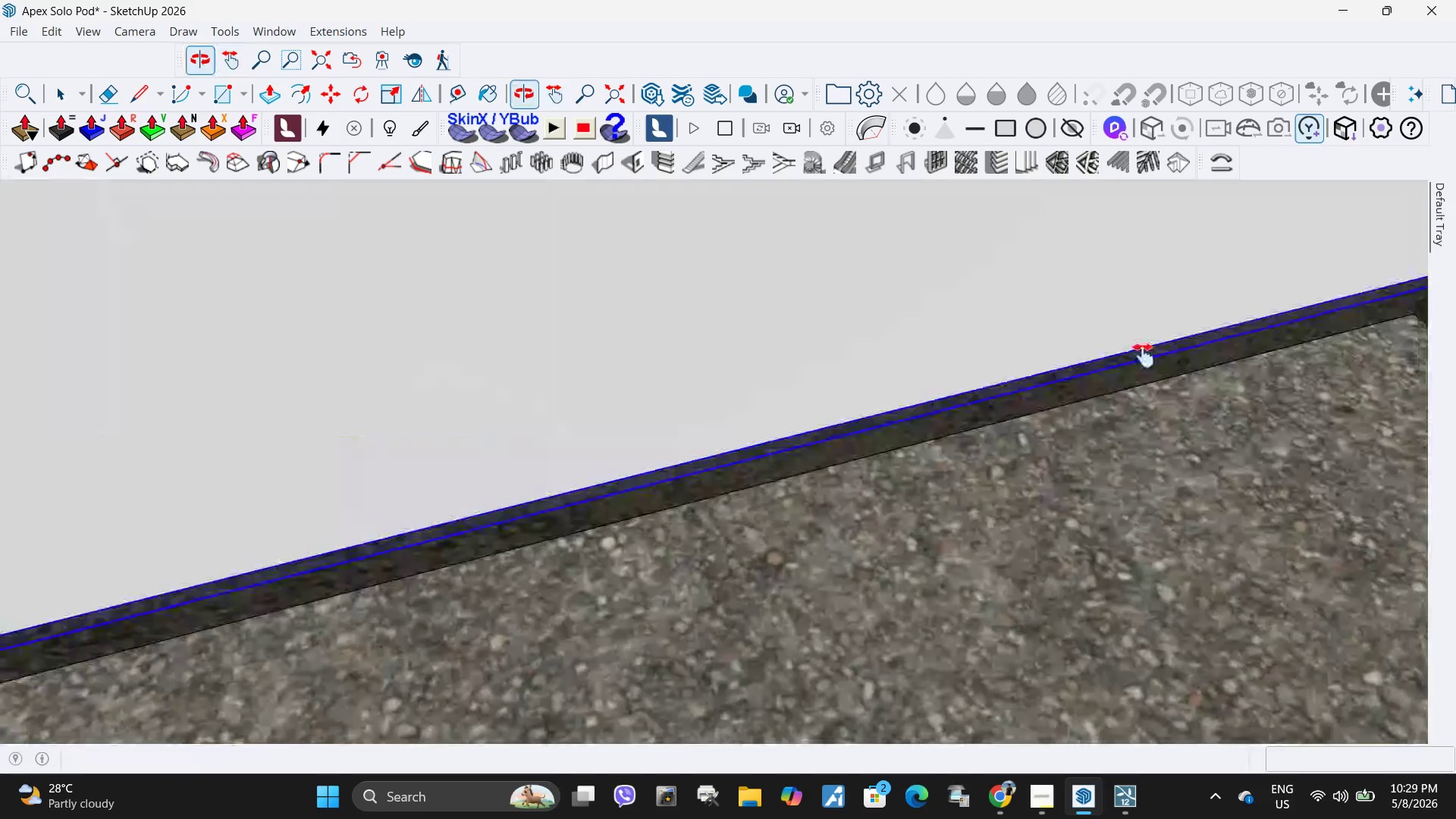 
left_click_drag(start_coordinate=[1183, 337], to_coordinate=[453, 362])
 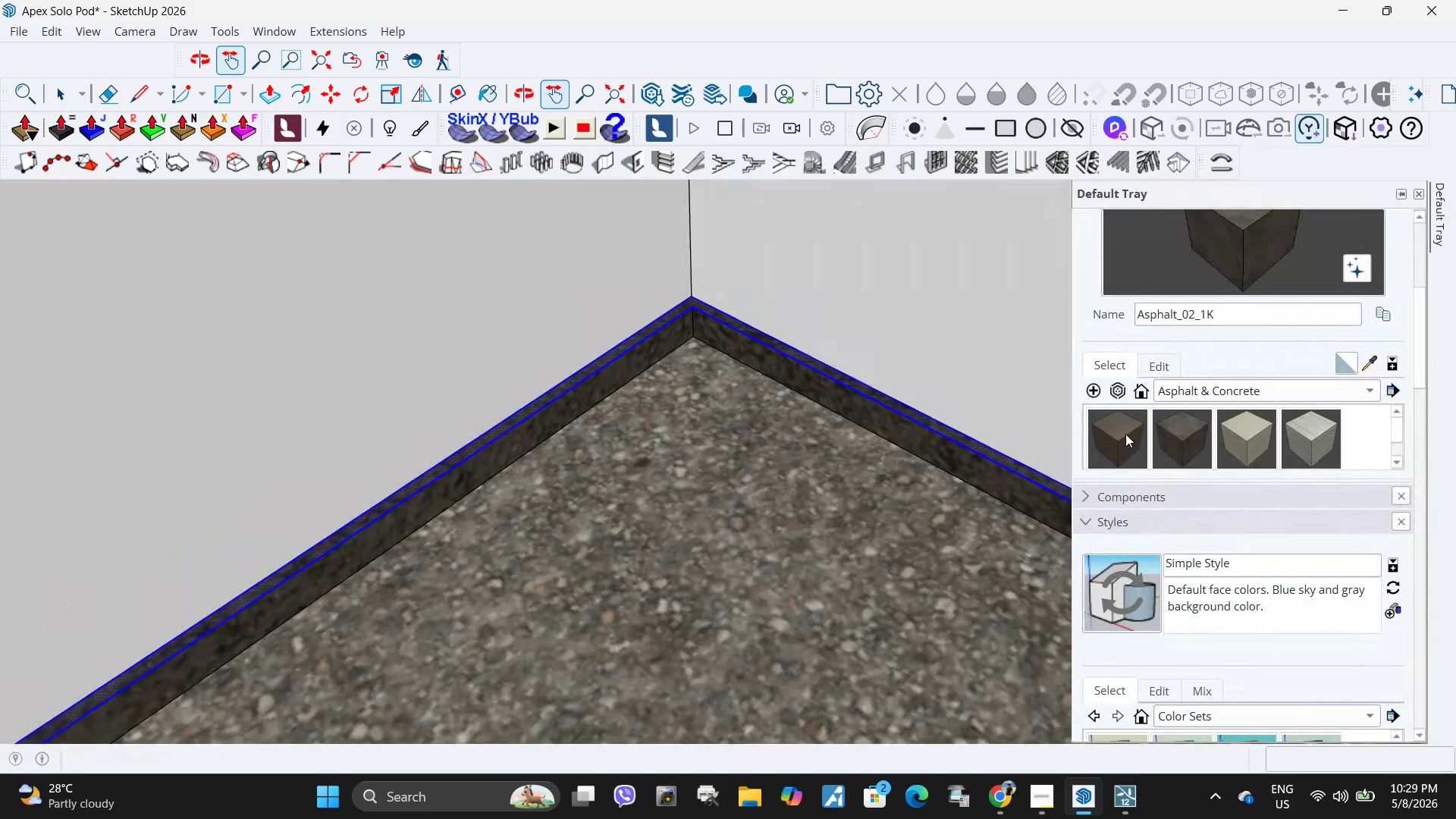 
left_click([1122, 433])
 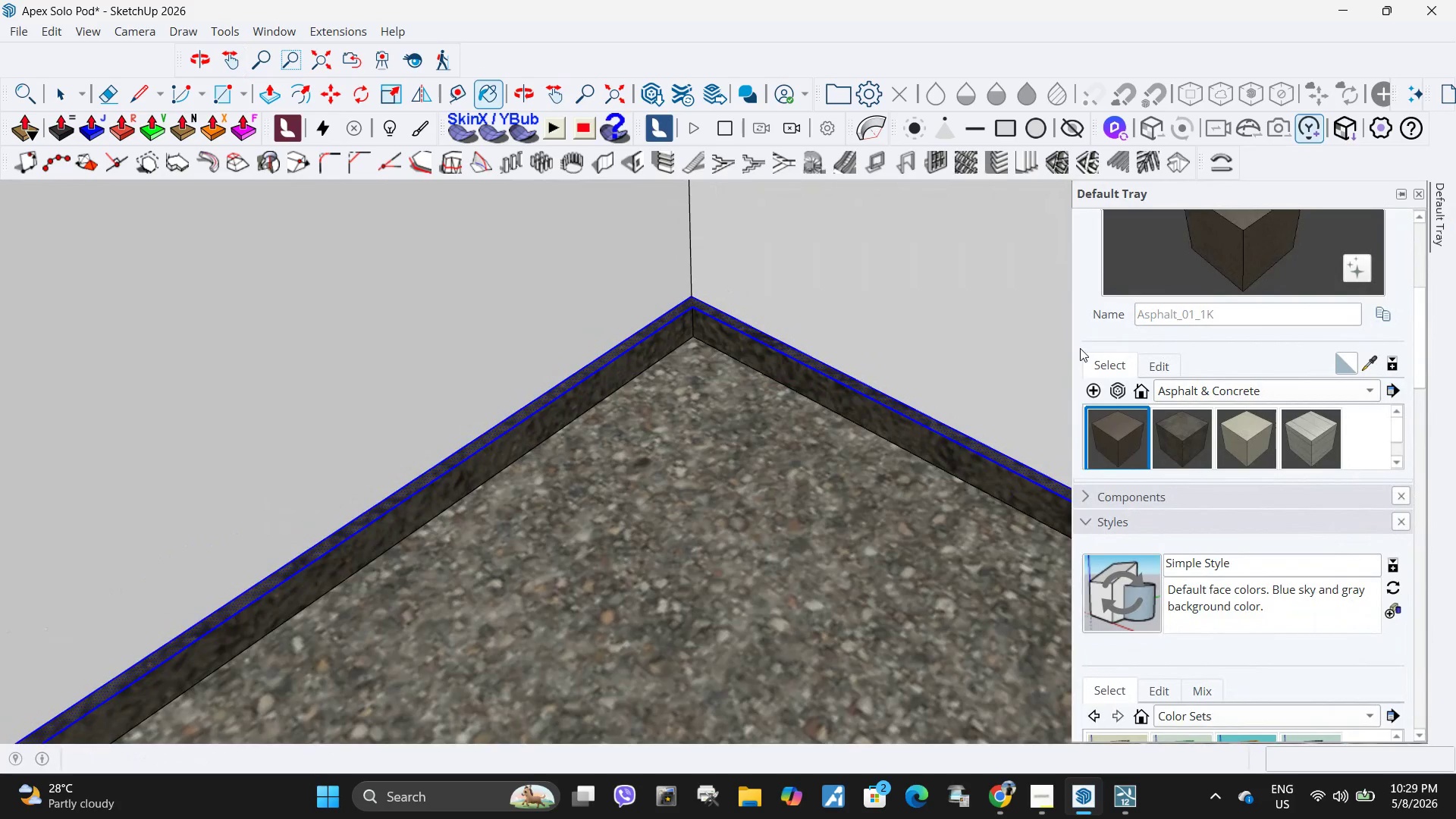 
left_click([918, 267])
 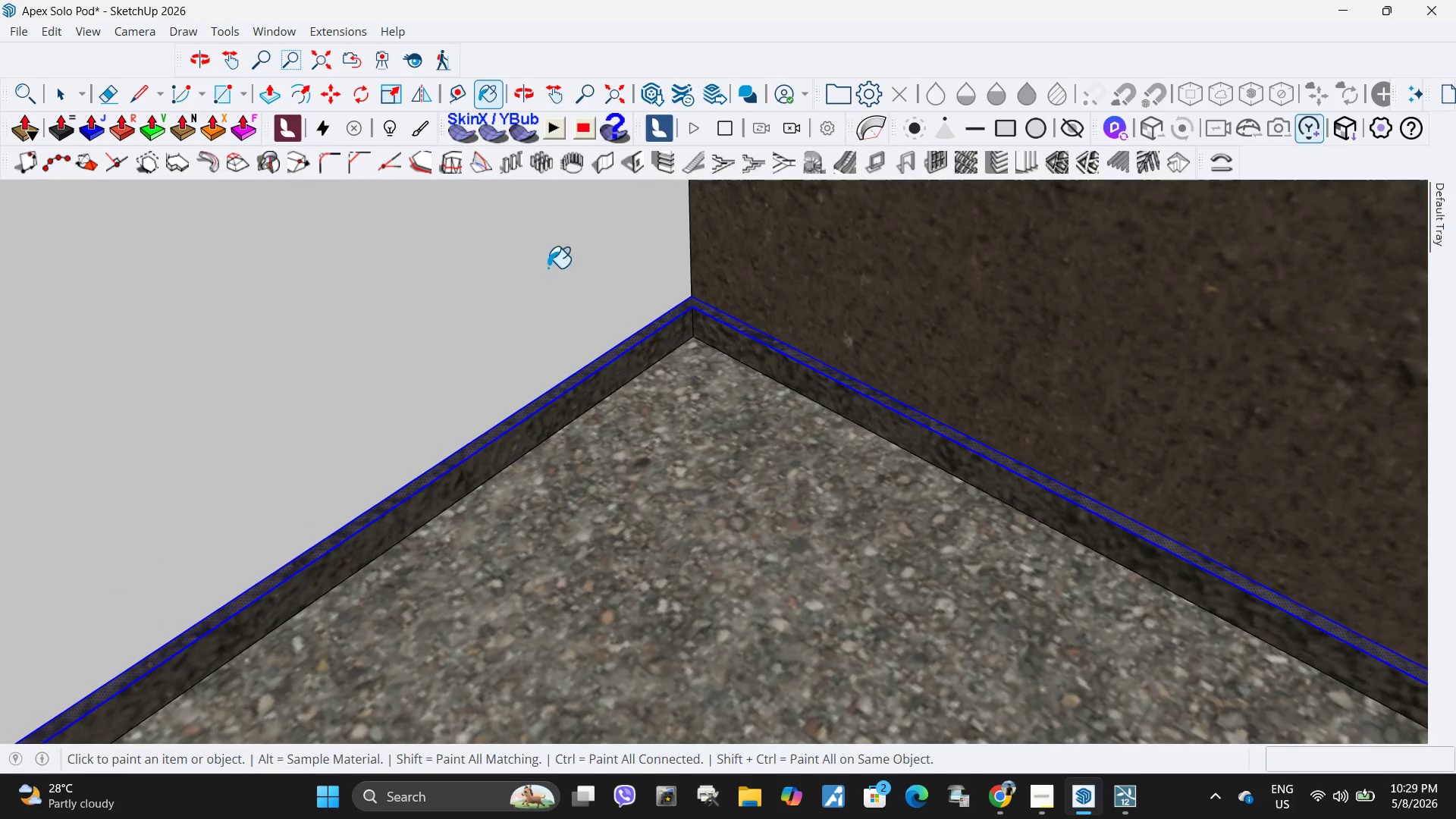 
left_click([513, 277])
 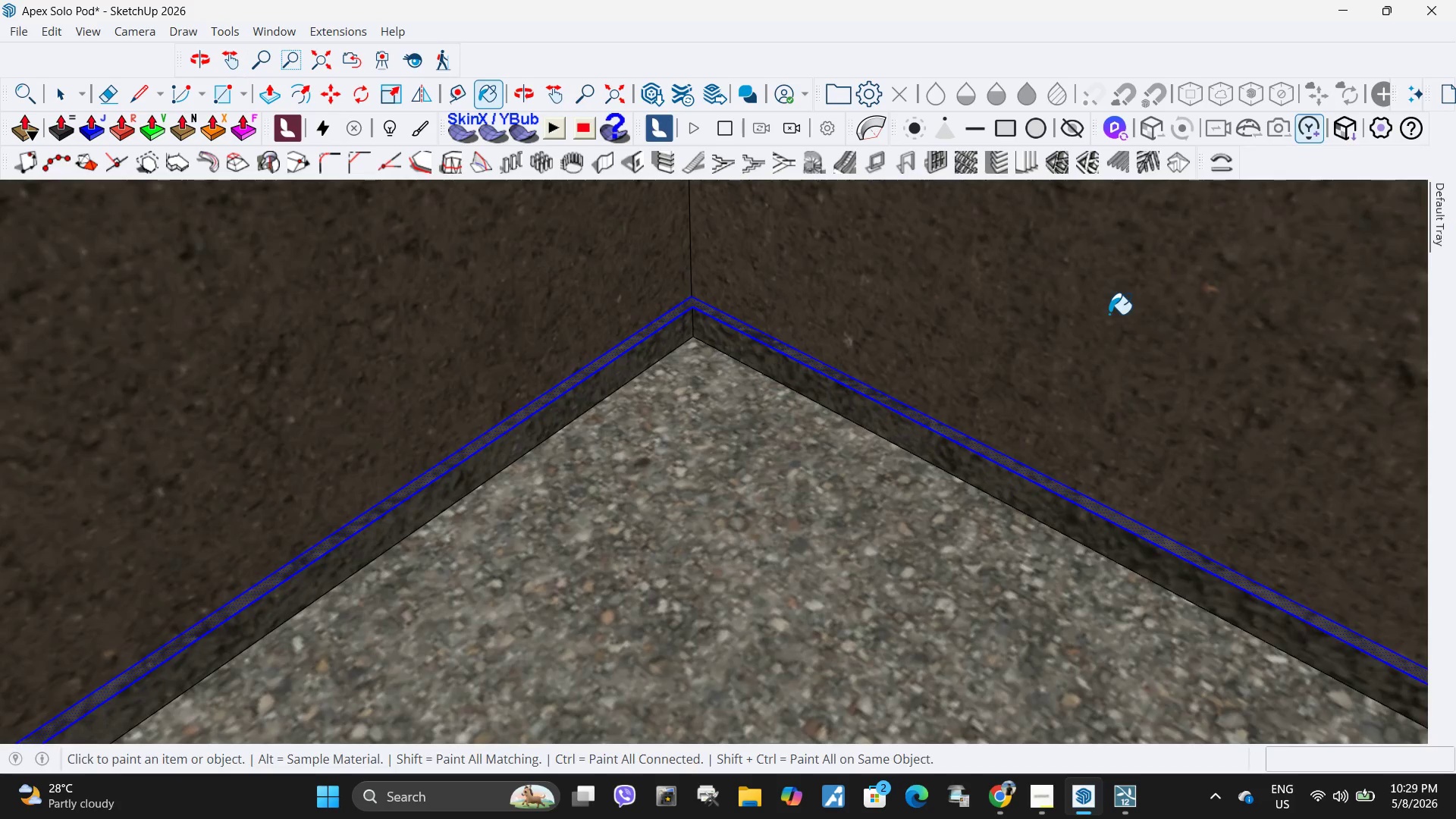 
key(Control+Z)
 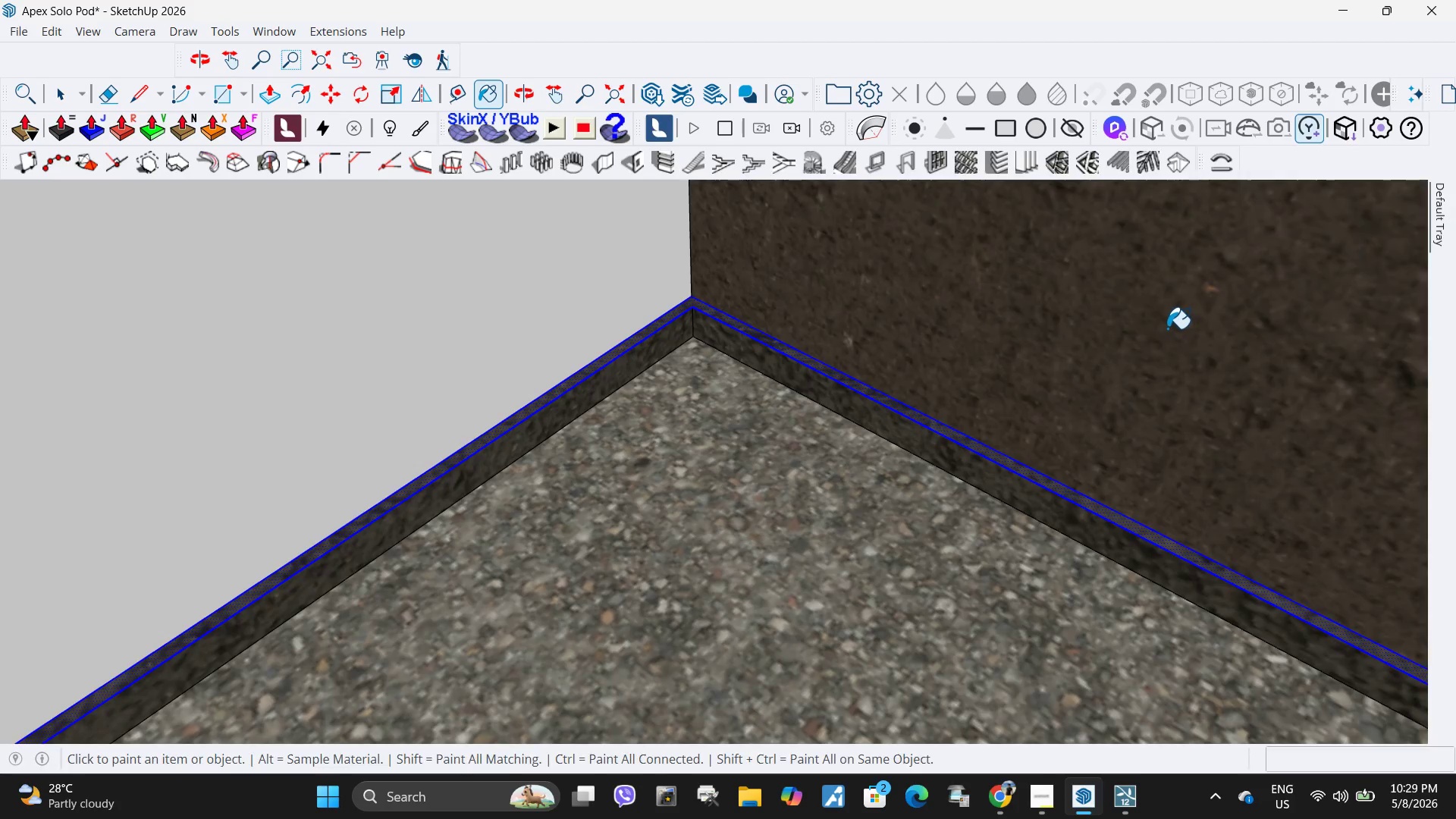 
key(Control+Z)
 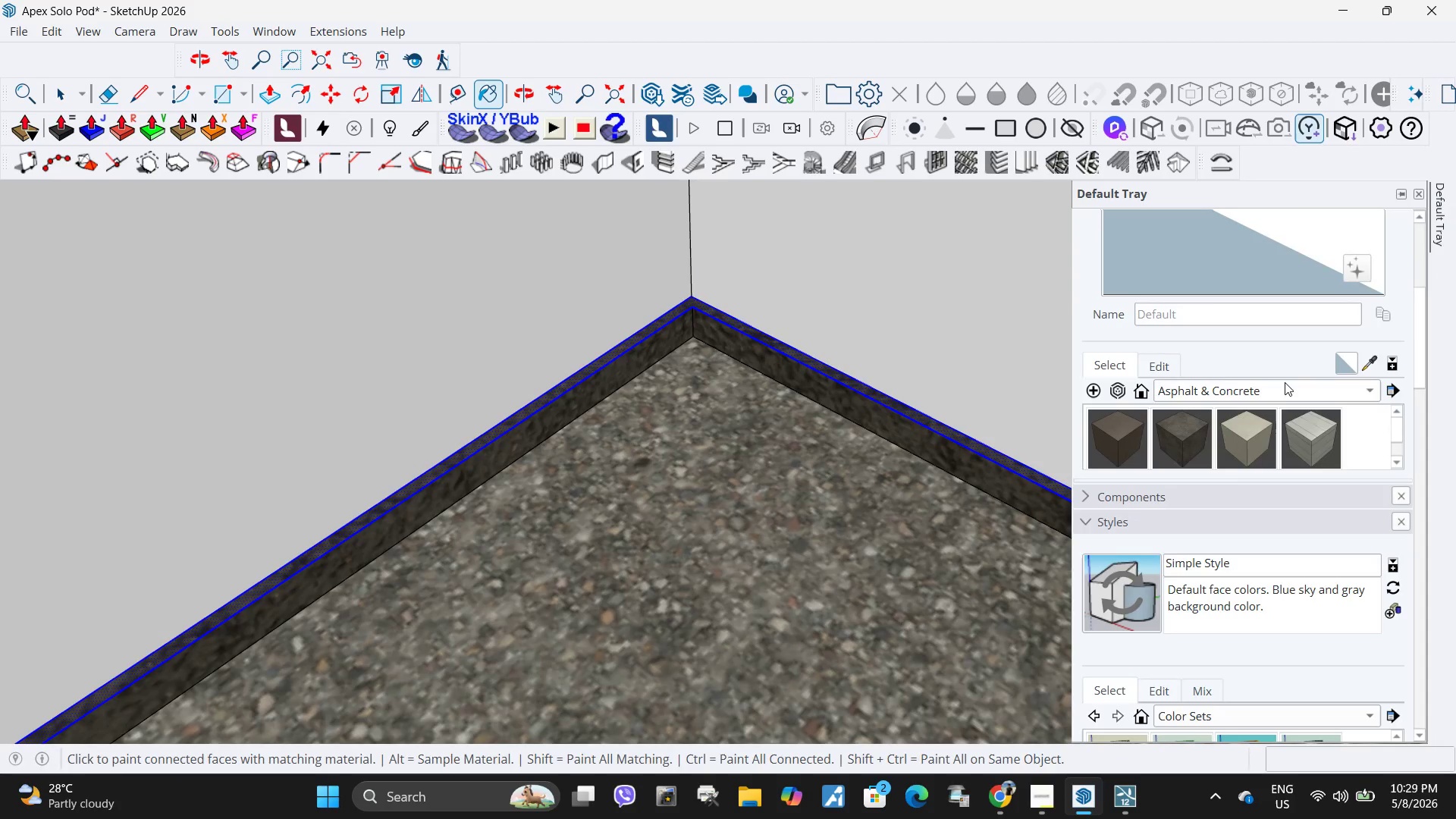 
left_click([1282, 389])
 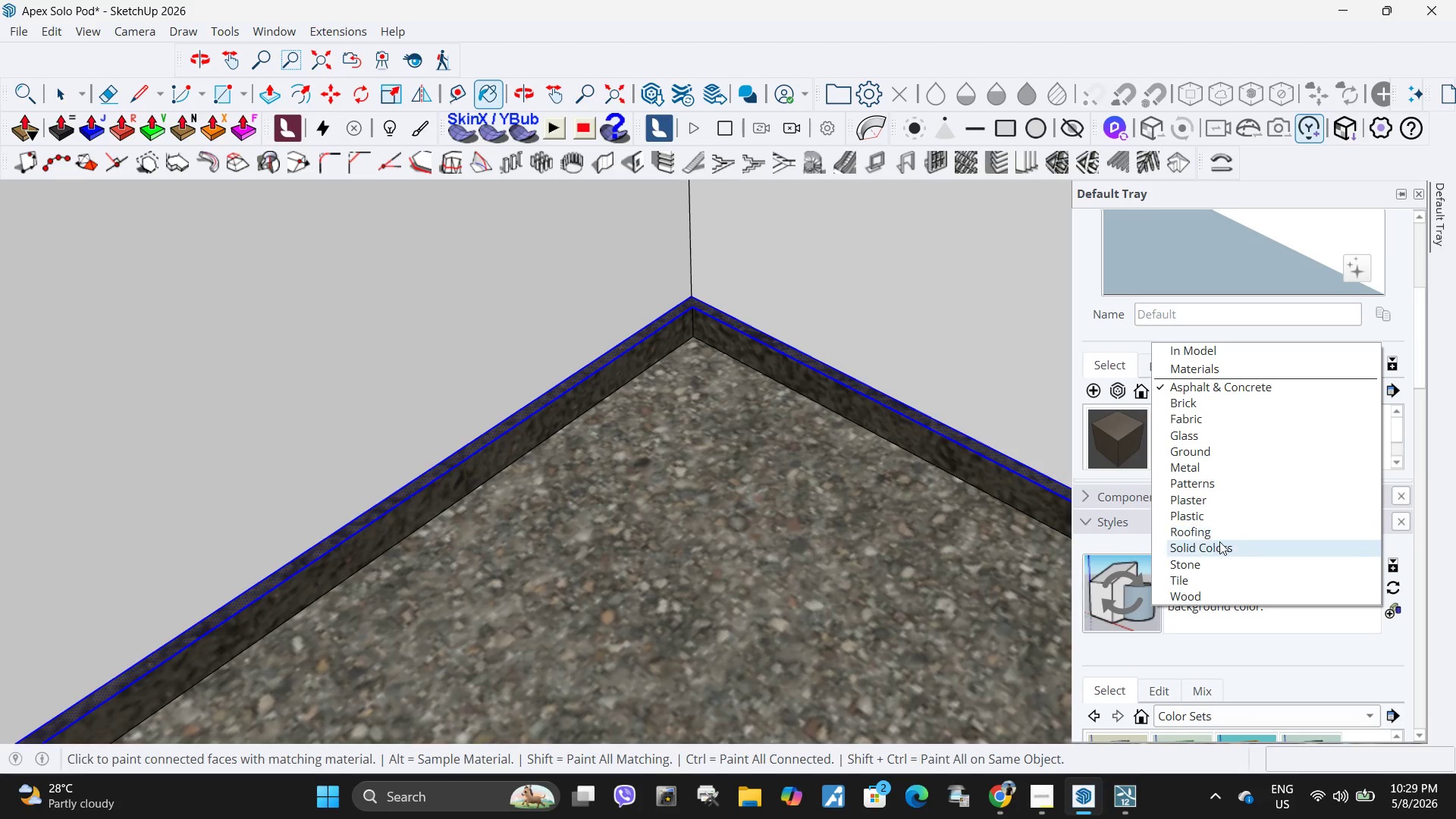 
left_click([1219, 541])
 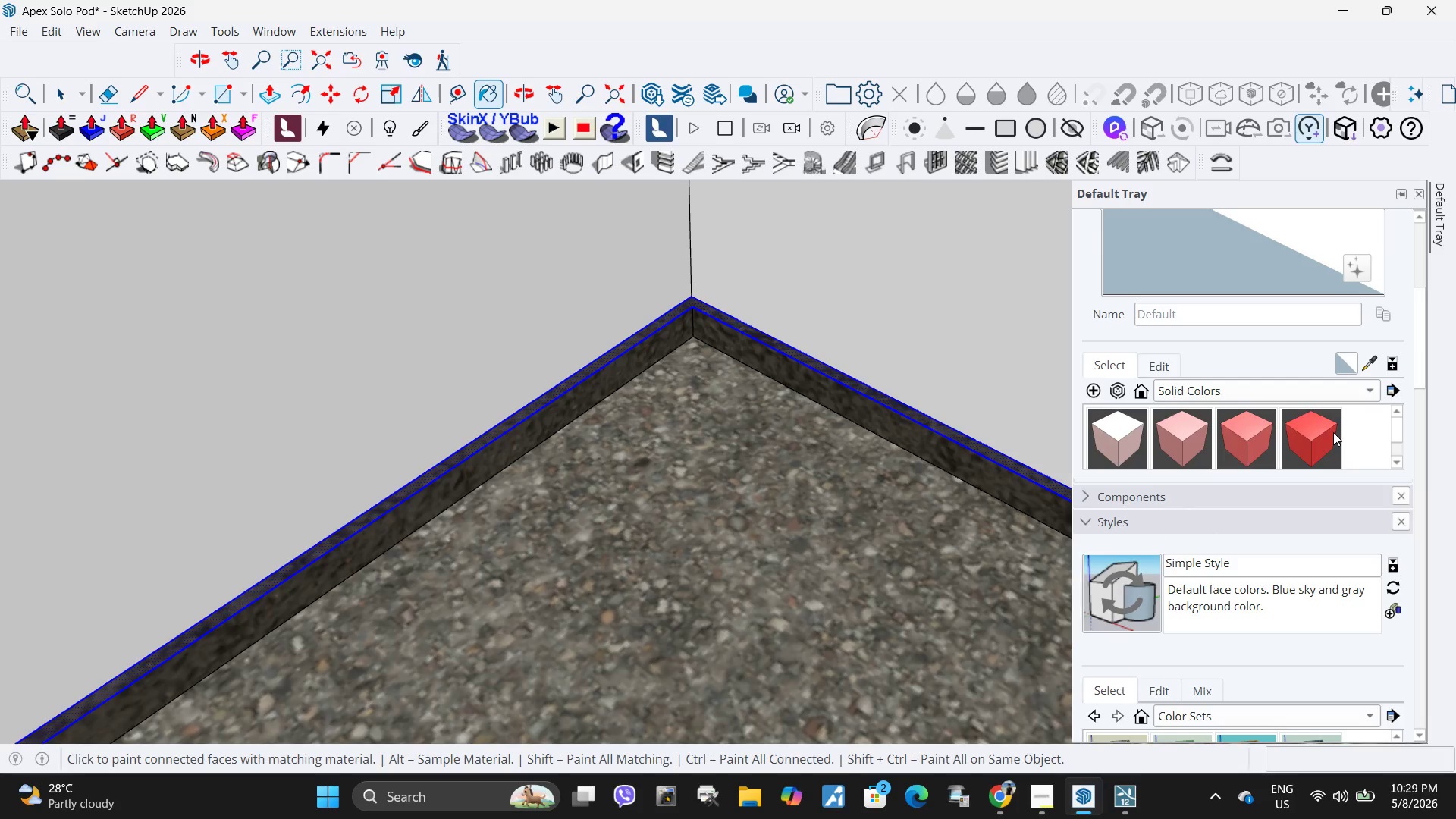 
scroll: coordinate [1345, 427], scroll_direction: down, amount: 27.0
 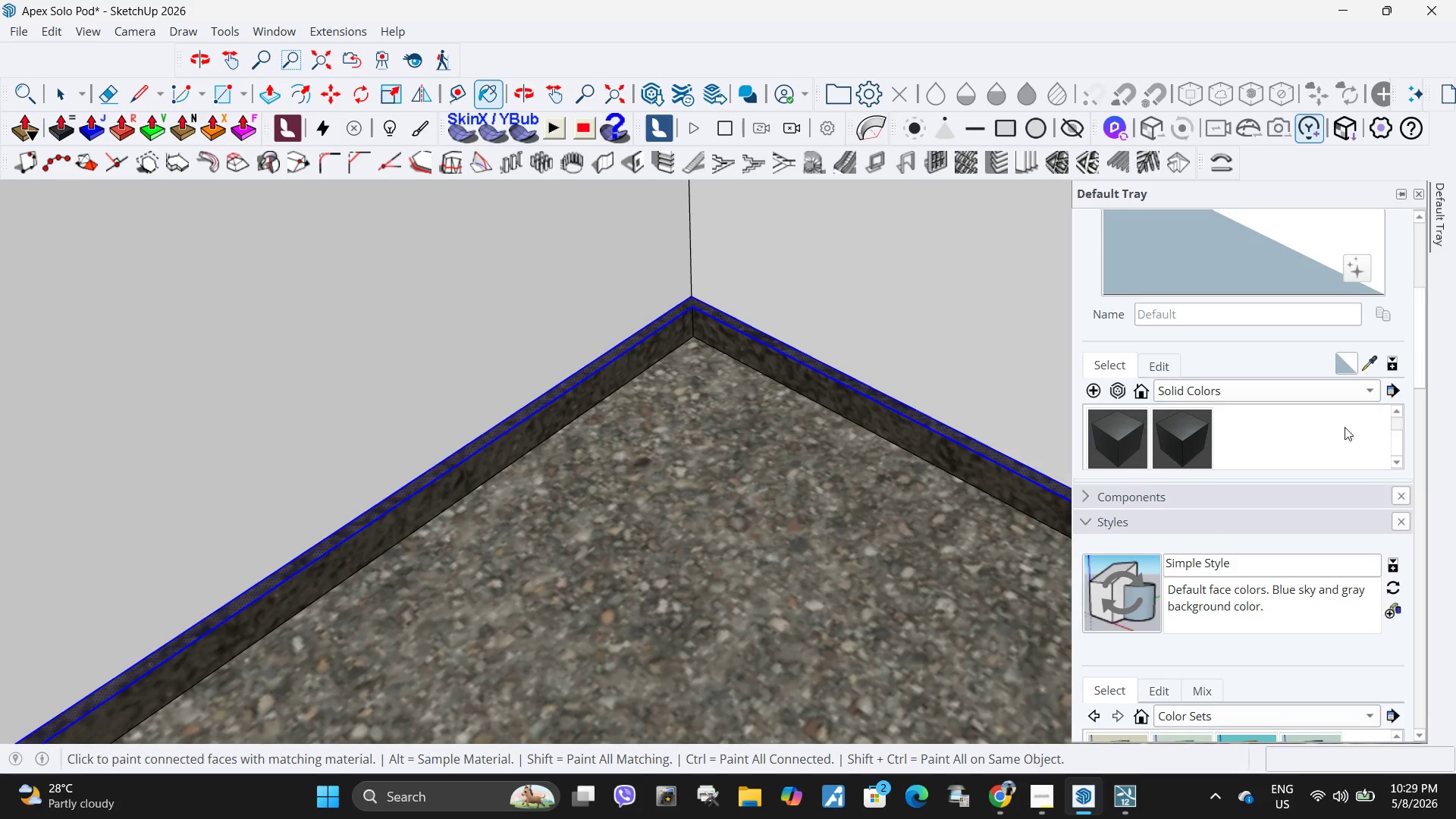 
scroll: coordinate [1345, 427], scroll_direction: up, amount: 2.0
 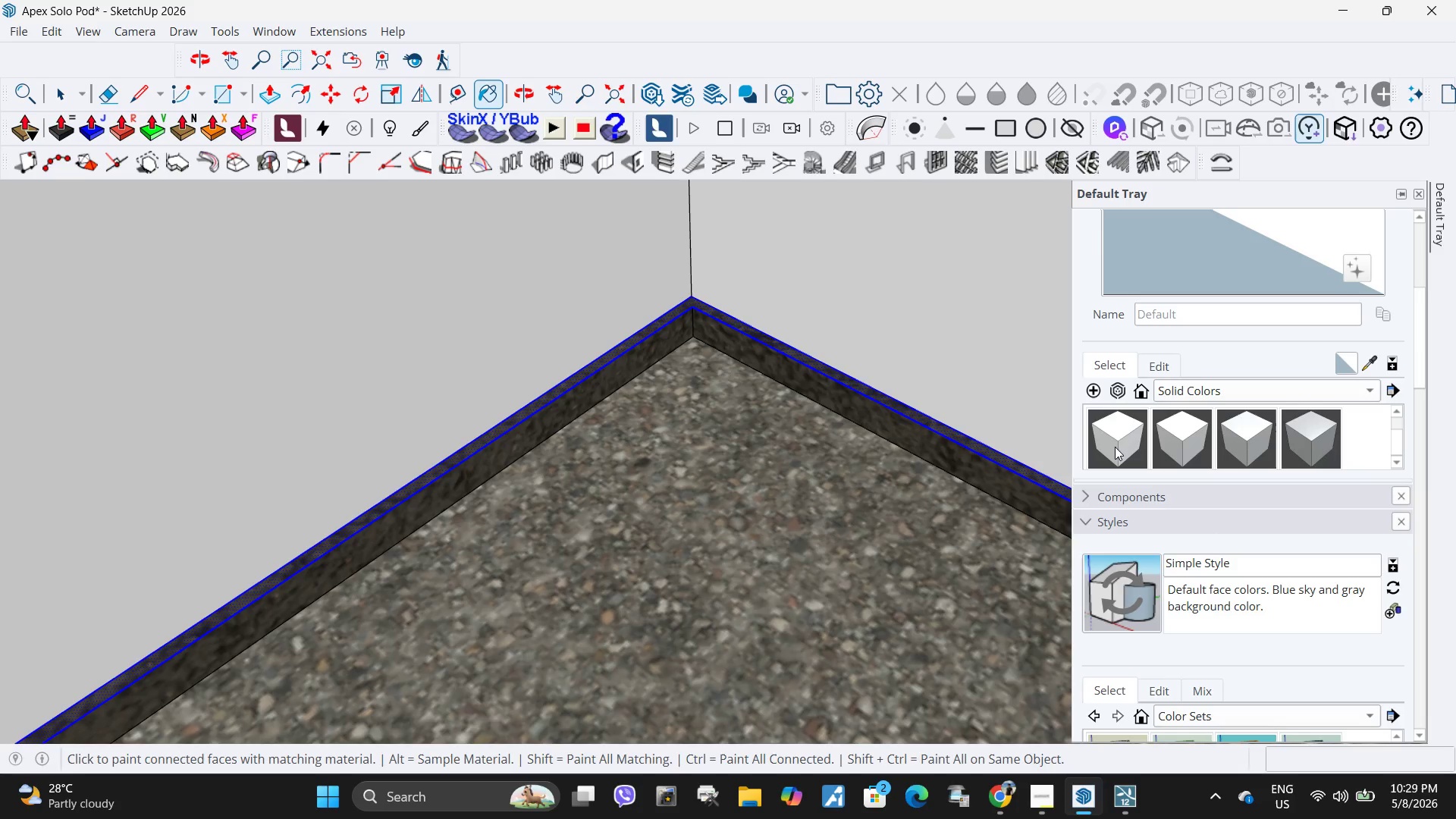 
left_click([1128, 441])
 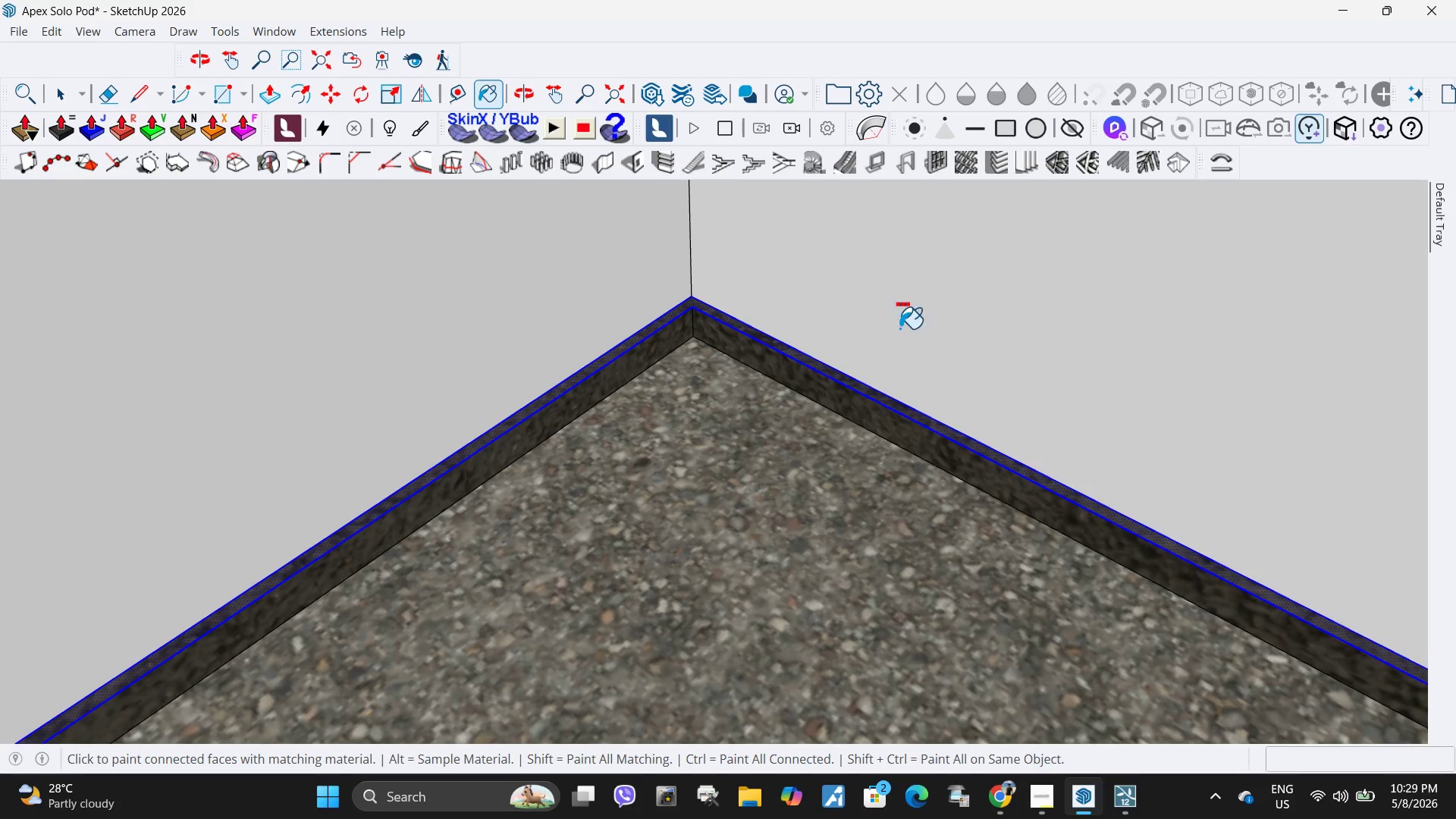 
left_click([867, 315])
 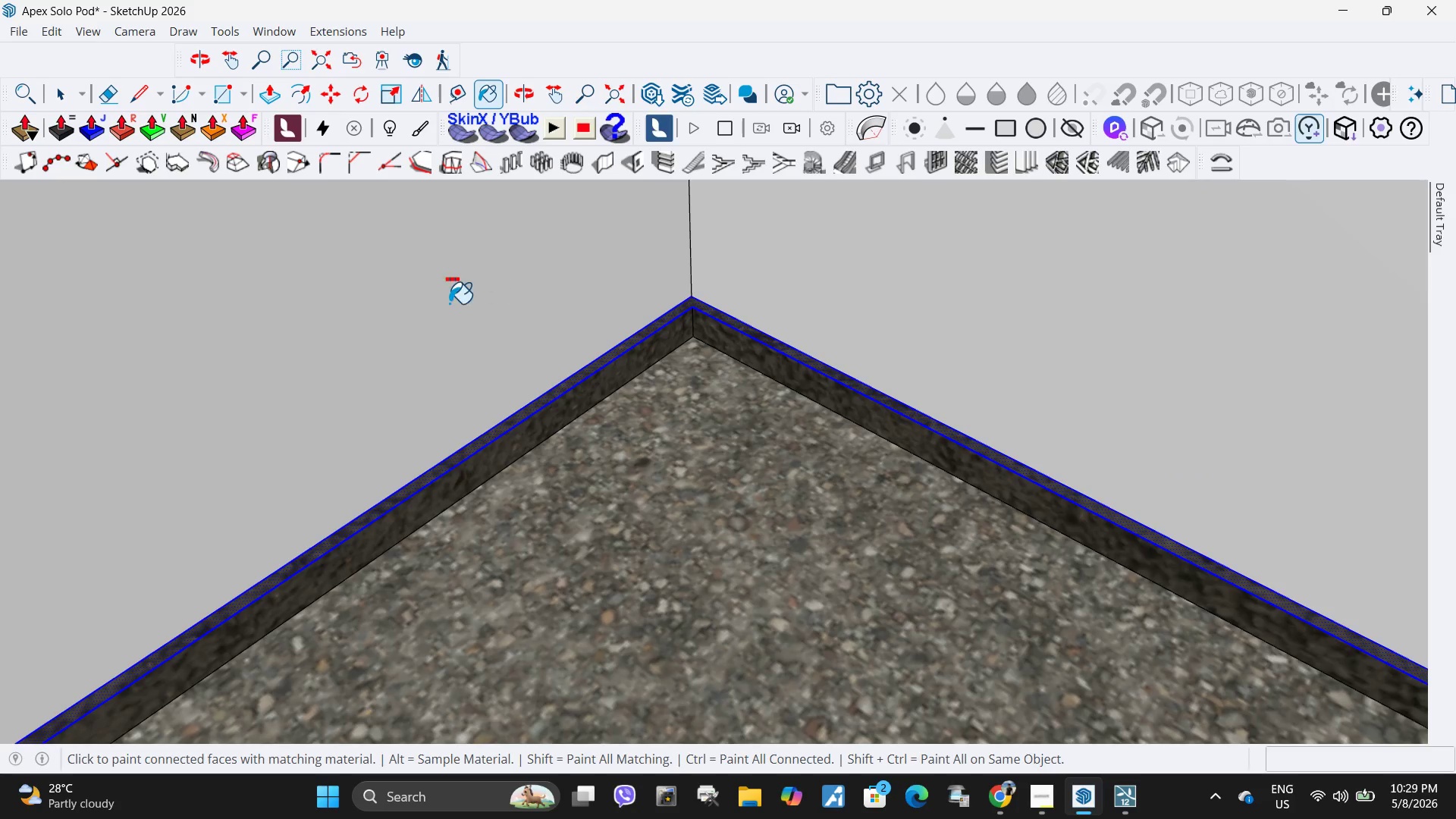 
left_click([411, 313])
 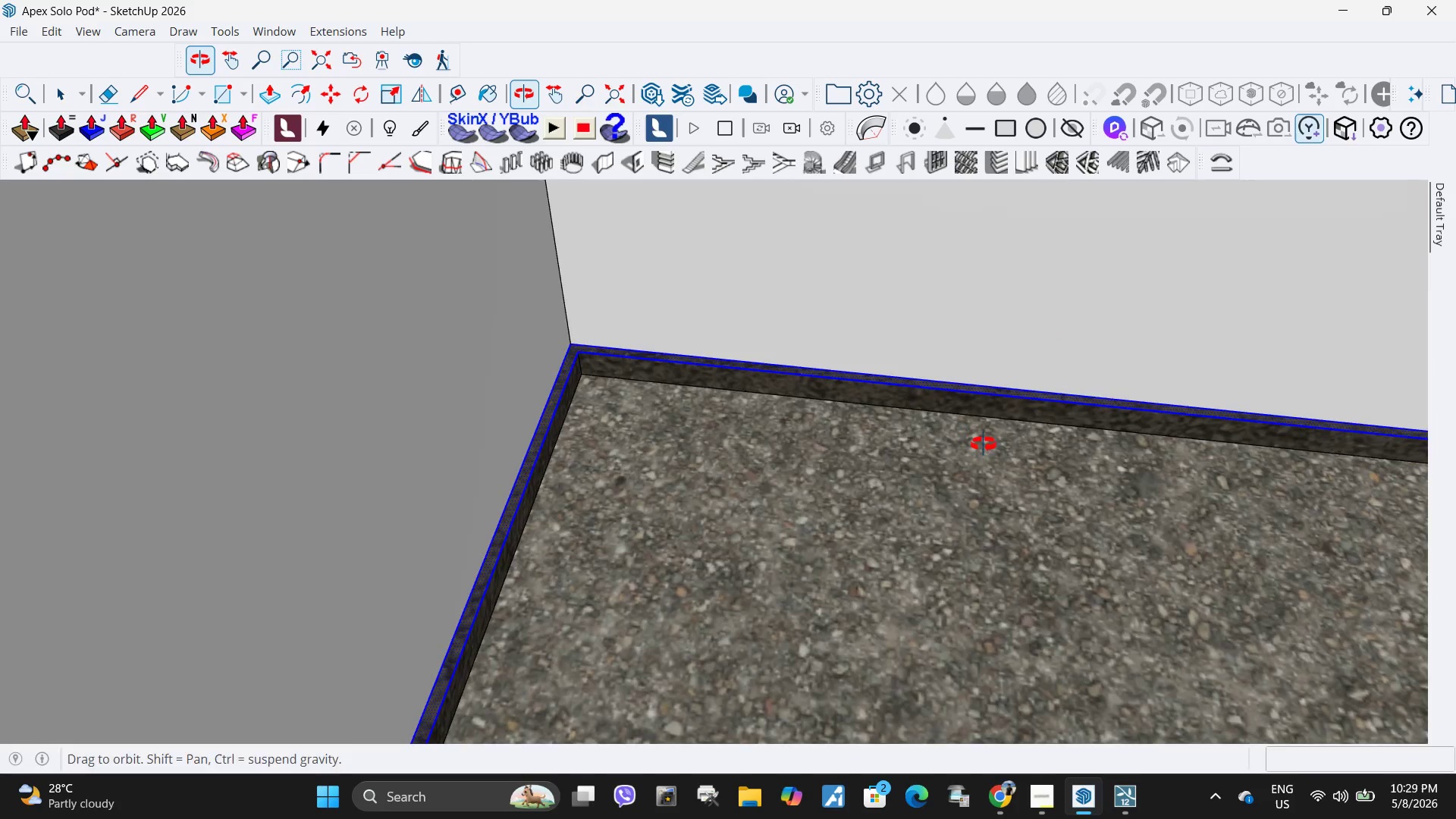 
scroll: coordinate [369, 321], scroll_direction: down, amount: 4.0
 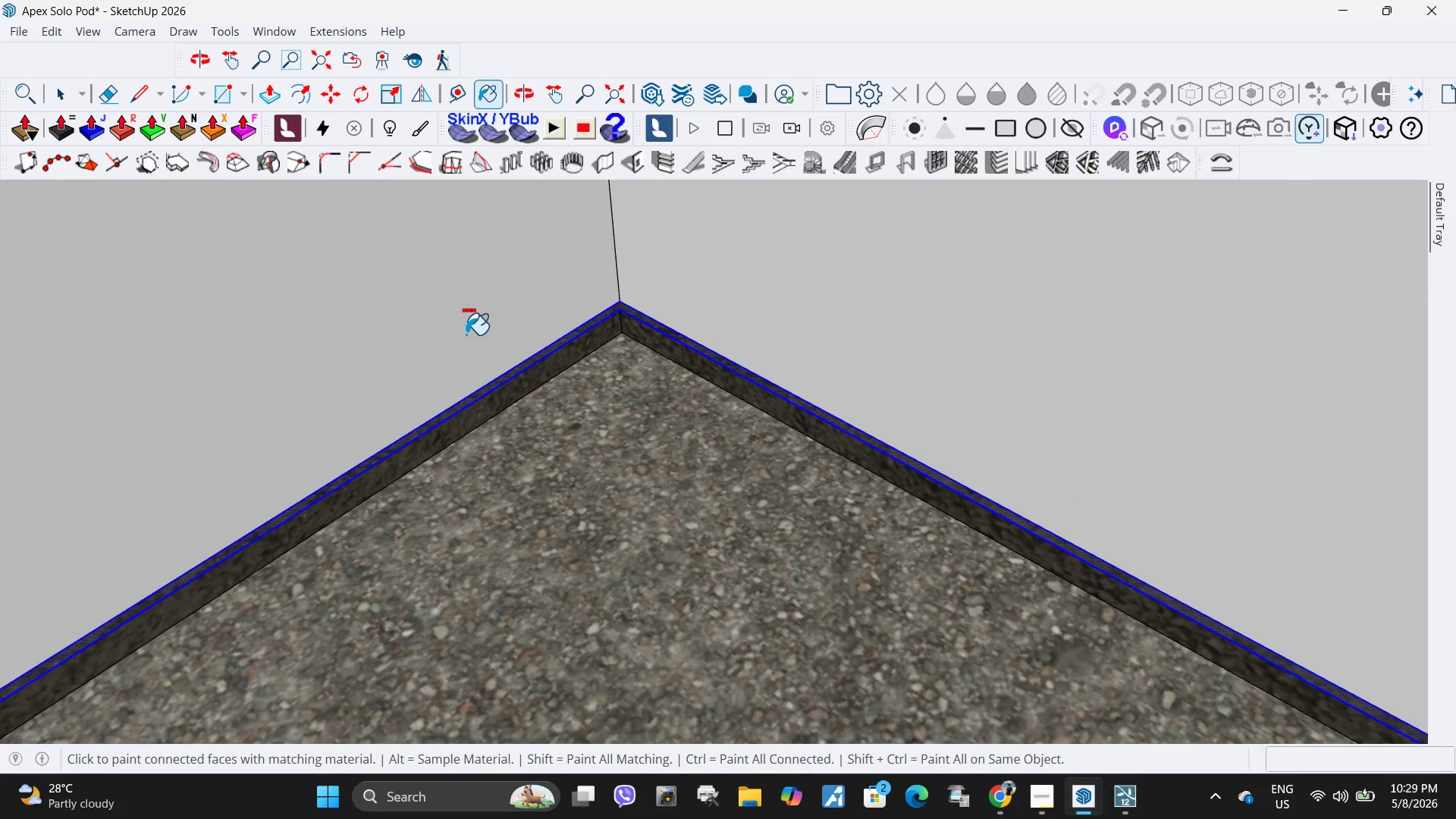 
key(H)
 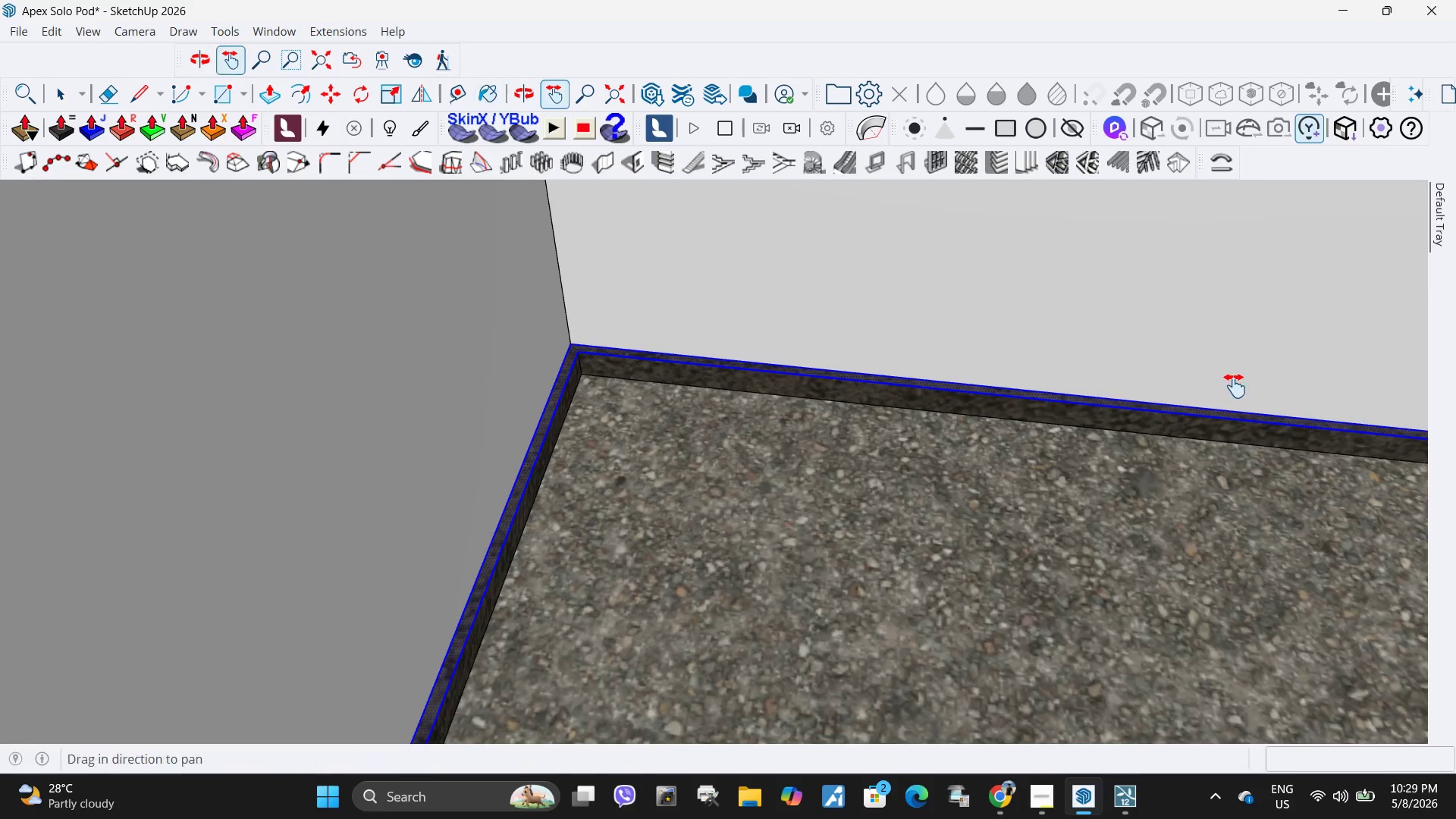 
left_click_drag(start_coordinate=[1235, 386], to_coordinate=[548, 396])
 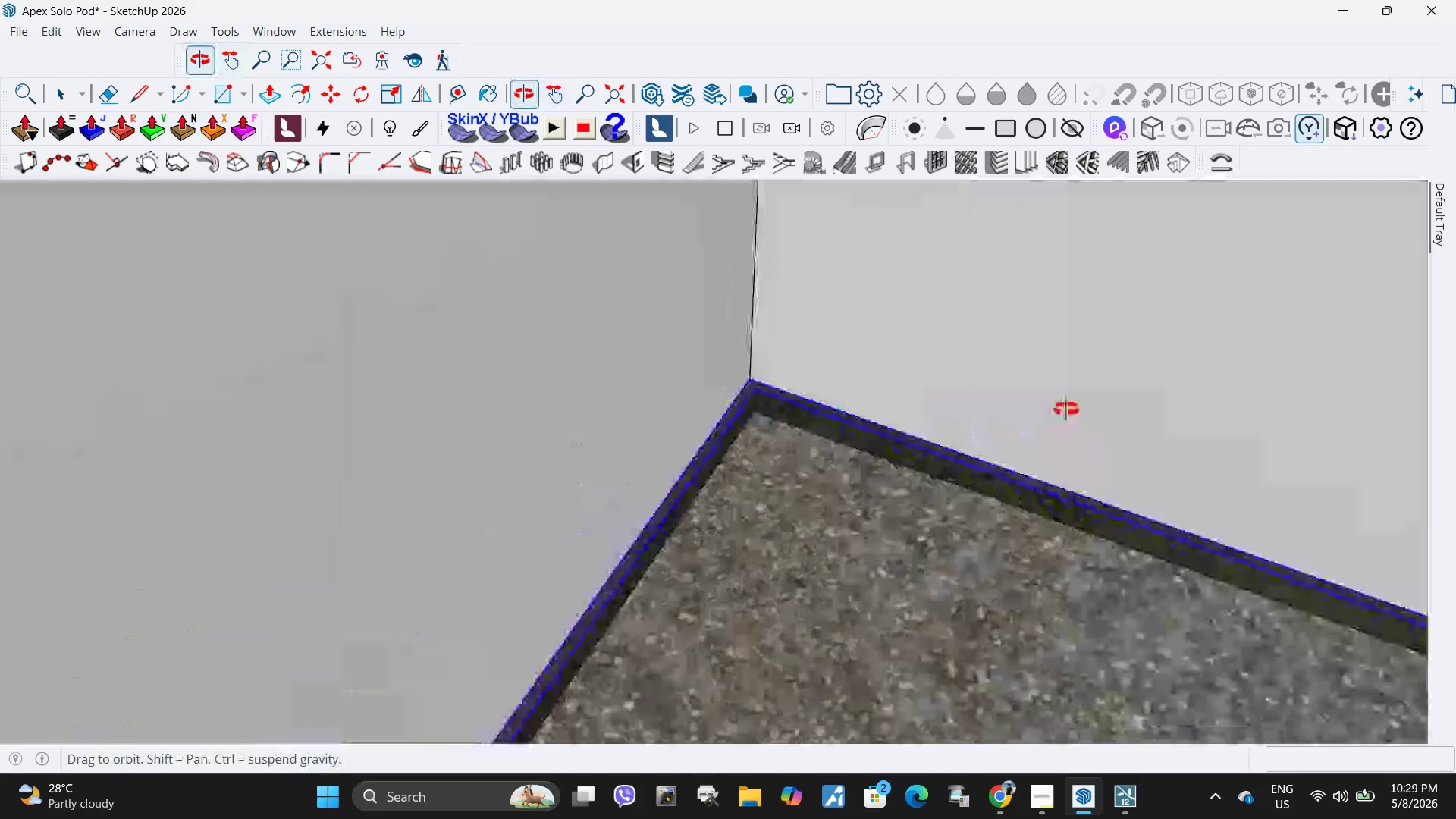 
left_click_drag(start_coordinate=[1187, 378], to_coordinate=[592, 263])
 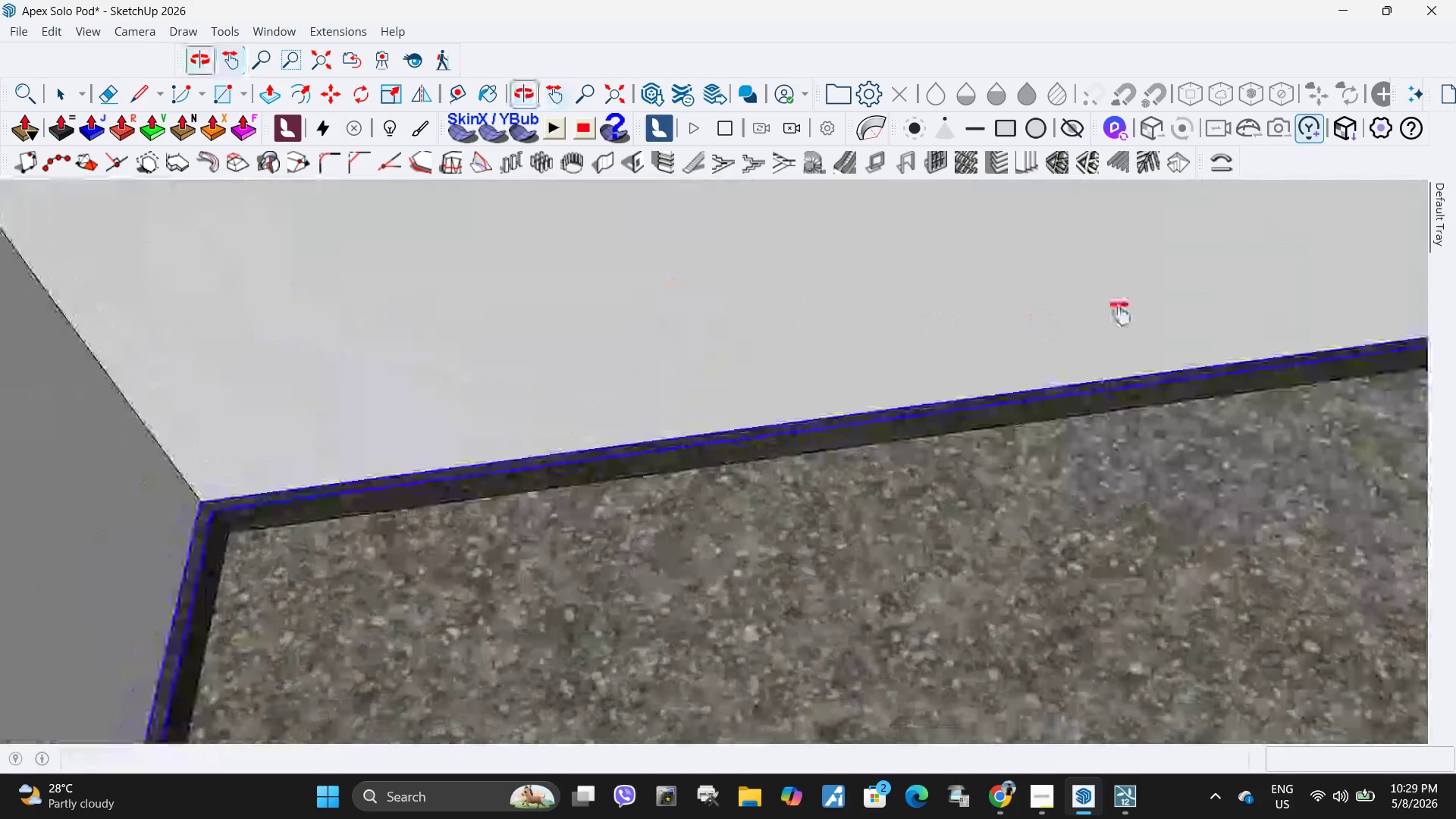 
left_click_drag(start_coordinate=[1121, 313], to_coordinate=[453, 320])
 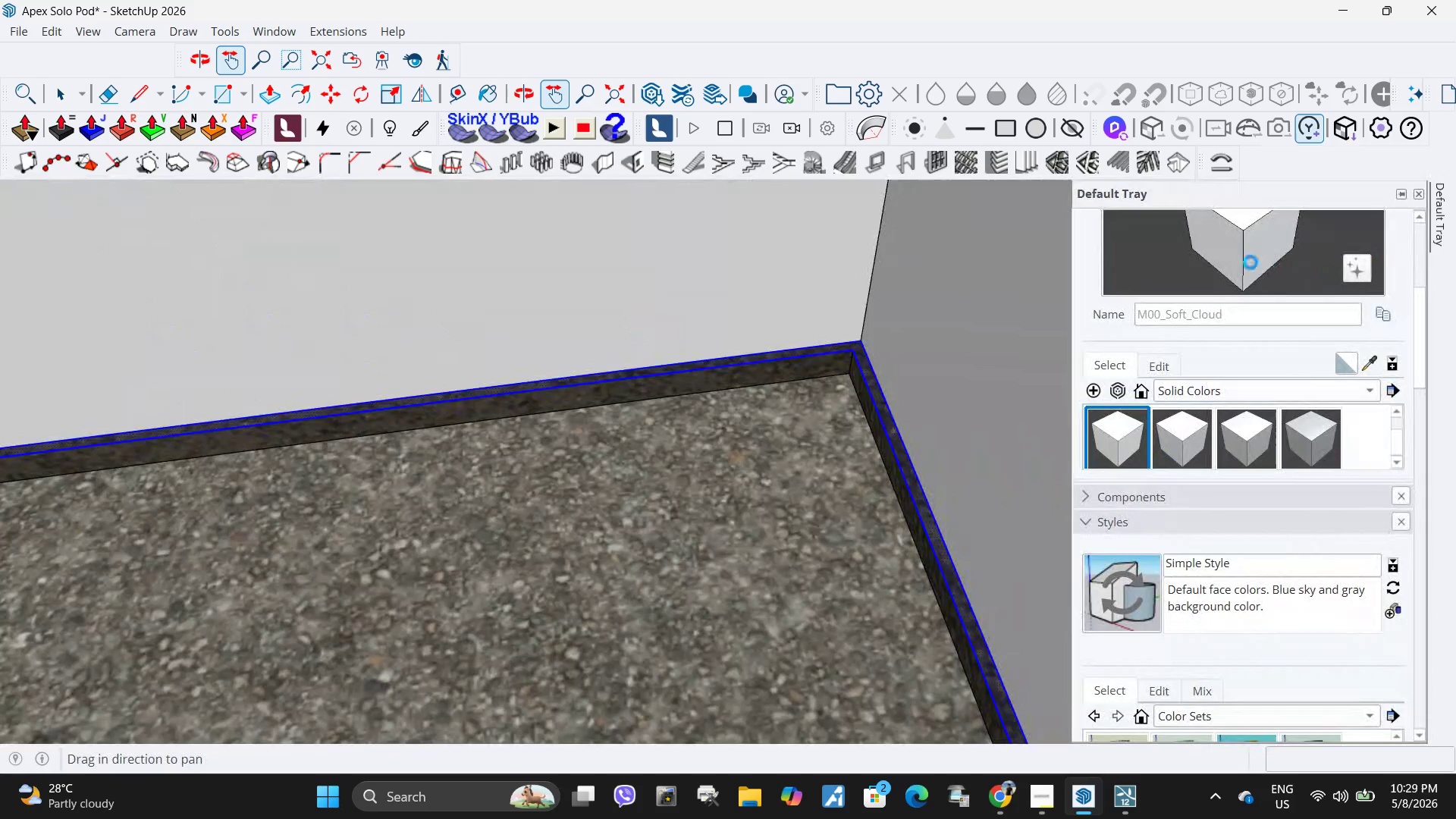 
left_click([1249, 262])
 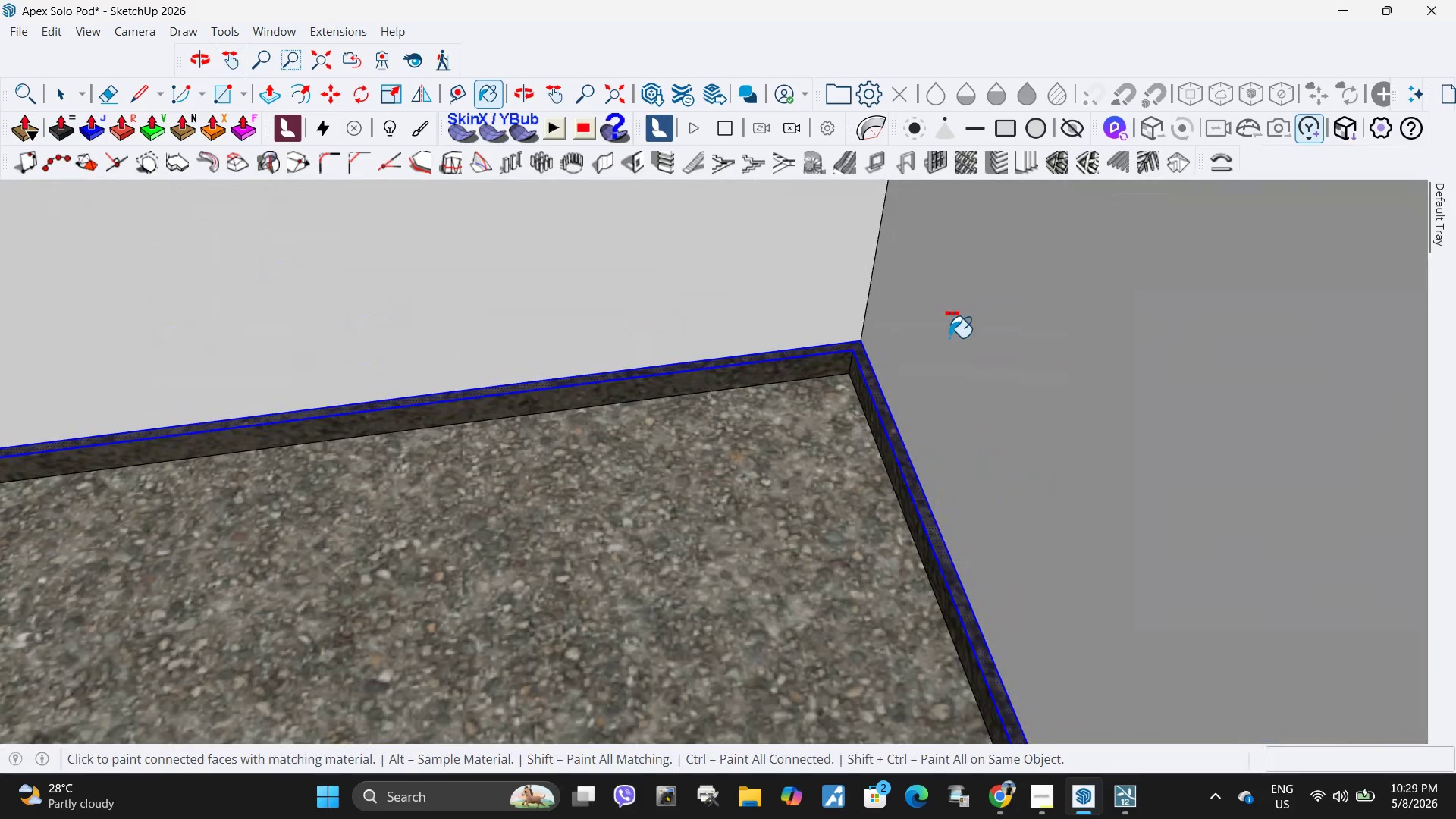 
double_click([740, 253])
 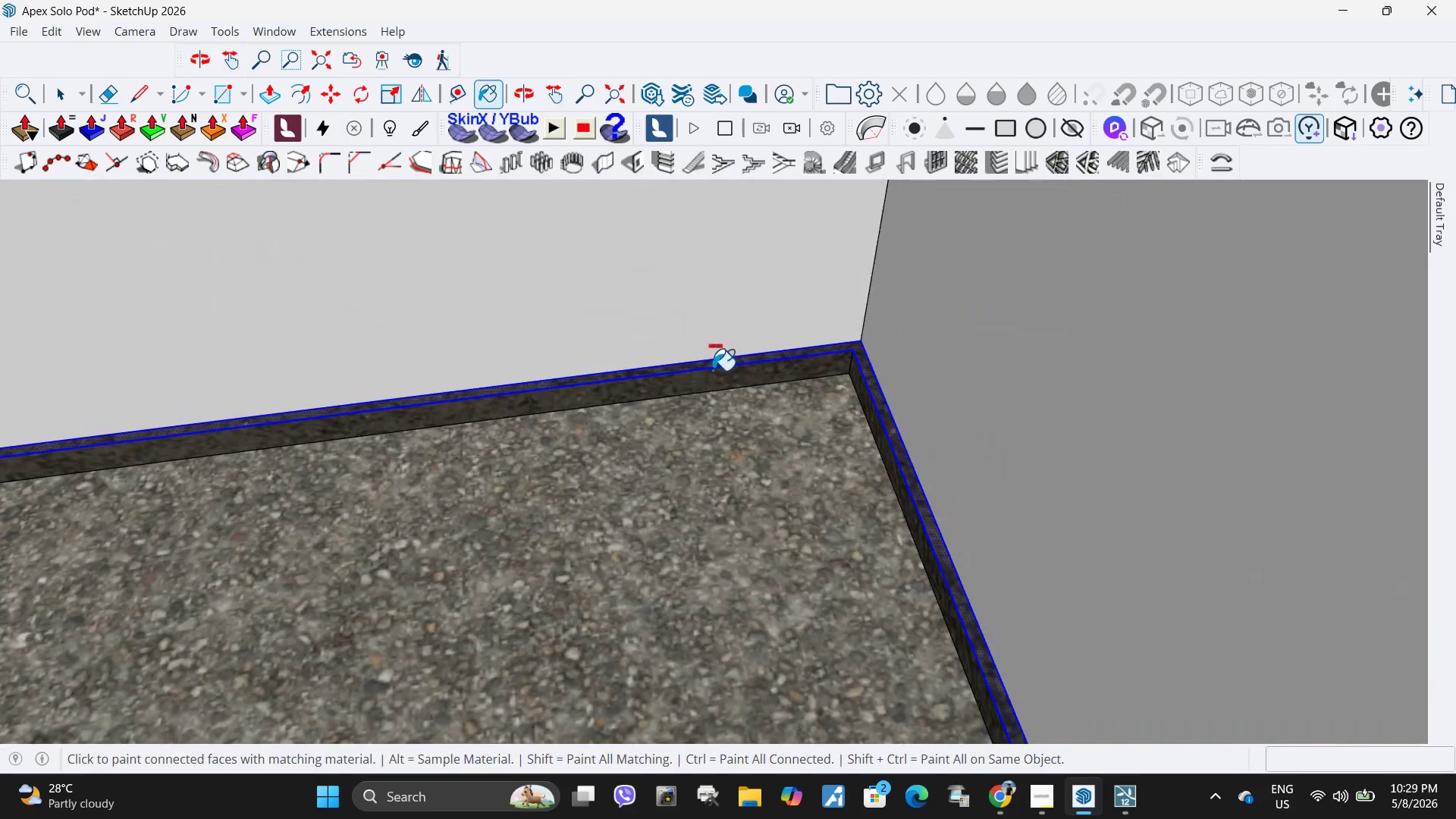 
key(H)
 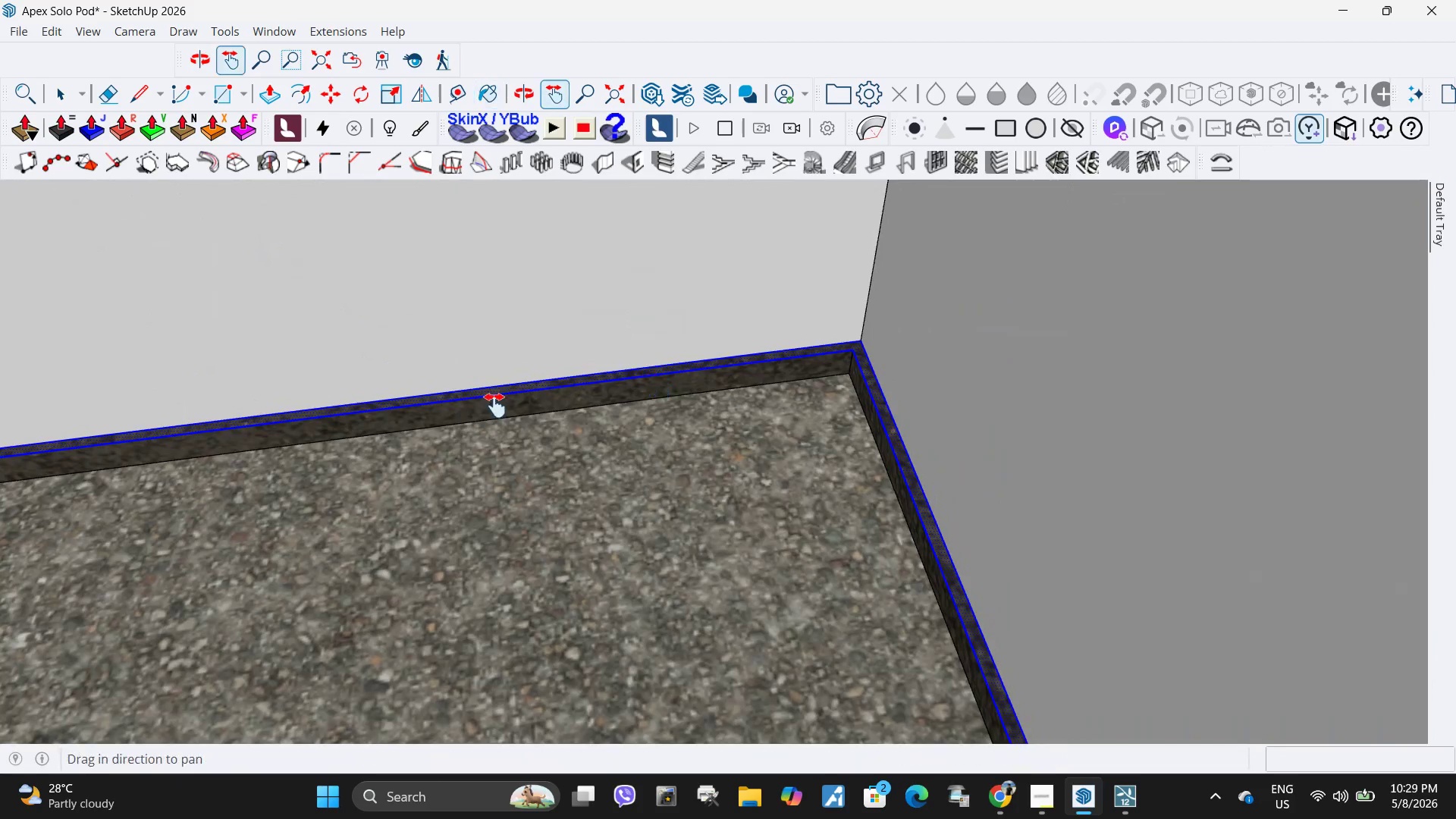 
left_click_drag(start_coordinate=[490, 406], to_coordinate=[824, 395])
 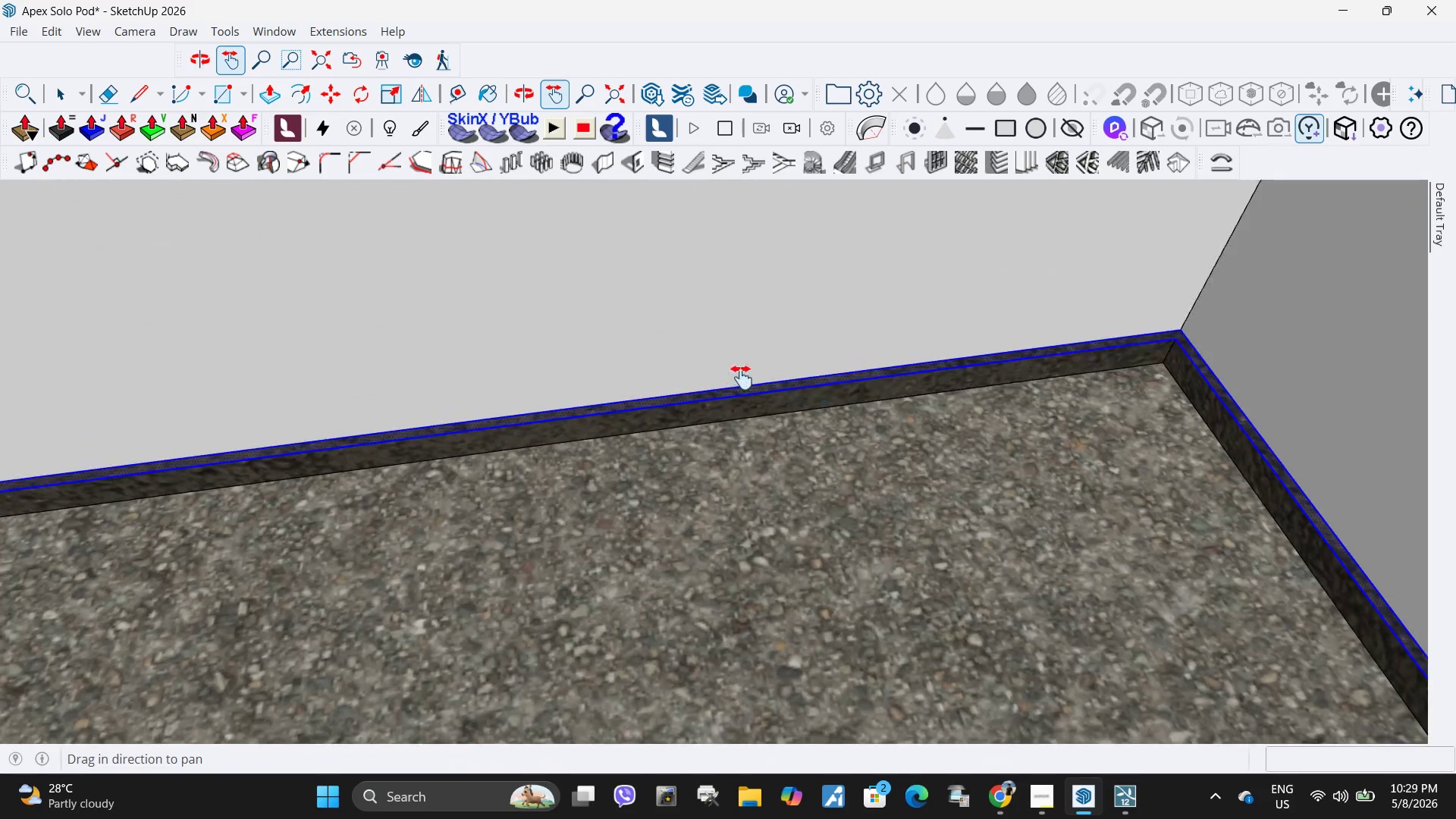 
key(Space)
 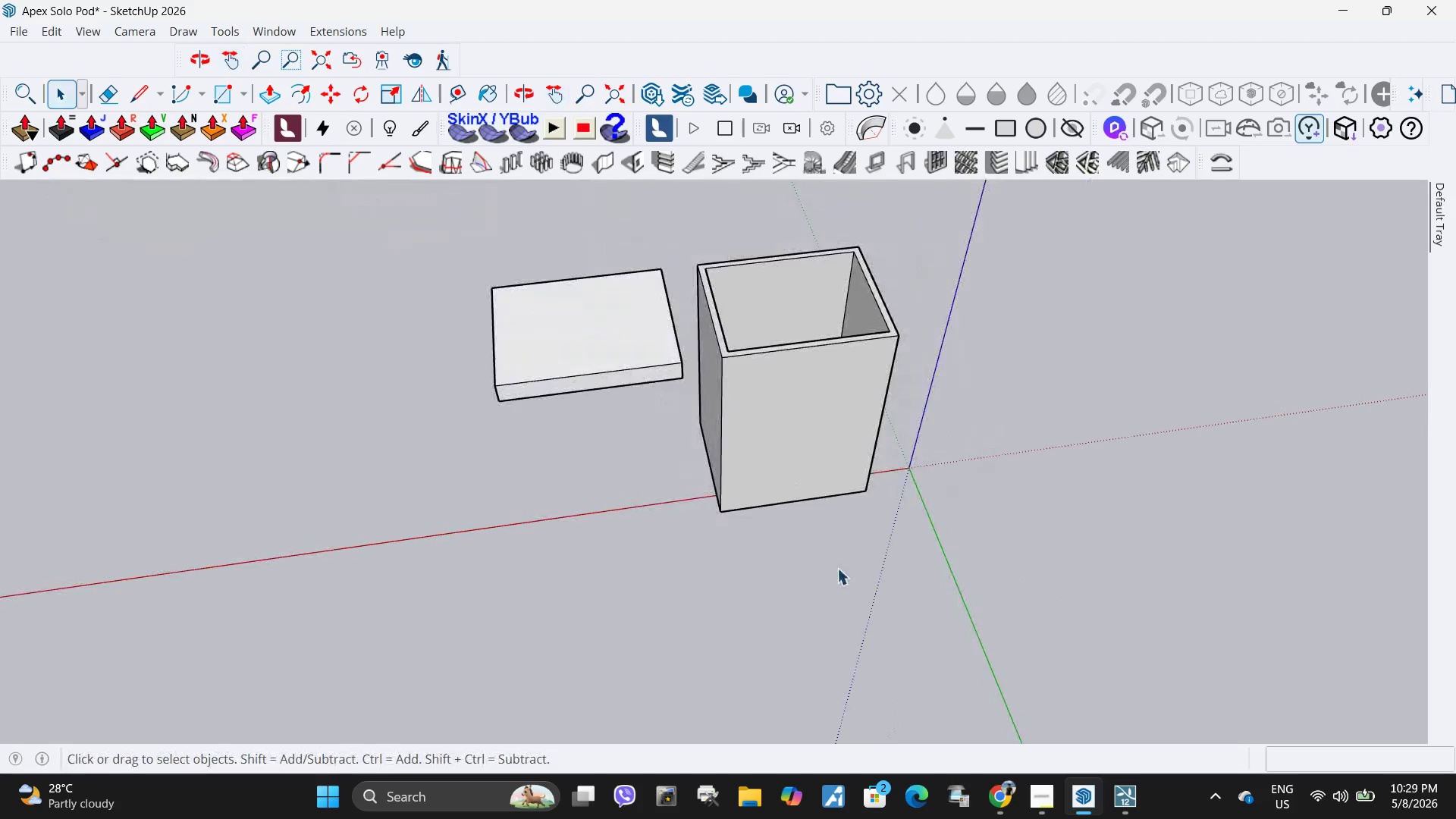 
left_click([837, 568])
 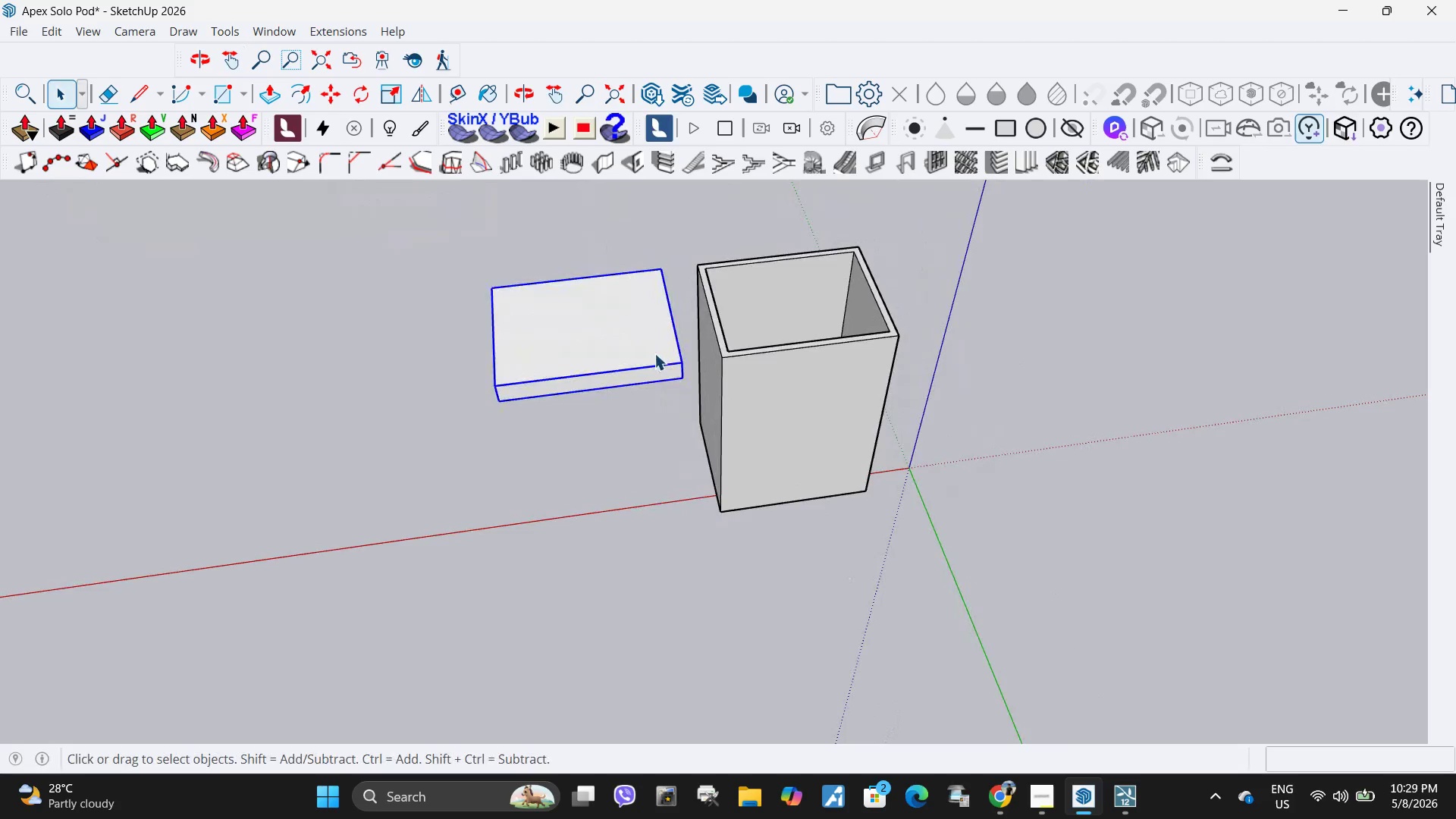 
scroll: coordinate [816, 494], scroll_direction: down, amount: 62.0
 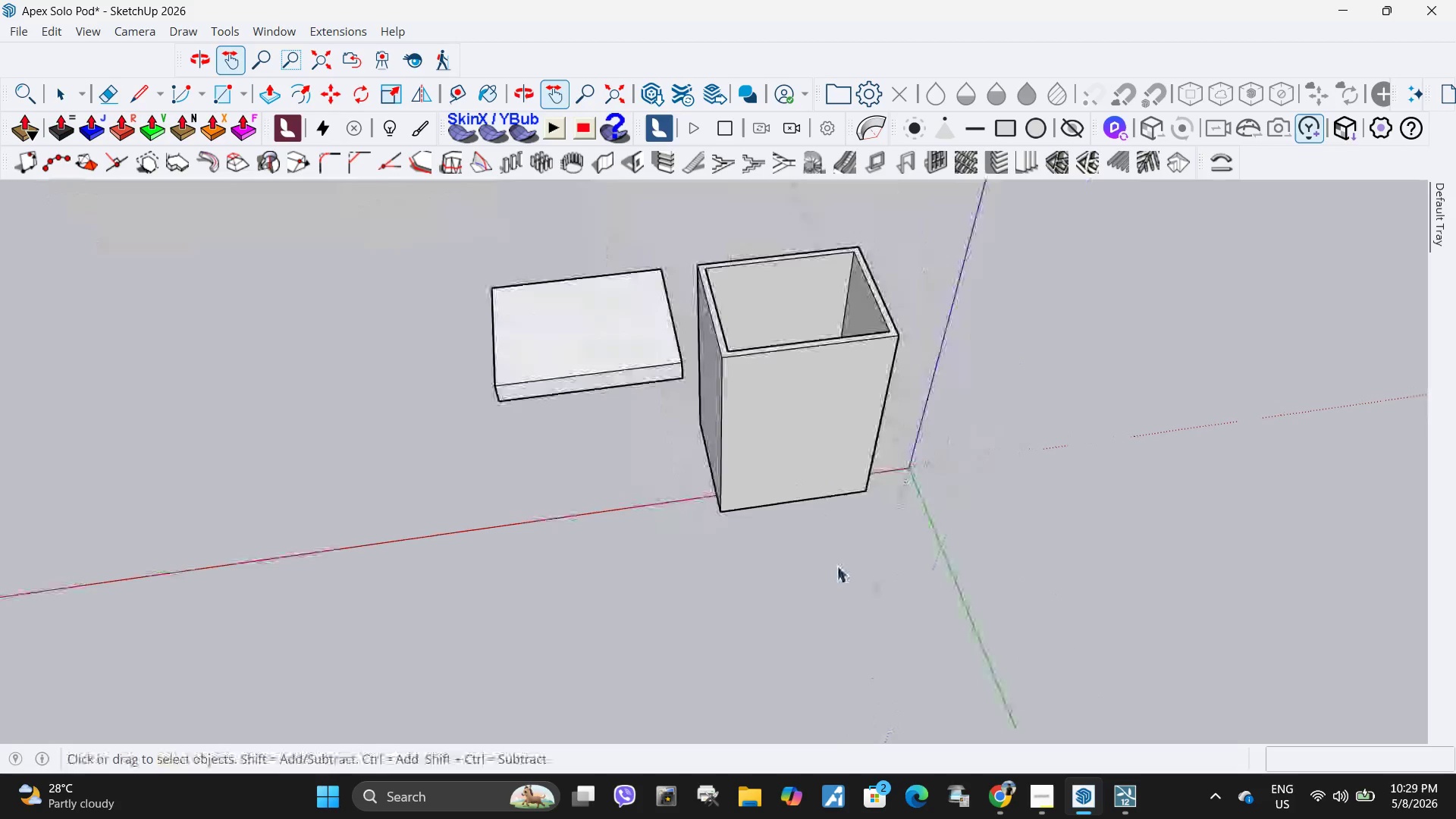 
key(M)
 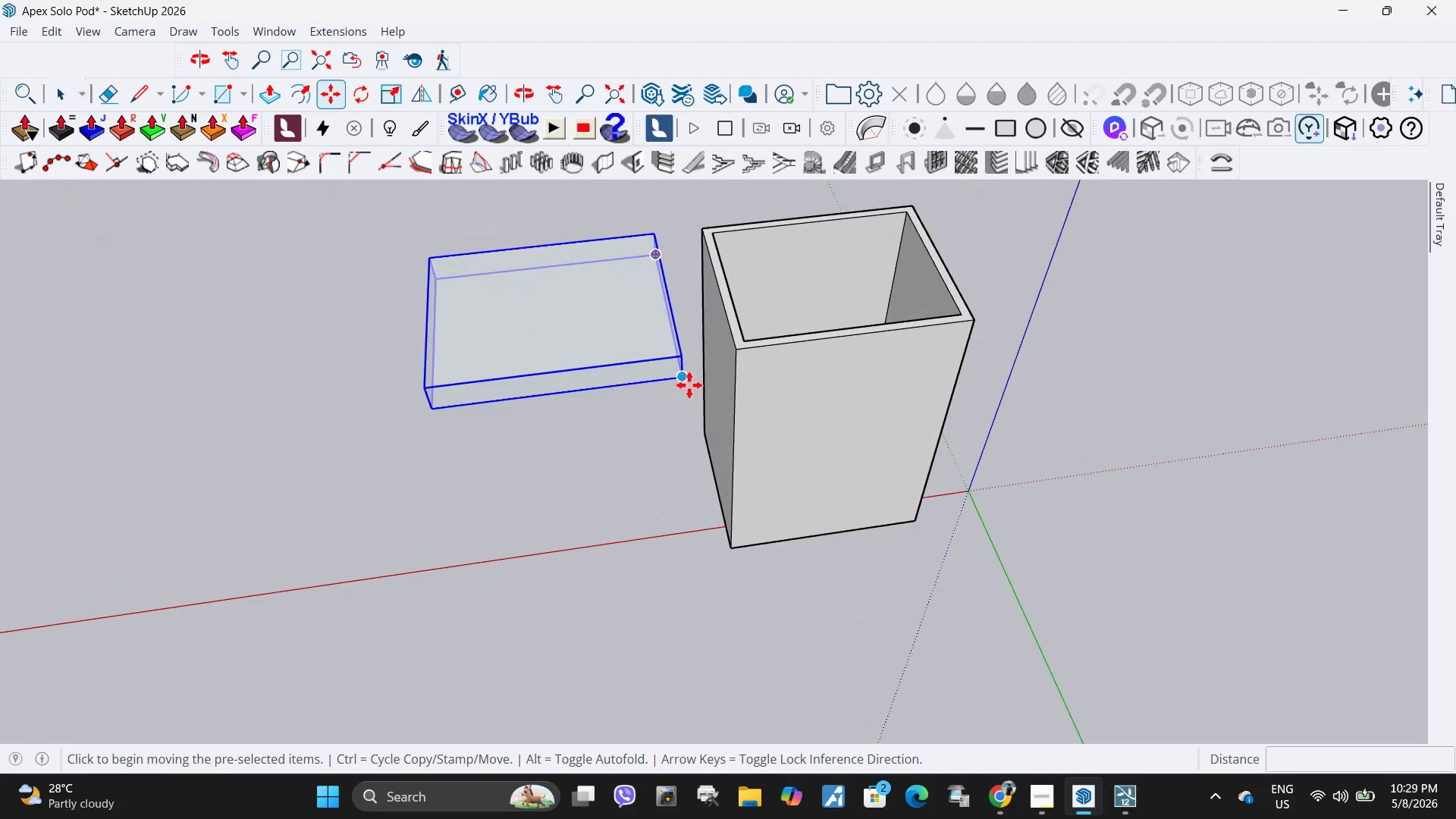 
scroll: coordinate [683, 381], scroll_direction: up, amount: 3.0
 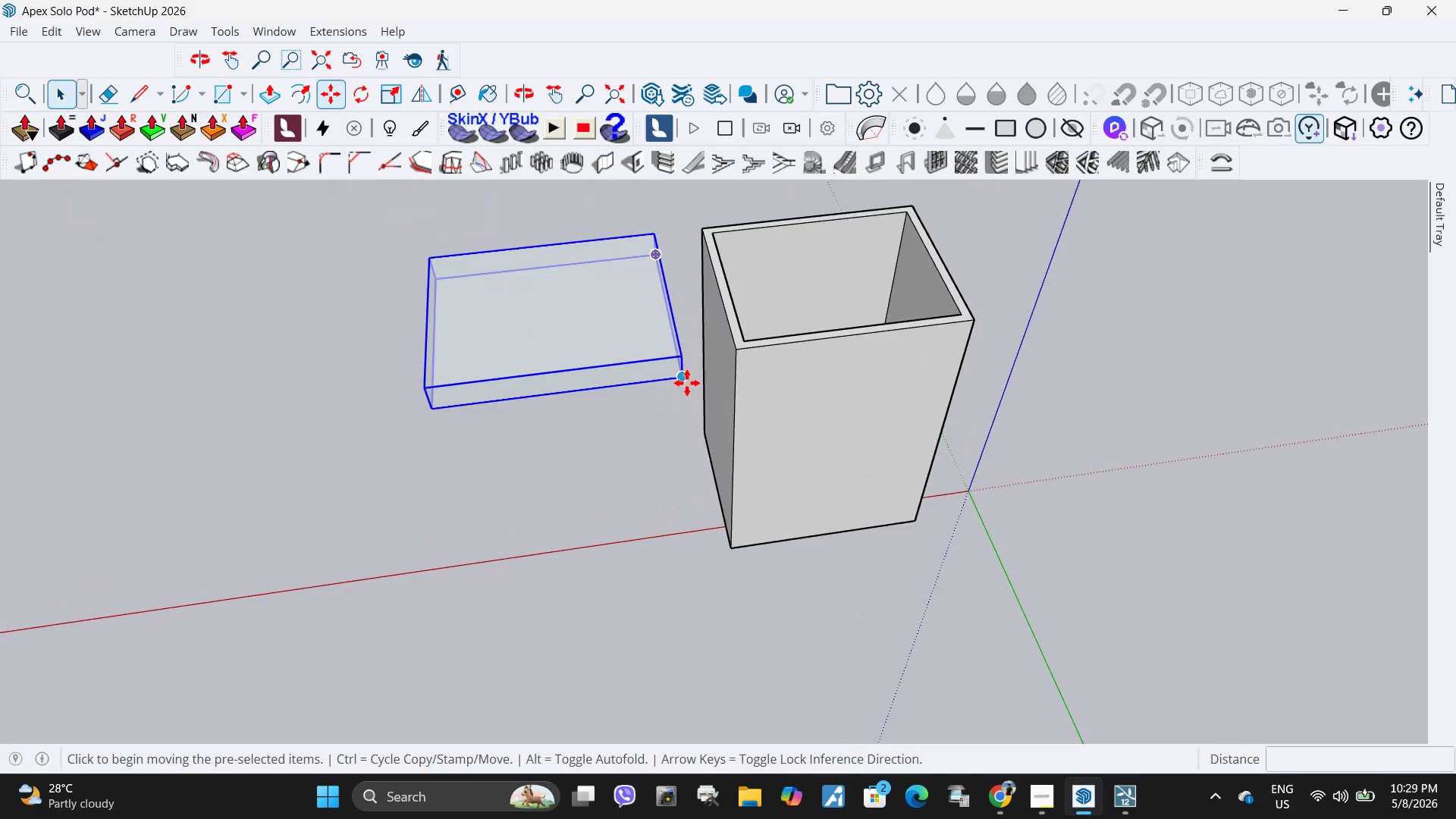 
left_click([688, 385])
 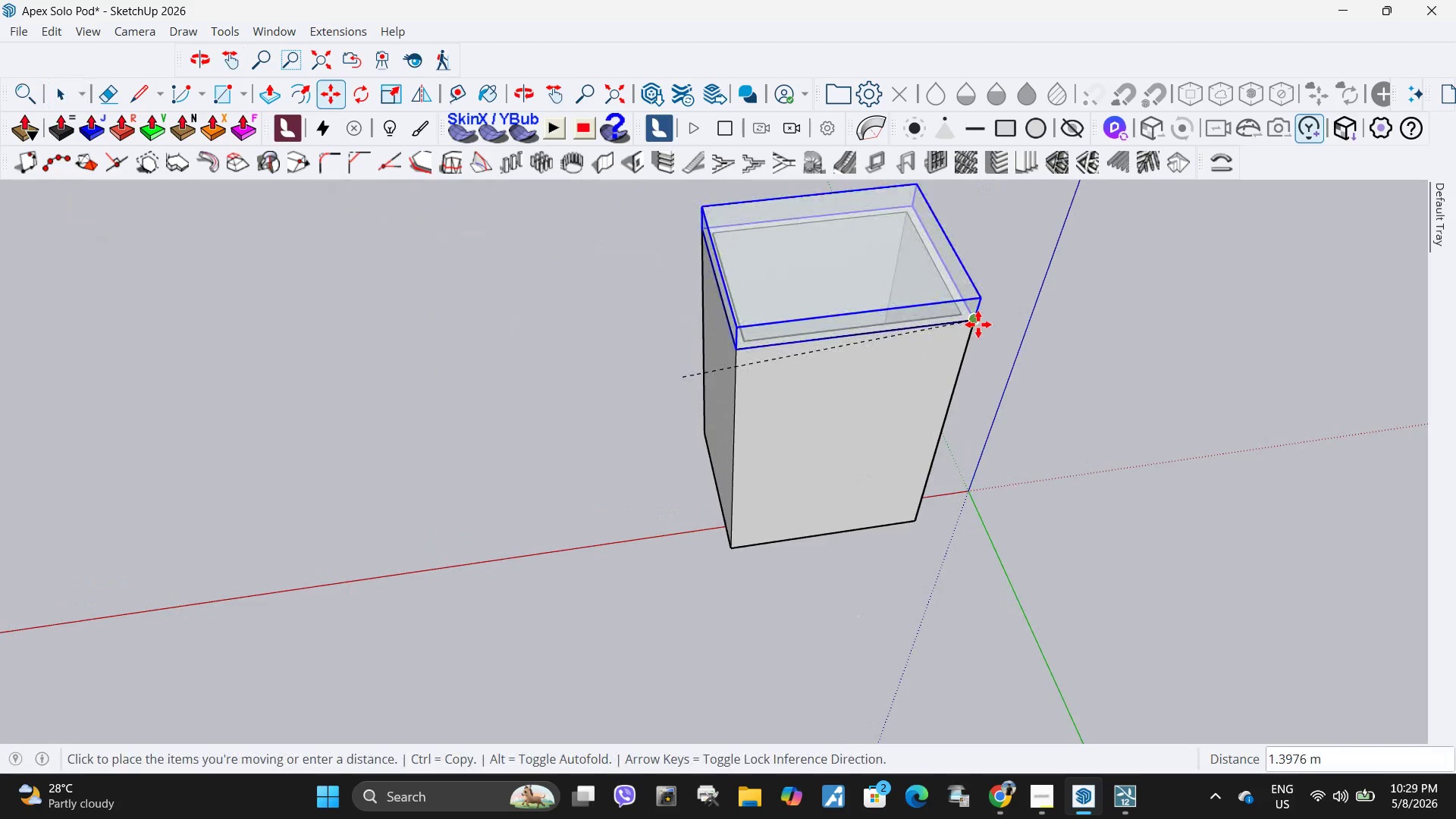 
left_click([978, 325])
 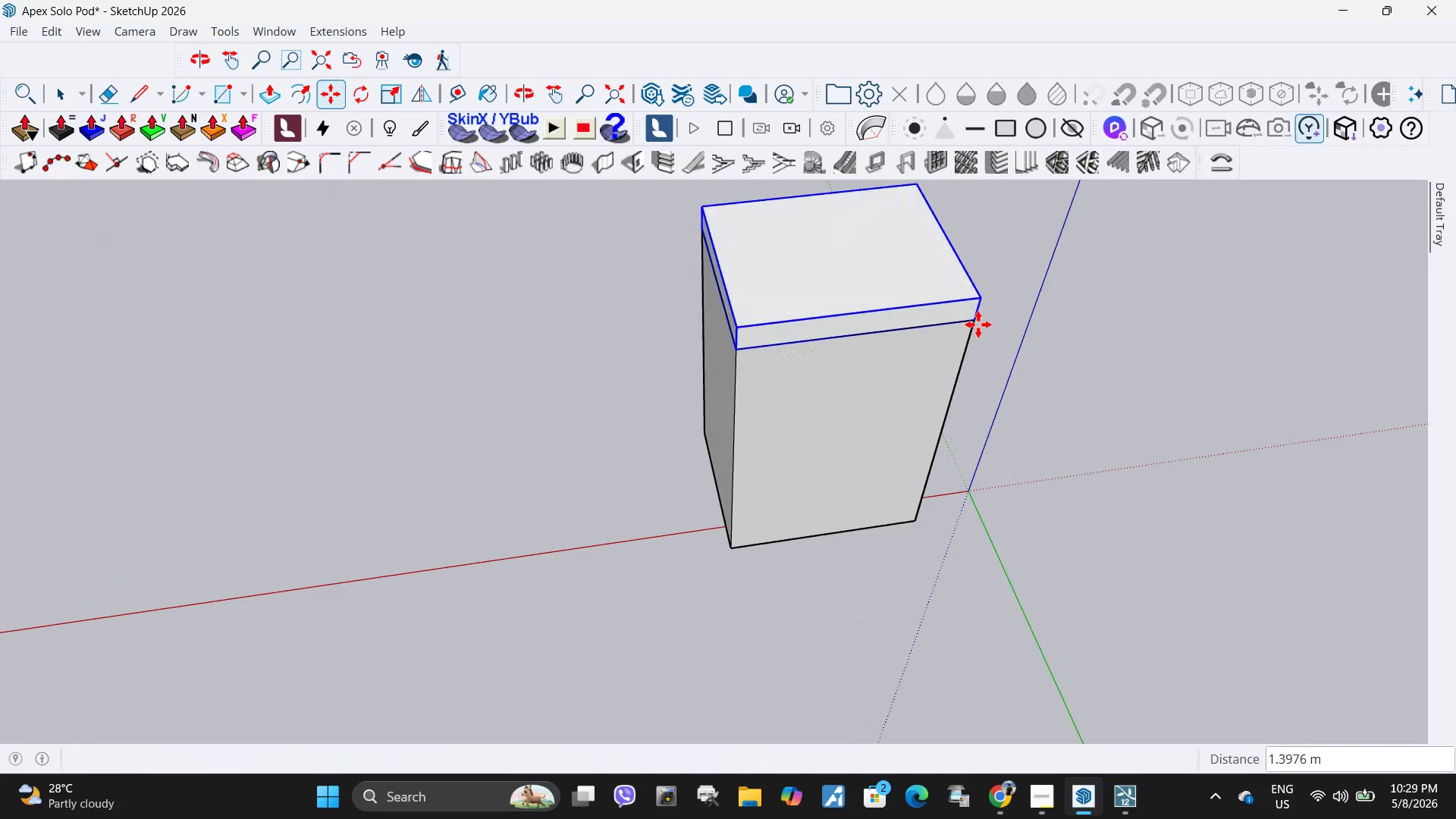 
key(Space)
 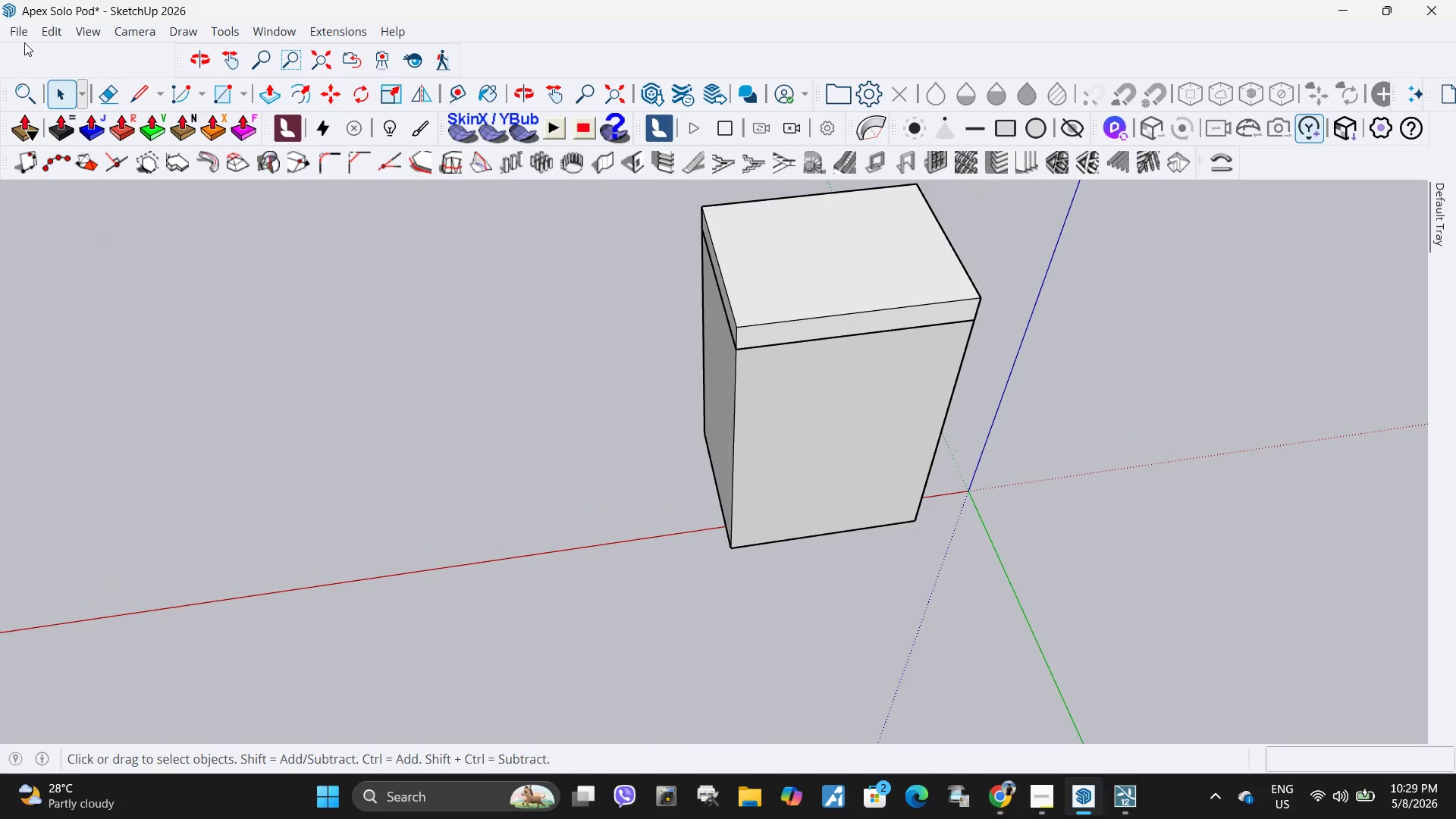 
left_click([24, 42])
 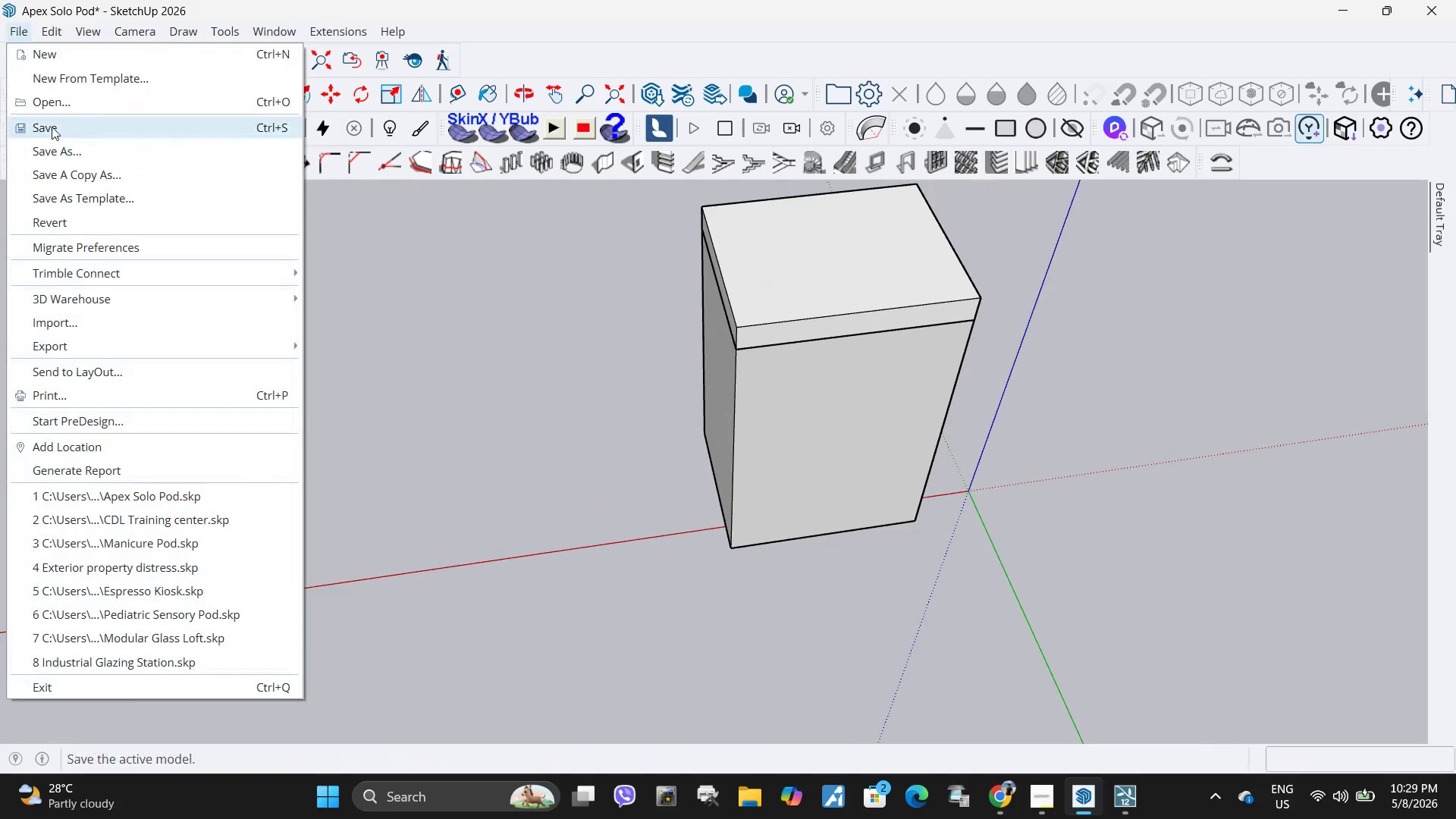 
left_click([52, 127])
 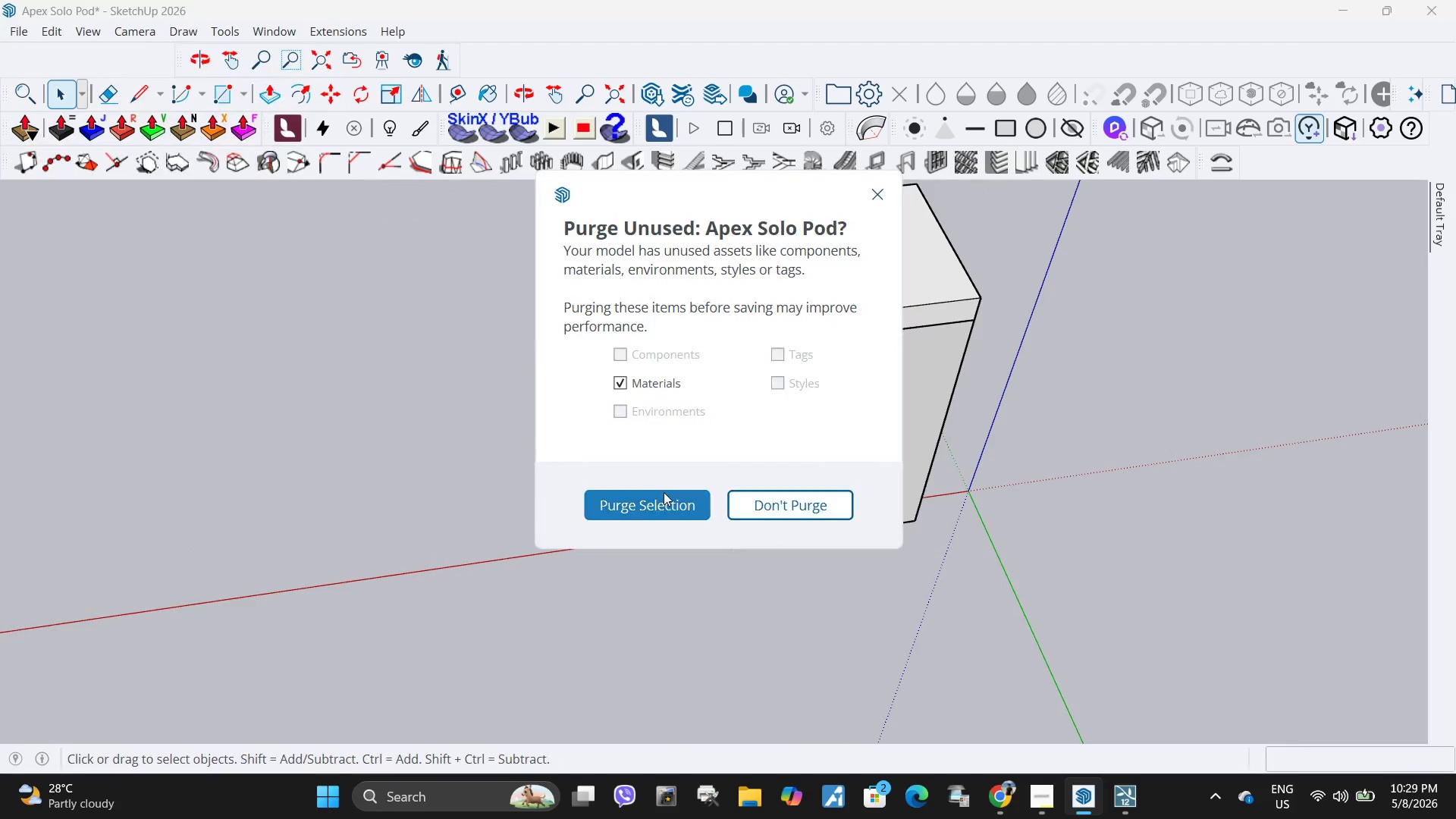 
left_click([664, 492])
 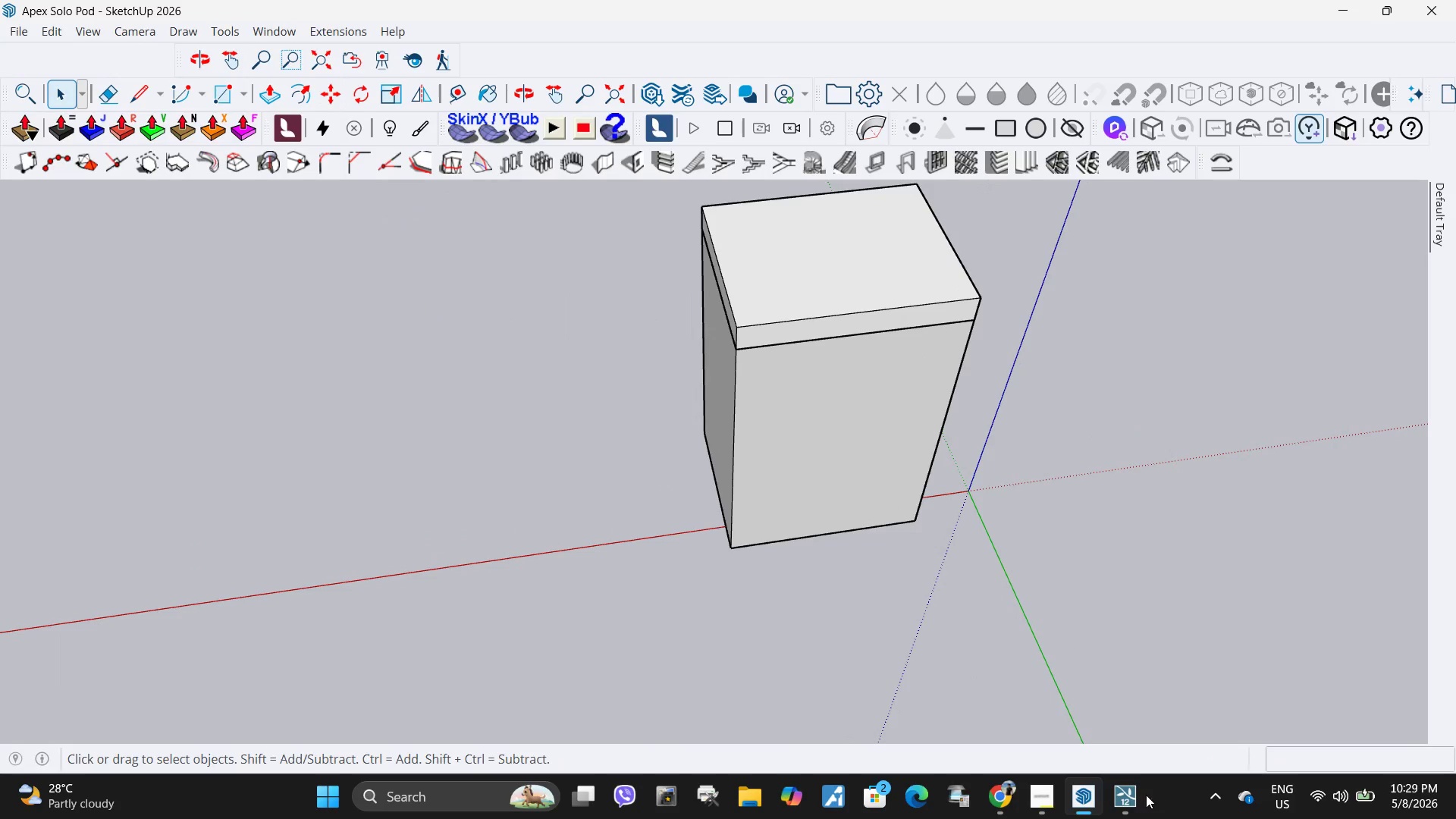 
left_click([1132, 799])
 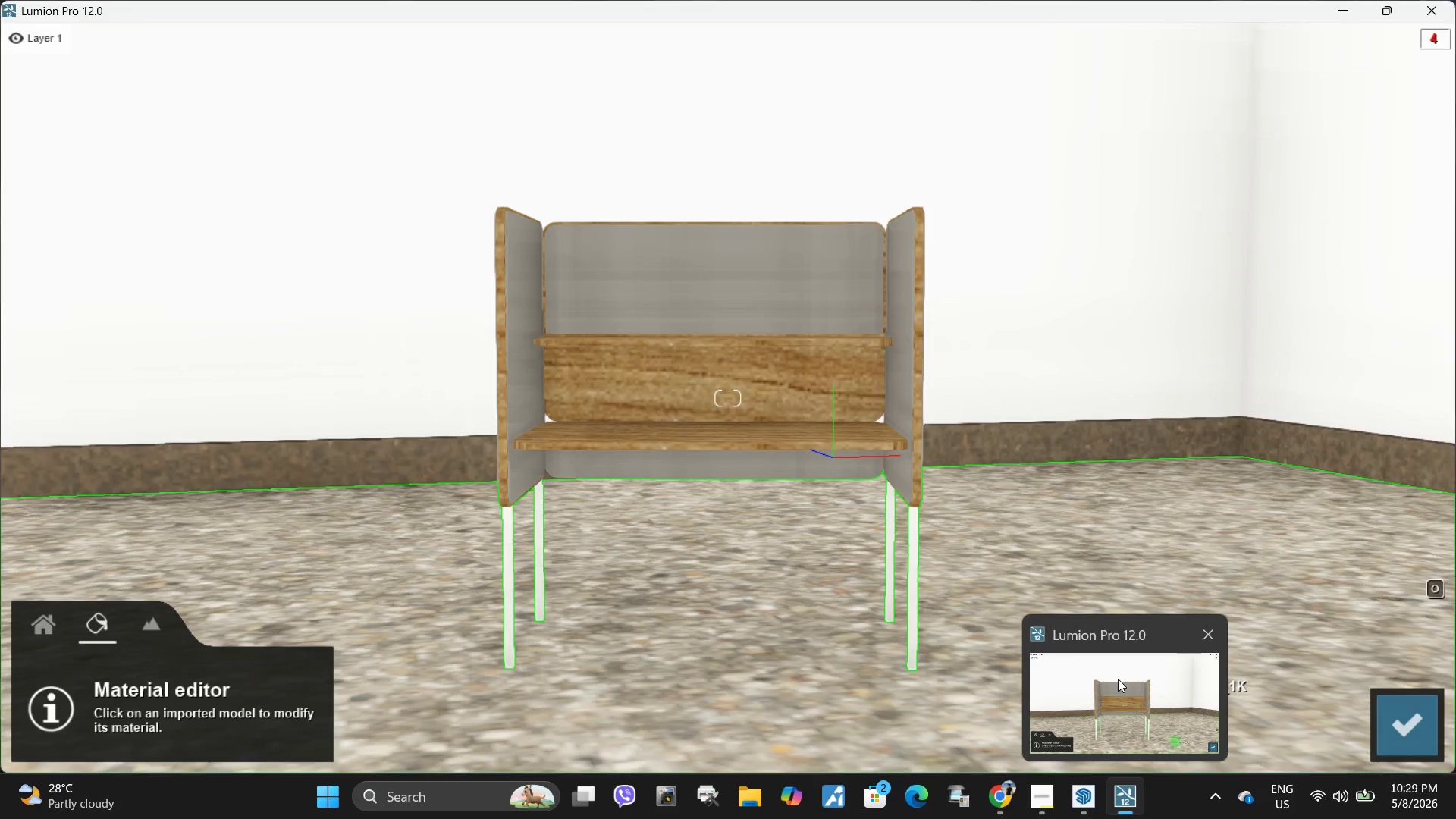 
left_click([1121, 692])
 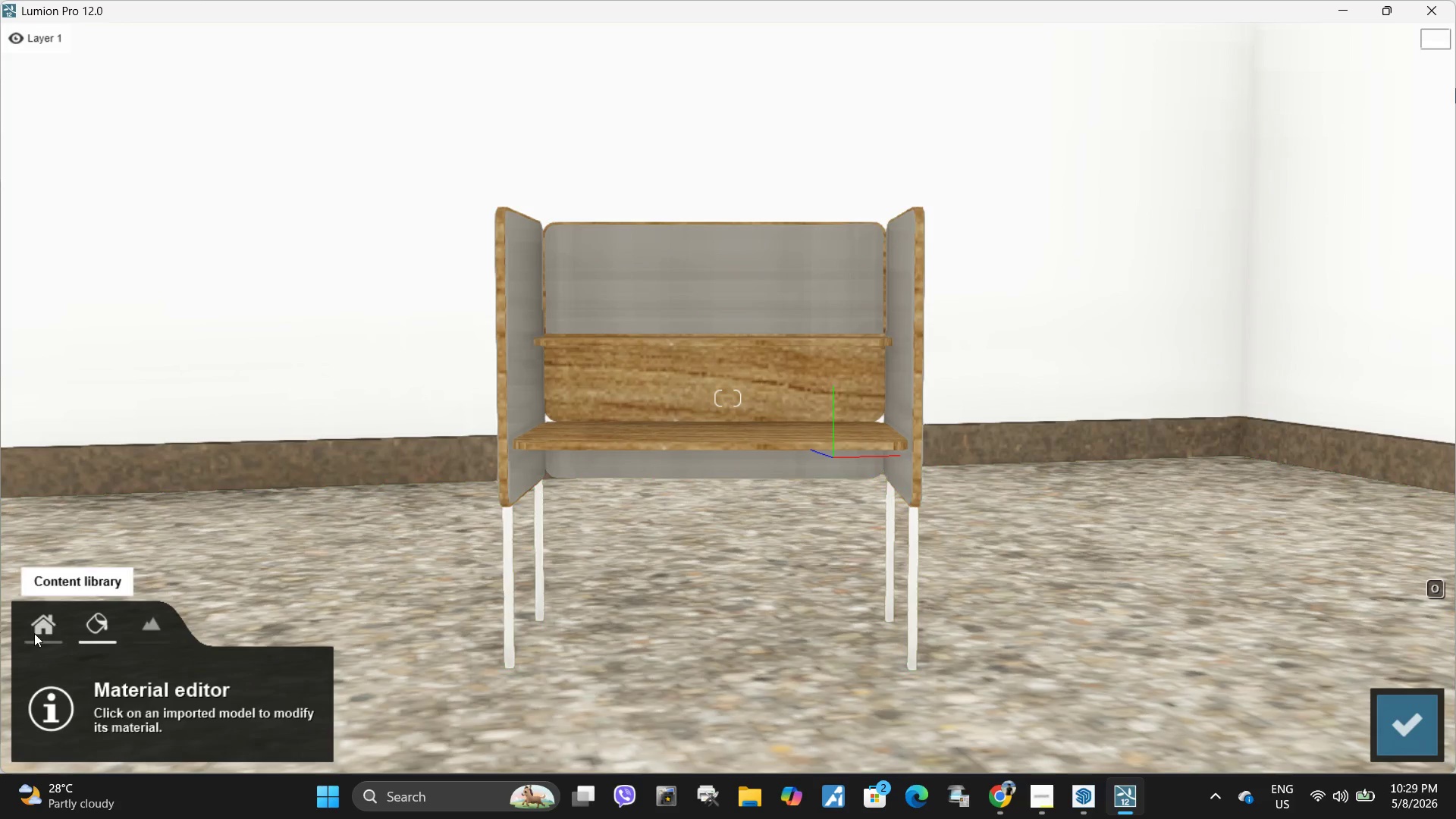 
left_click([249, 442])
 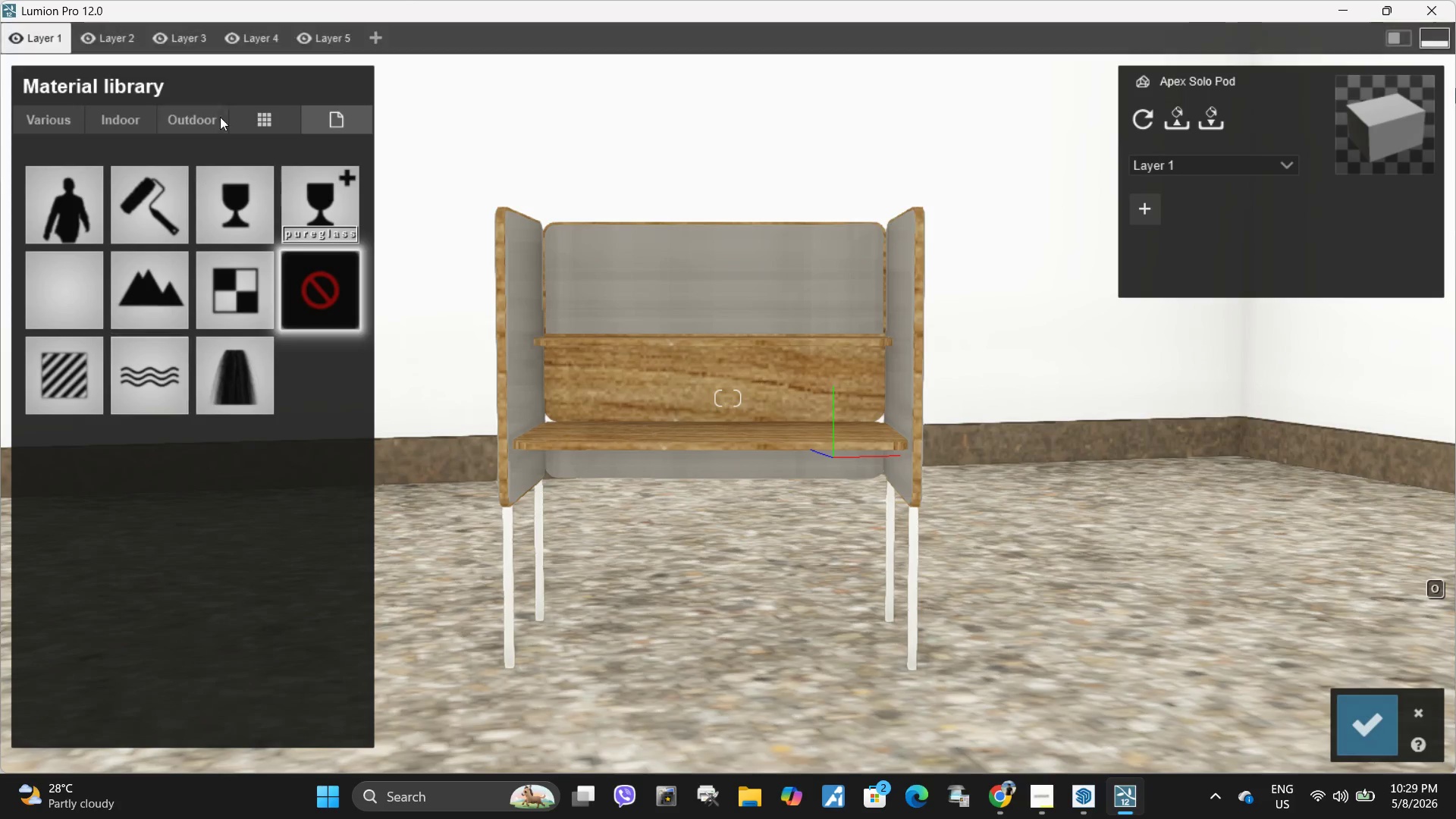 
left_click([194, 110])
 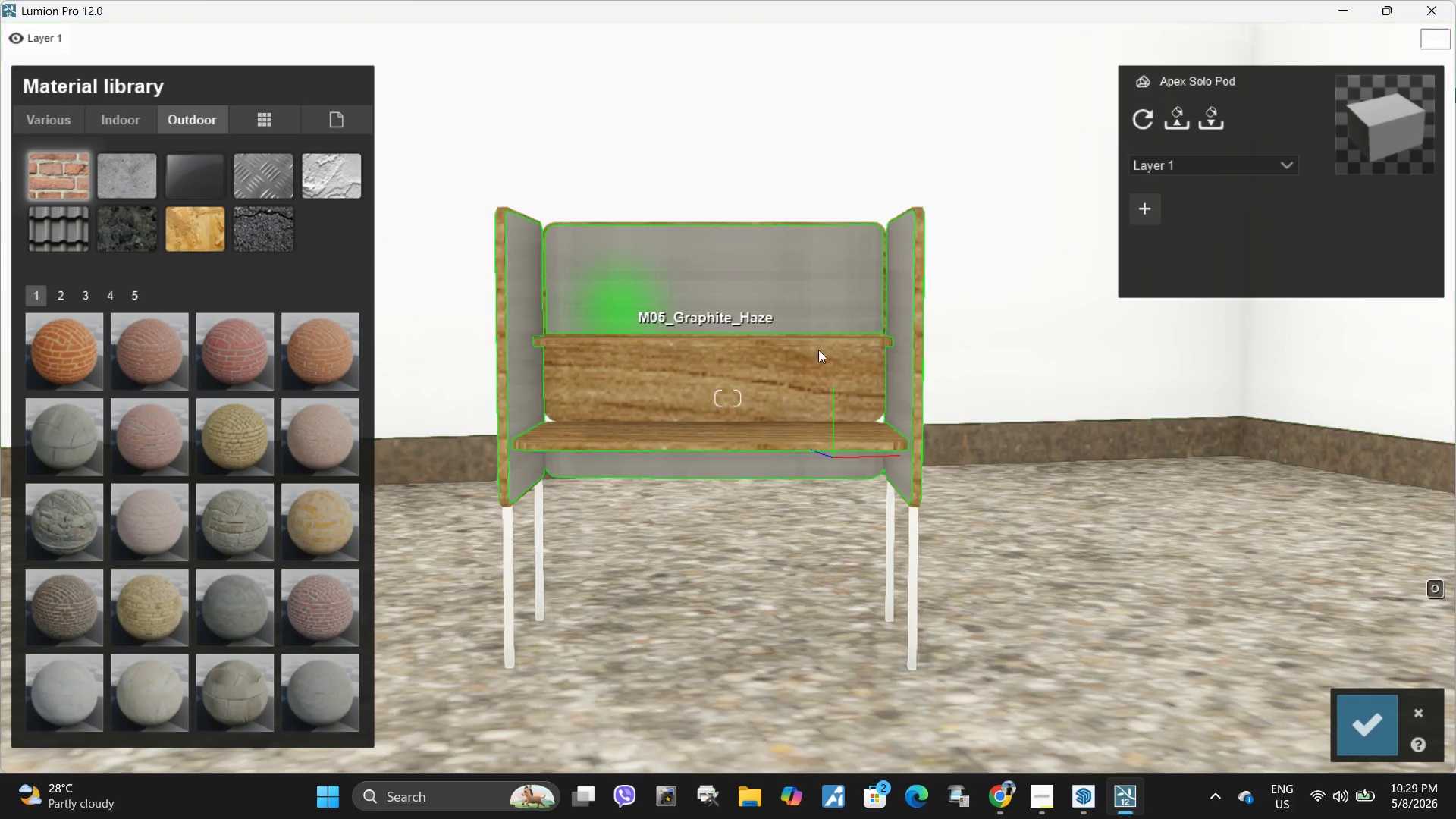 
type(ws)
 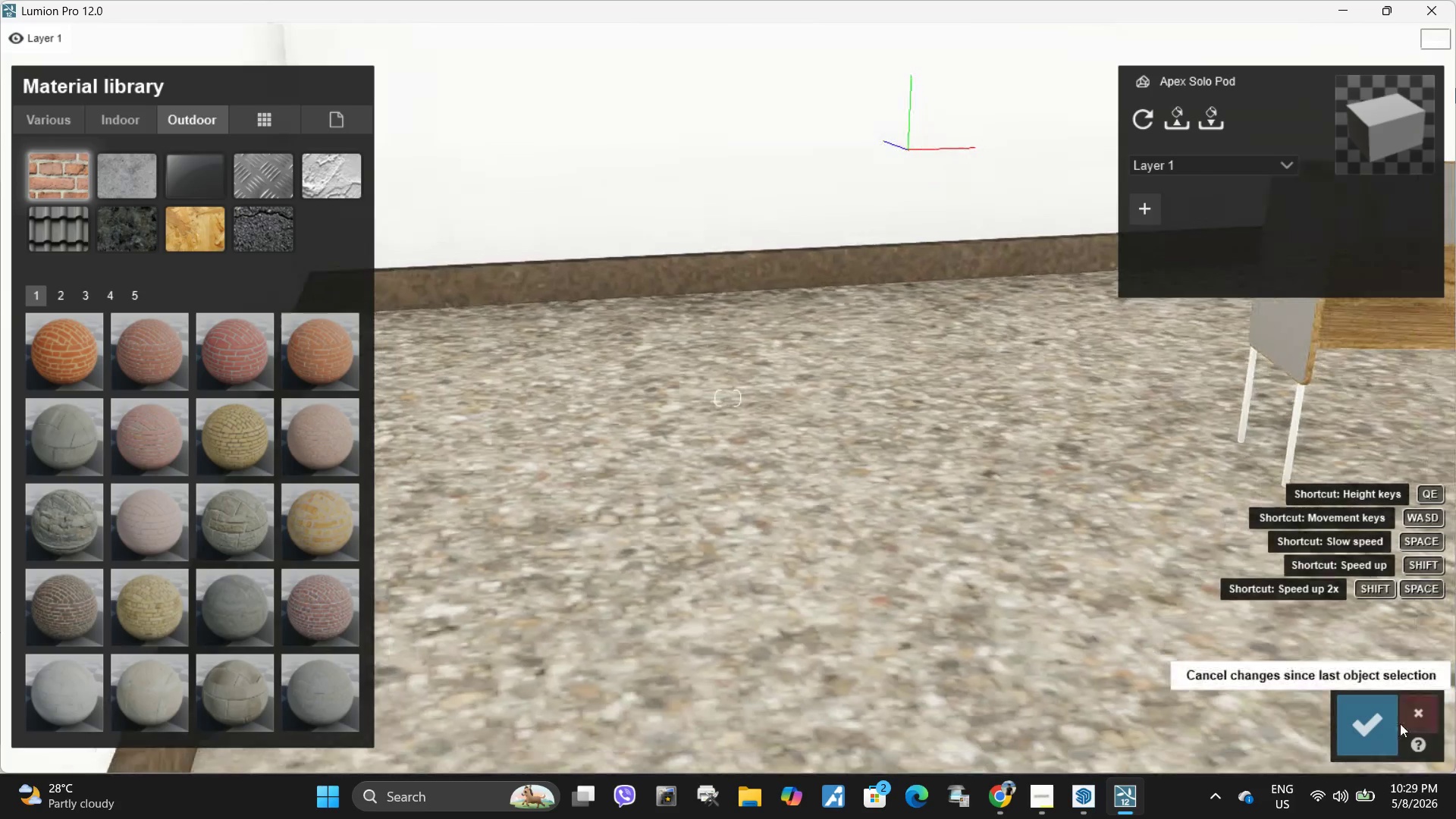 
left_click([1384, 720])
 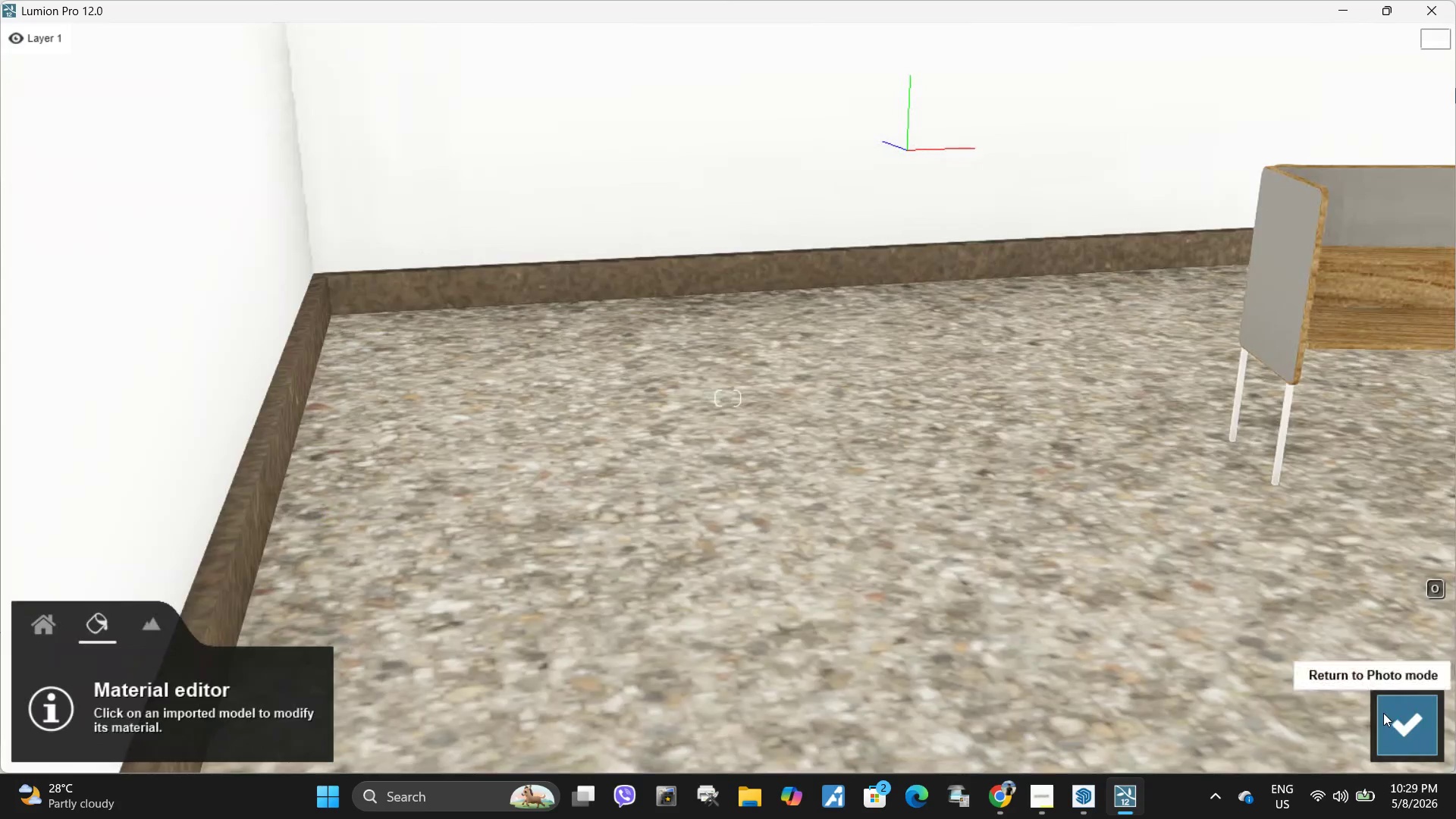 
key(D)
 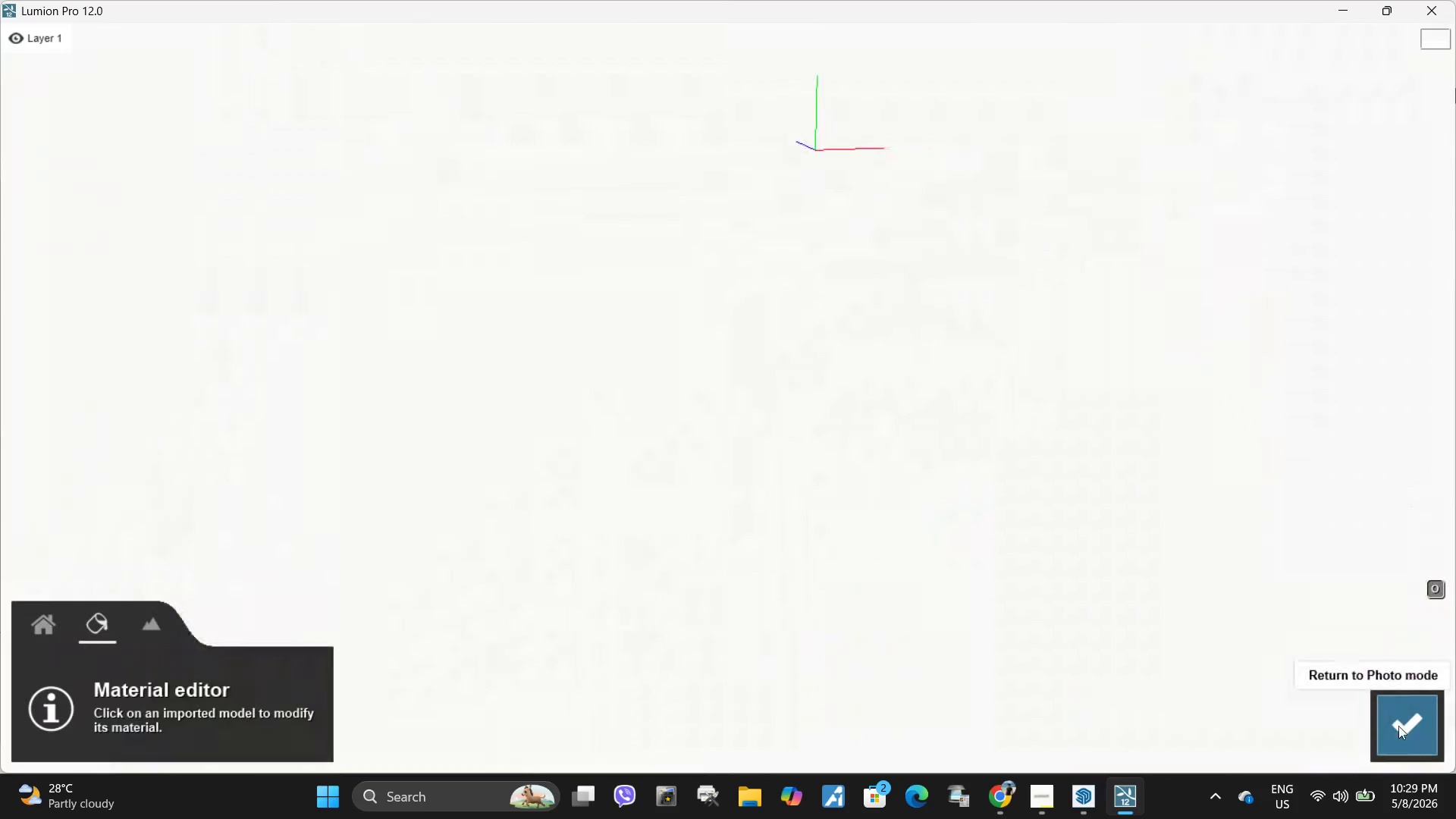 
left_click([1400, 726])
 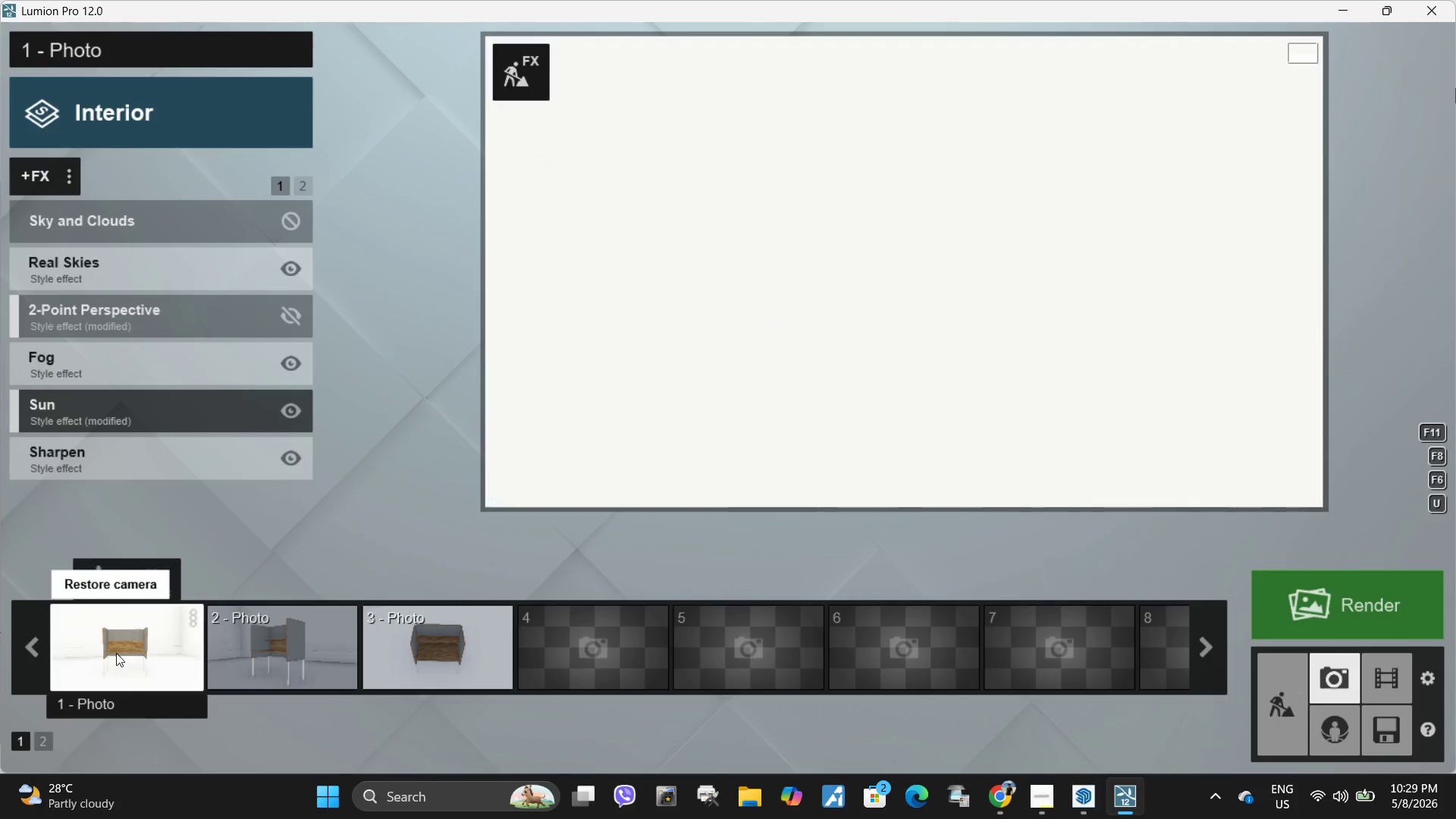 
double_click([1054, 301])
 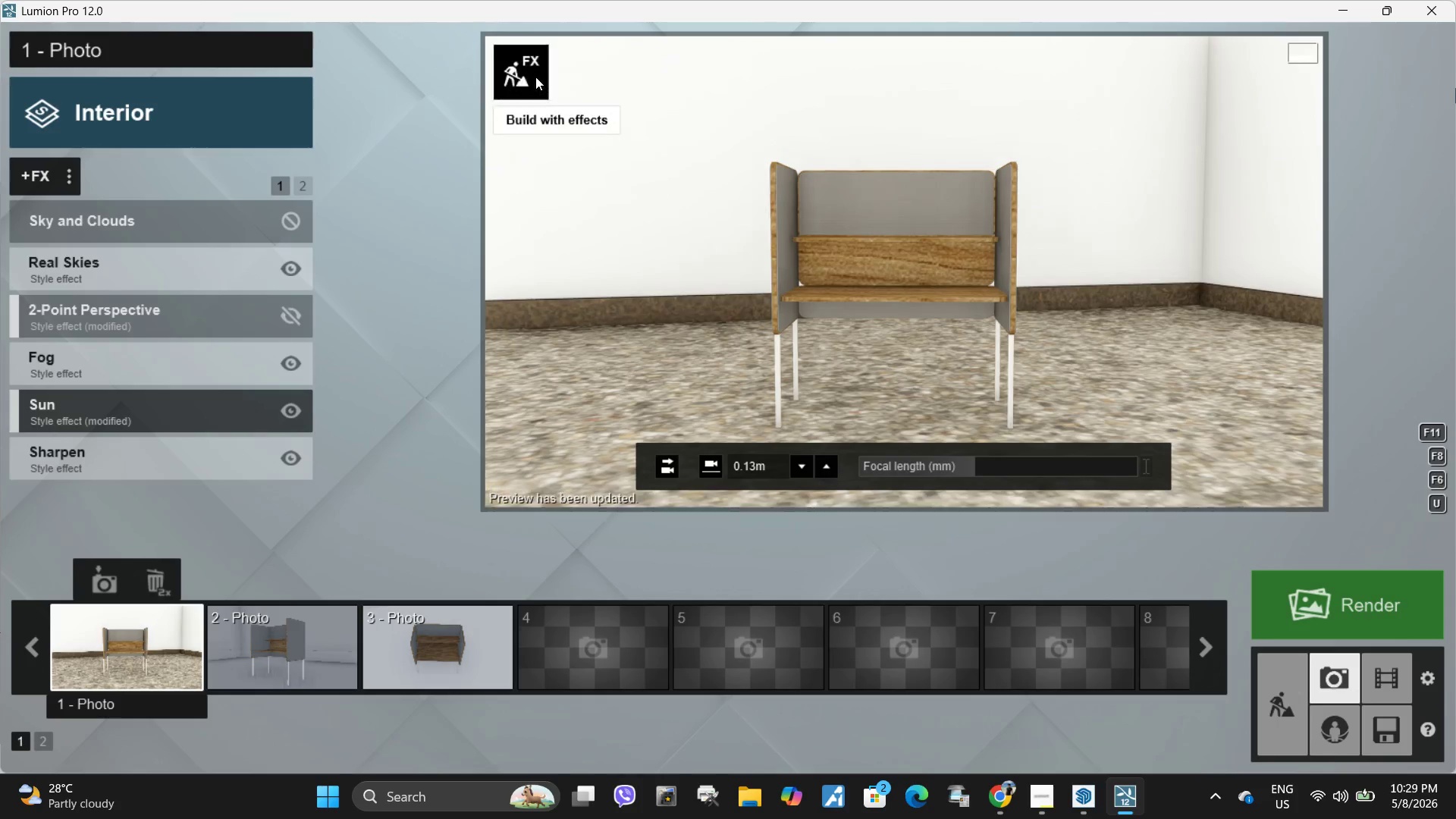 
left_click([536, 77])
 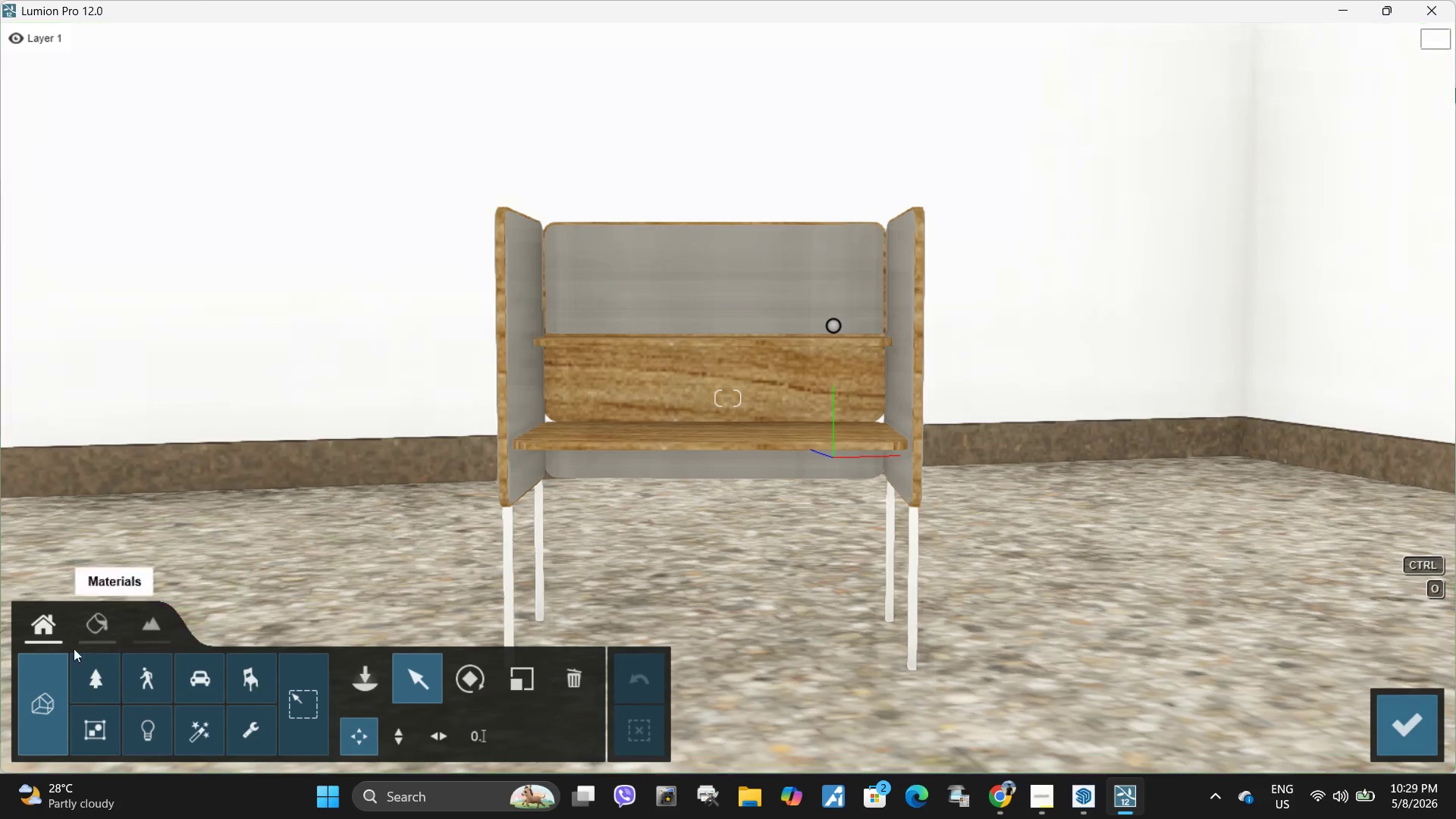 
left_click([108, 620])
 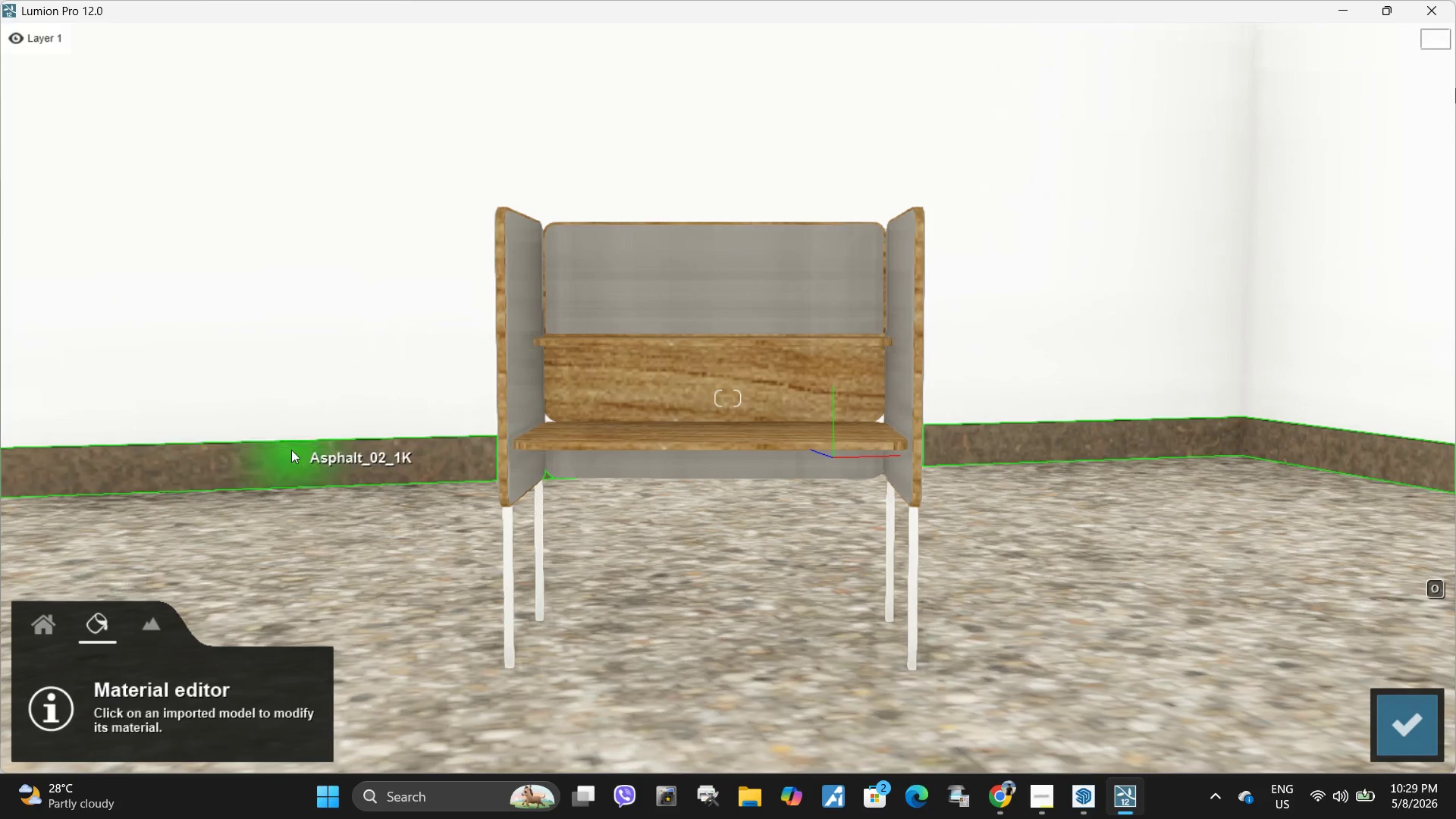 
left_click([291, 450])
 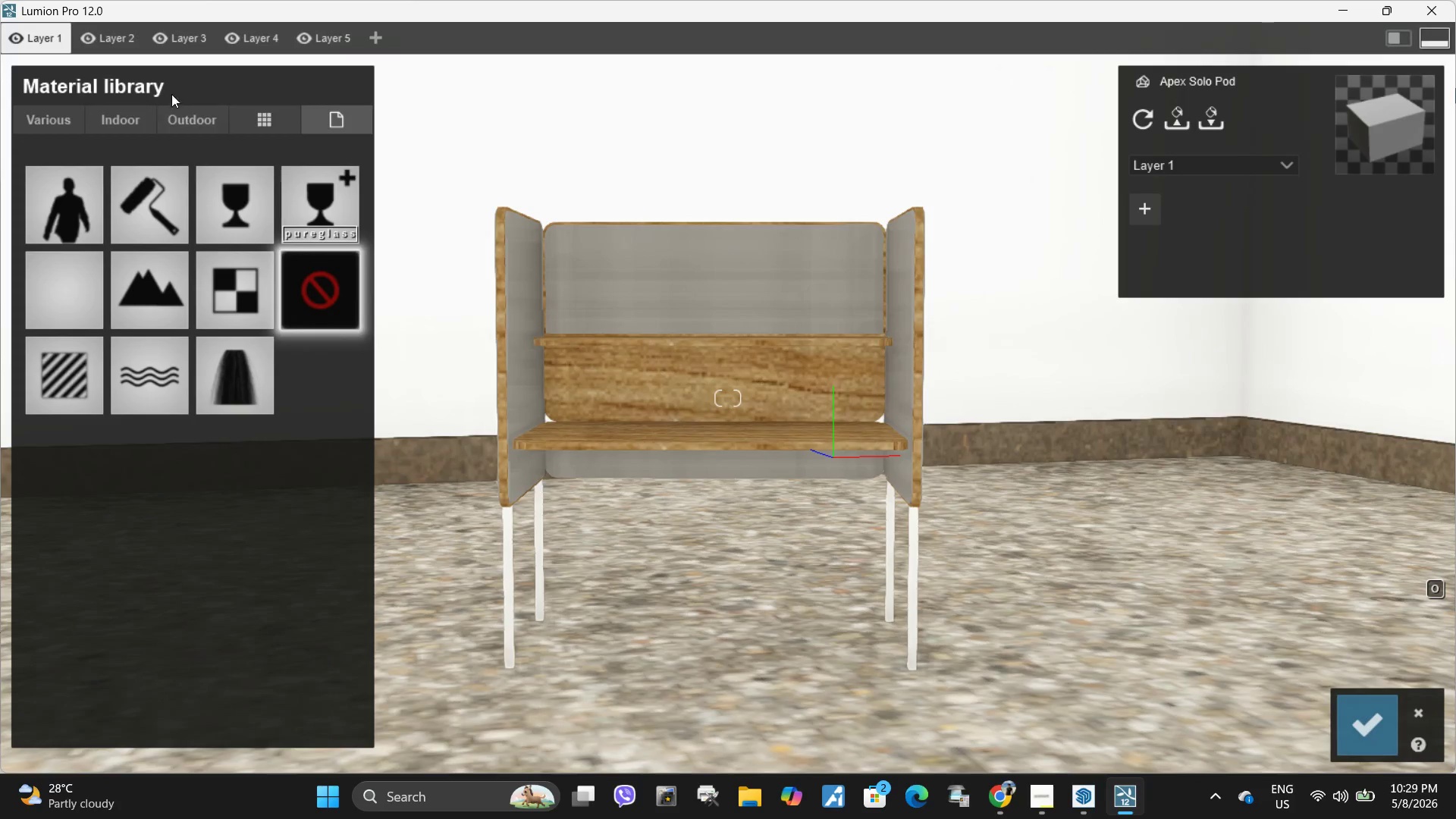 
left_click([188, 115])
 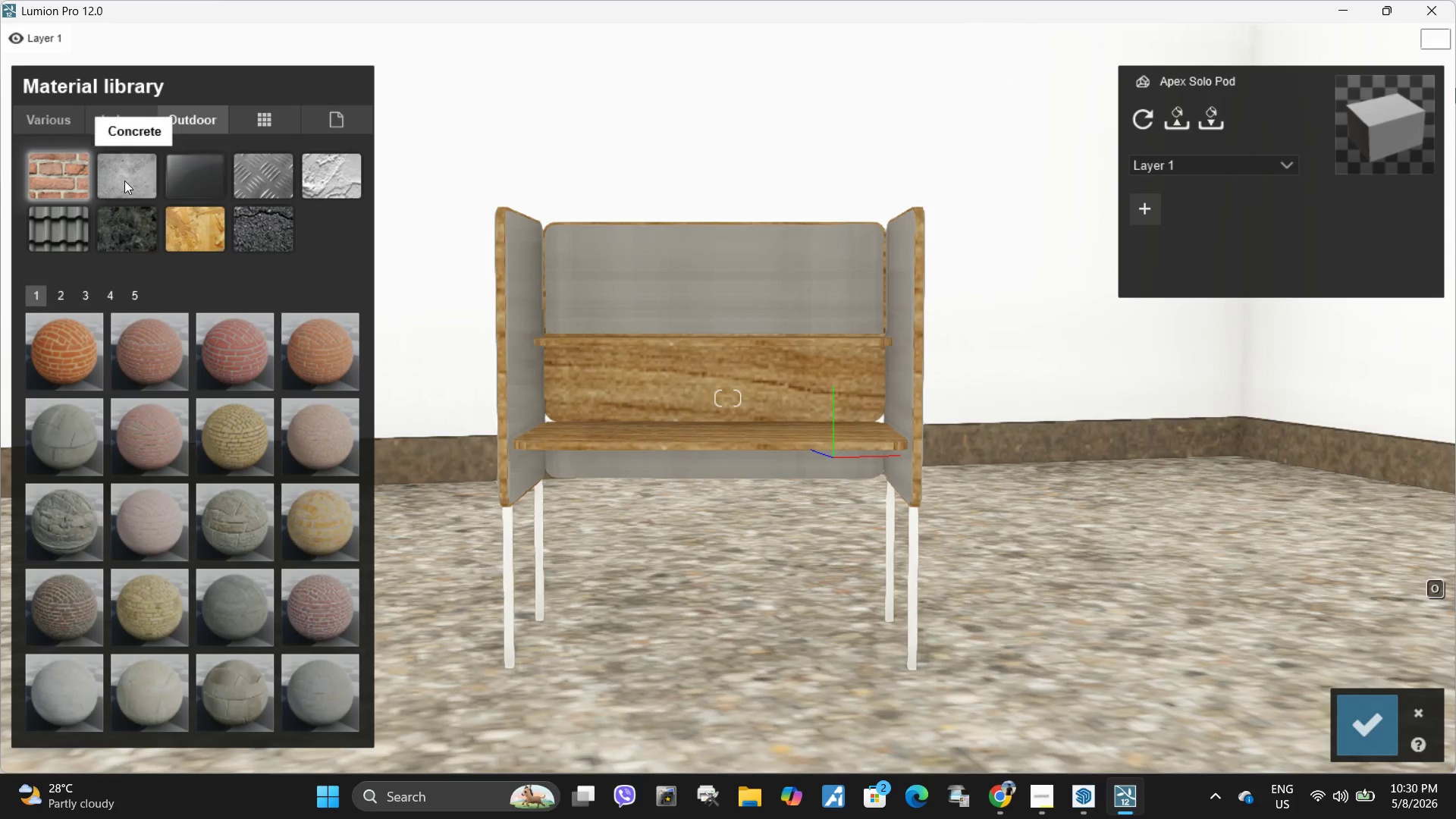 
left_click([124, 180])
 